 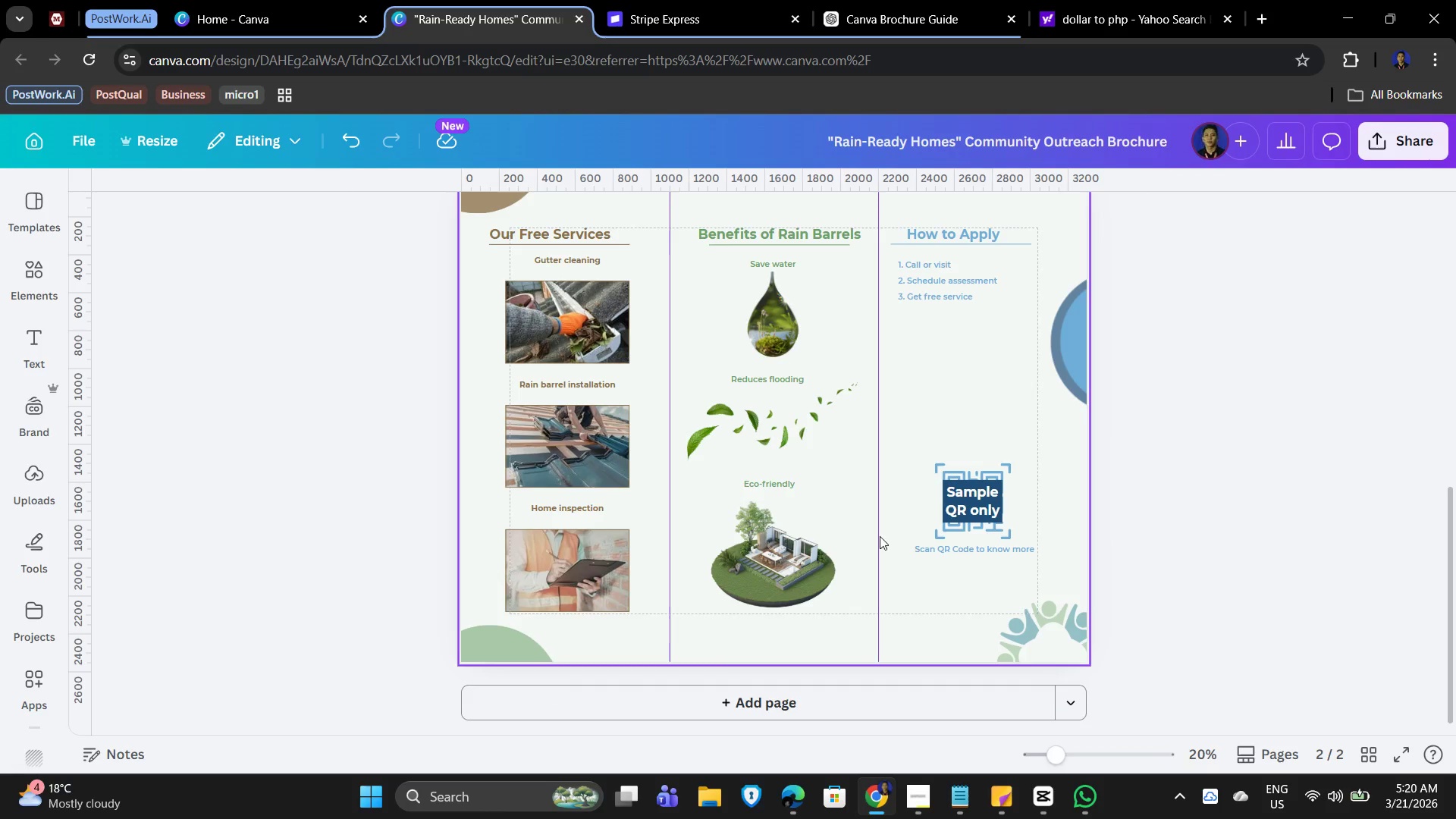 
scroll: coordinate [480, 437], scroll_direction: up, amount: 8.0
 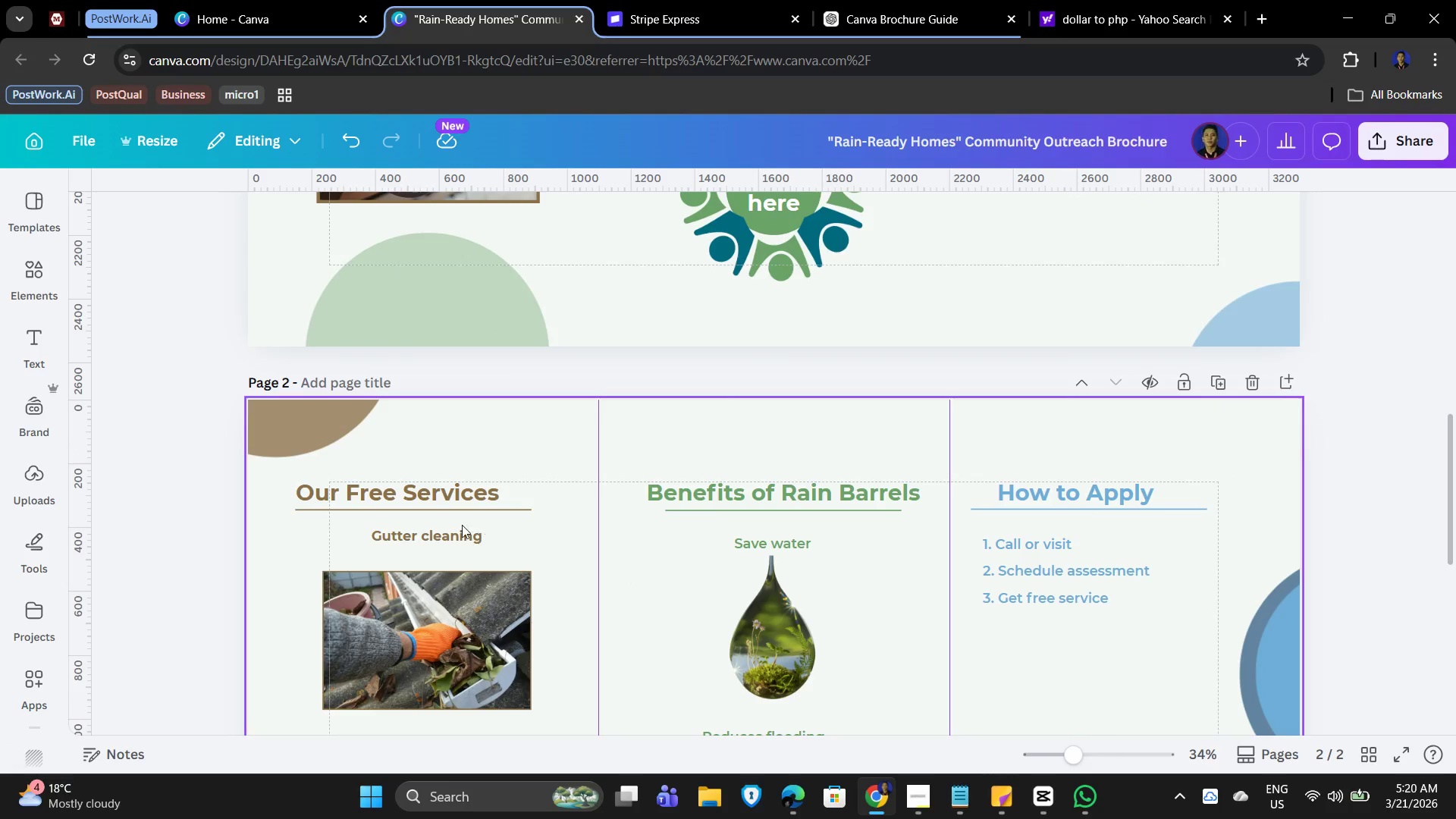 
left_click([433, 538])
 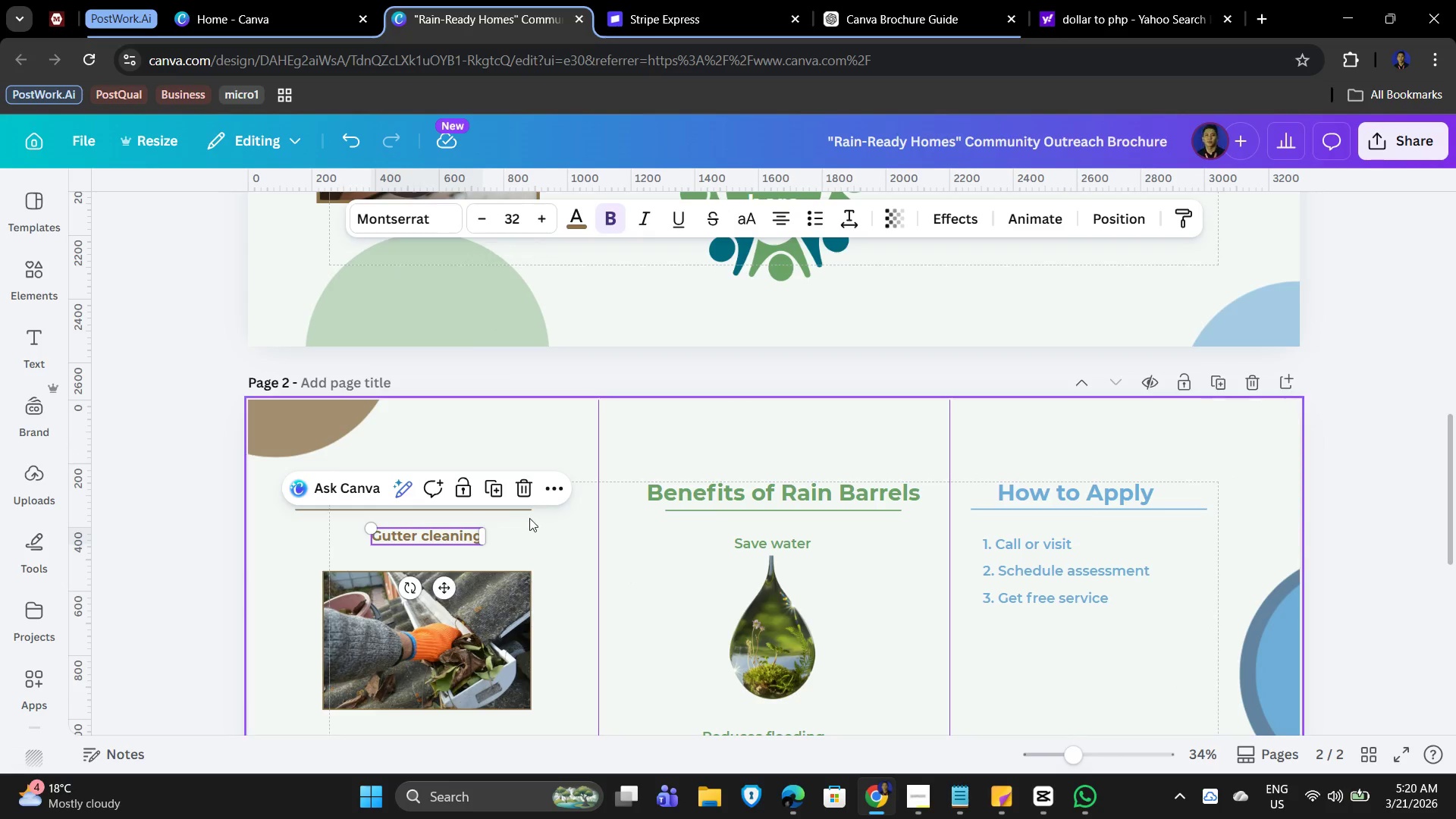 
left_click([578, 540])
 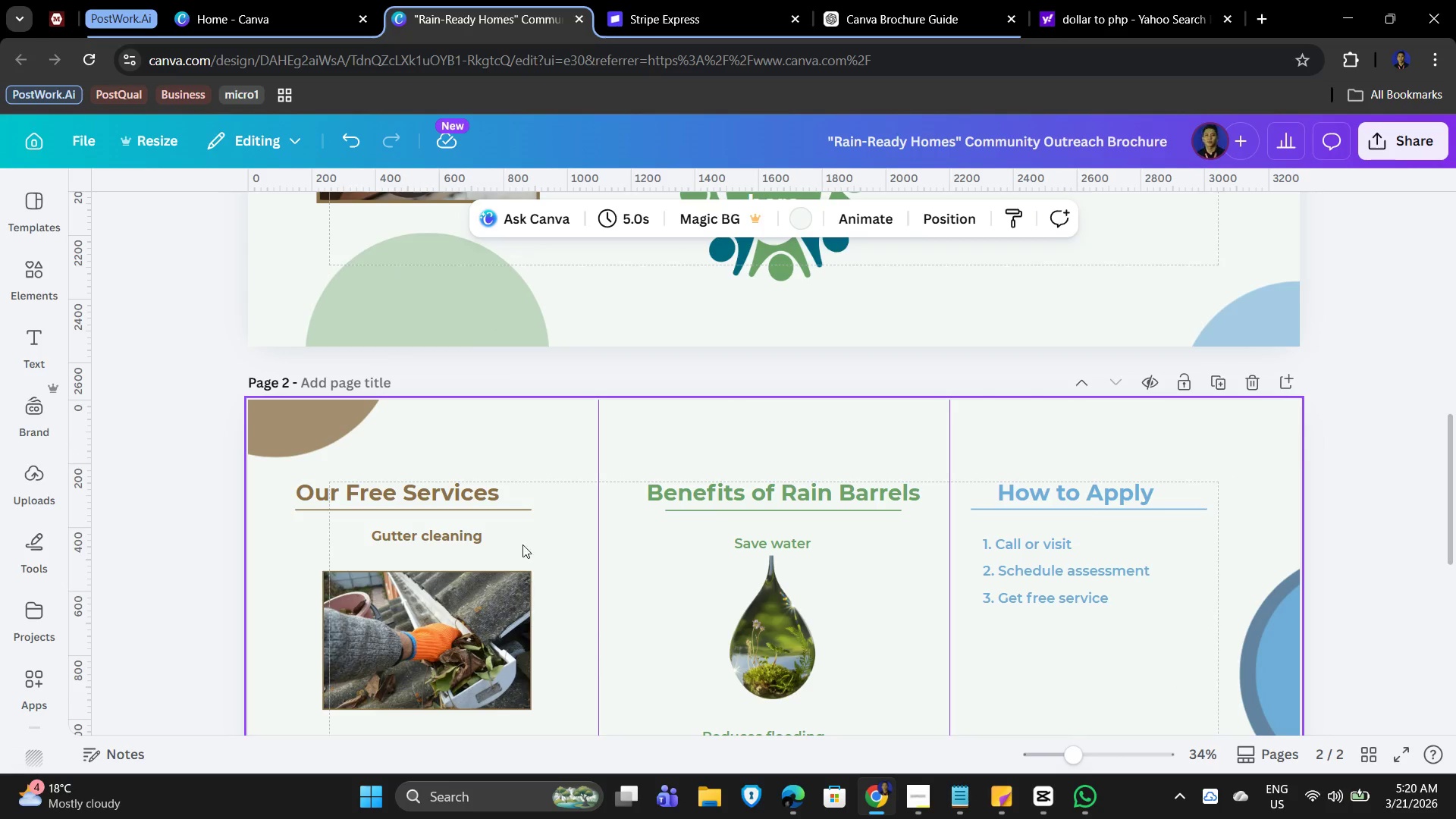 
scroll: coordinate [567, 537], scroll_direction: down, amount: 3.0
 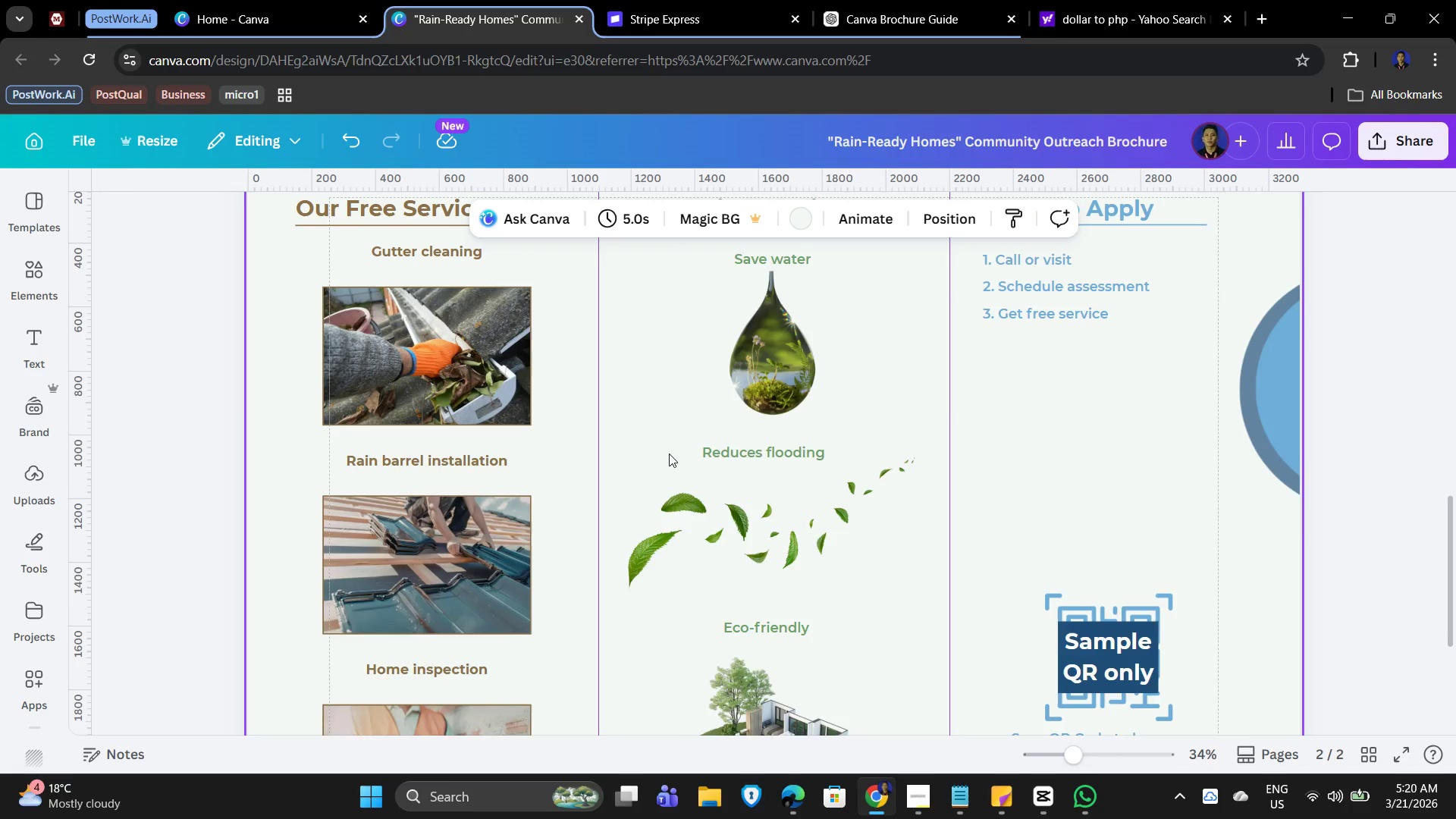 
scroll: coordinate [670, 453], scroll_direction: up, amount: 1.0
 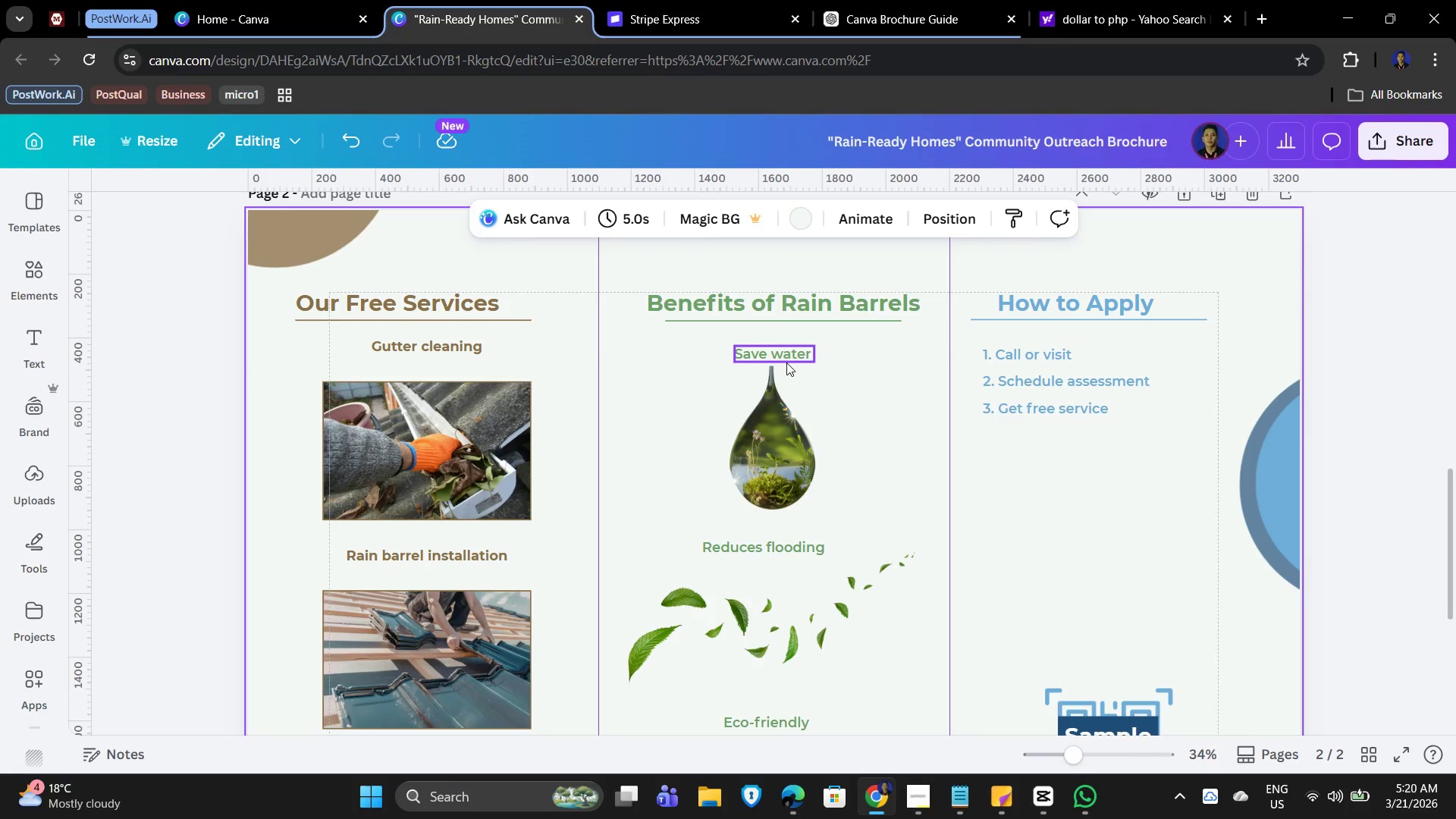 
left_click([786, 361])
 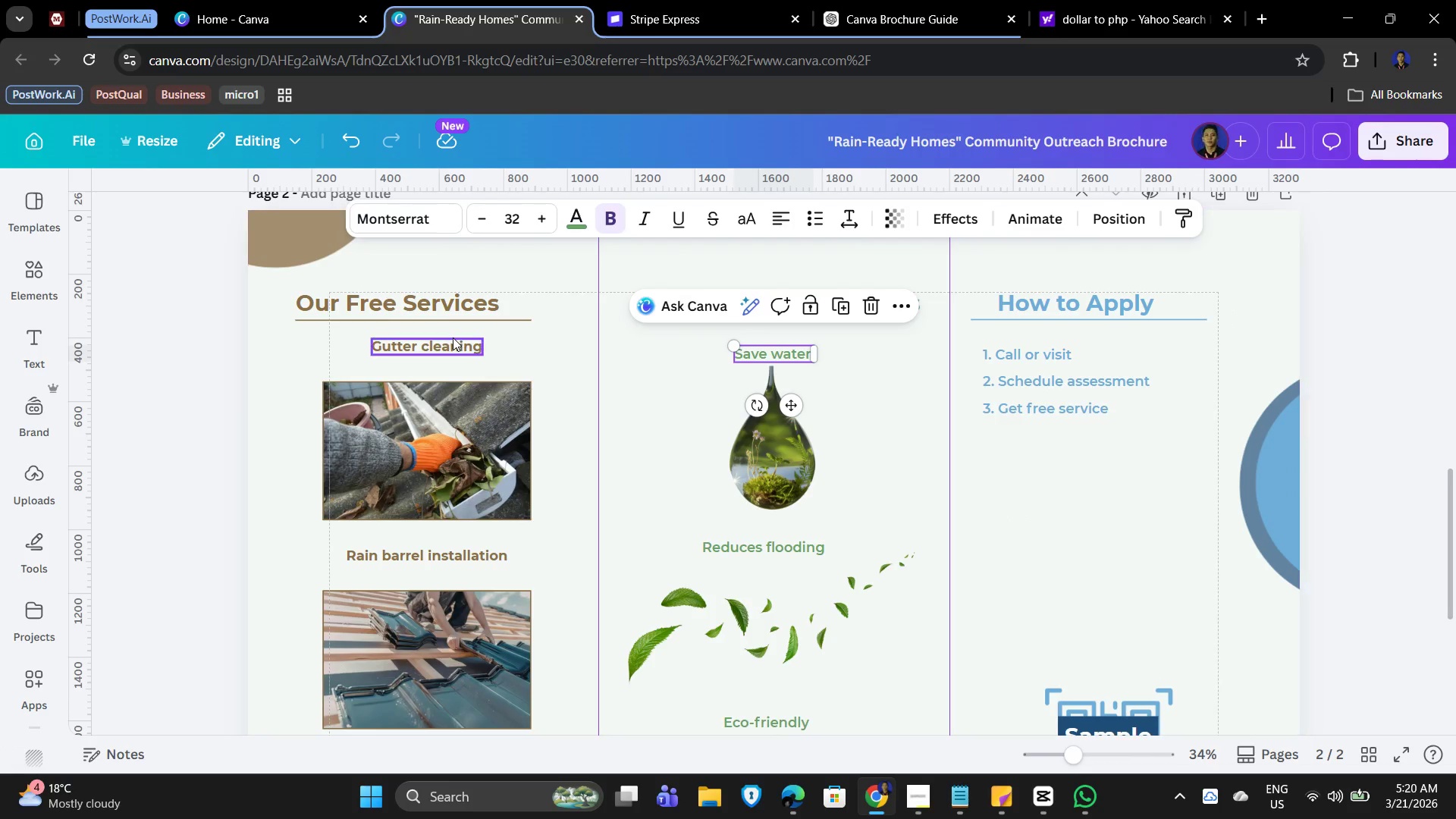 
left_click([453, 339])
 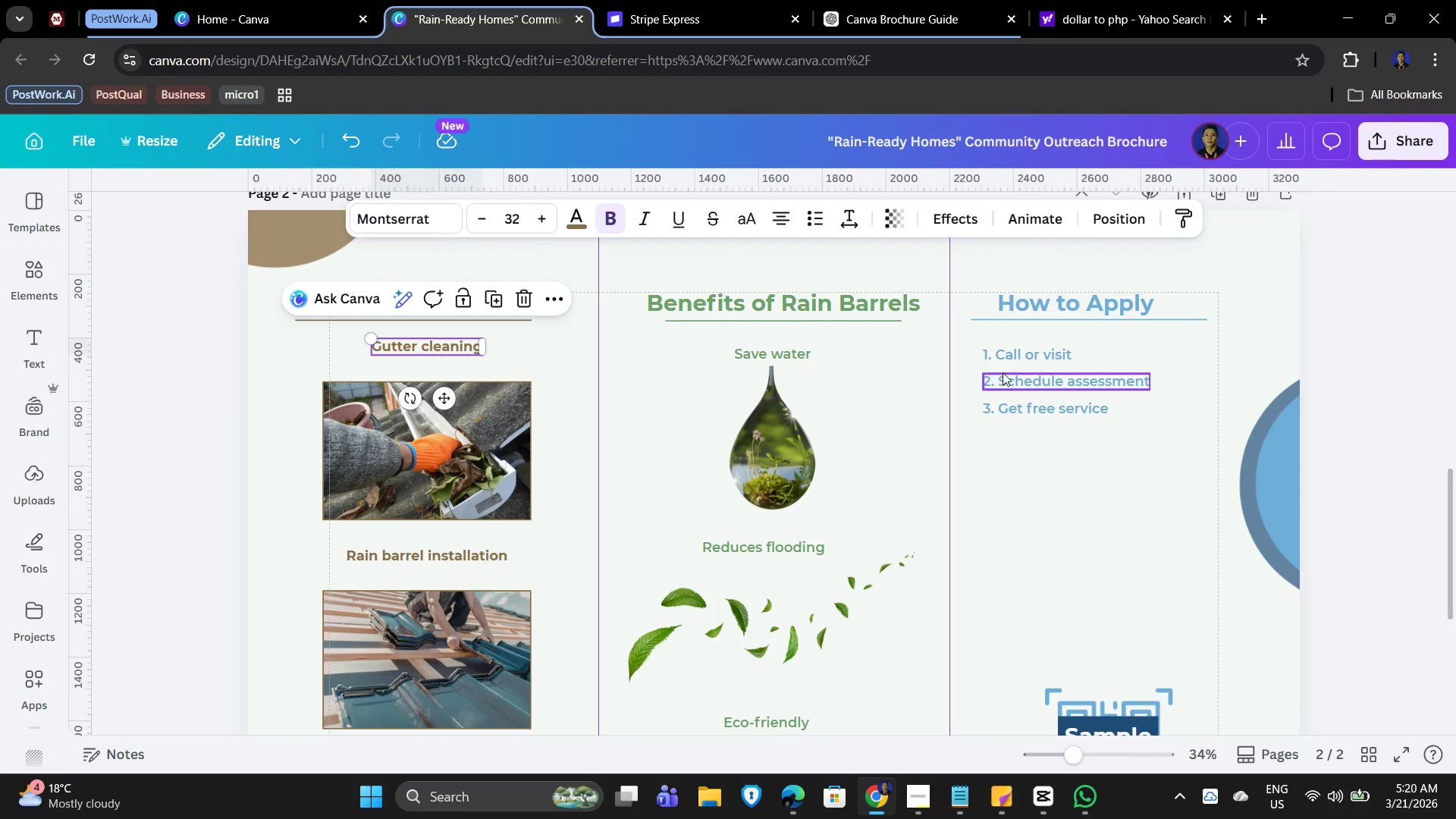 
left_click([1039, 375])
 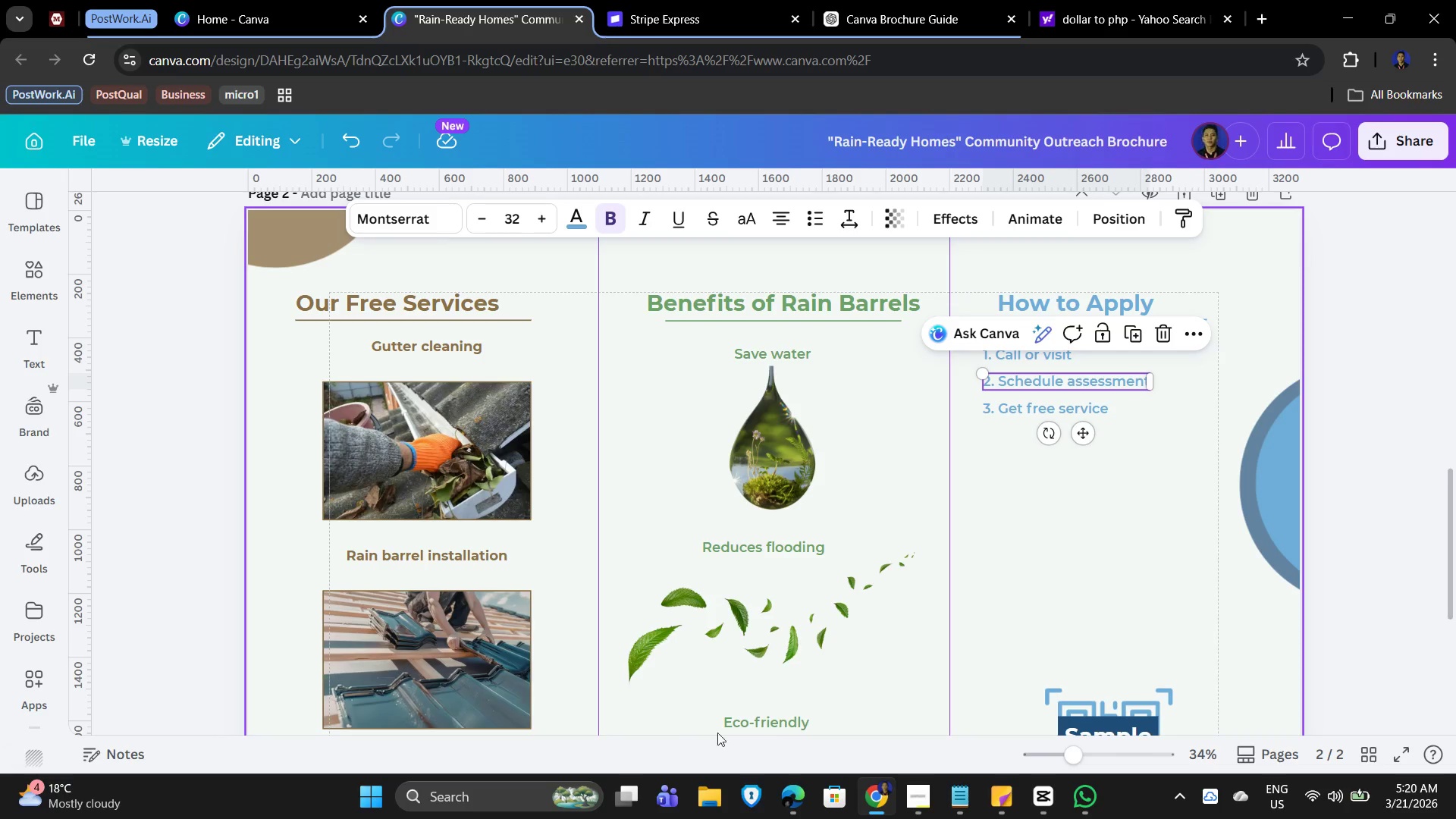 
scroll: coordinate [488, 452], scroll_direction: up, amount: 8.0
 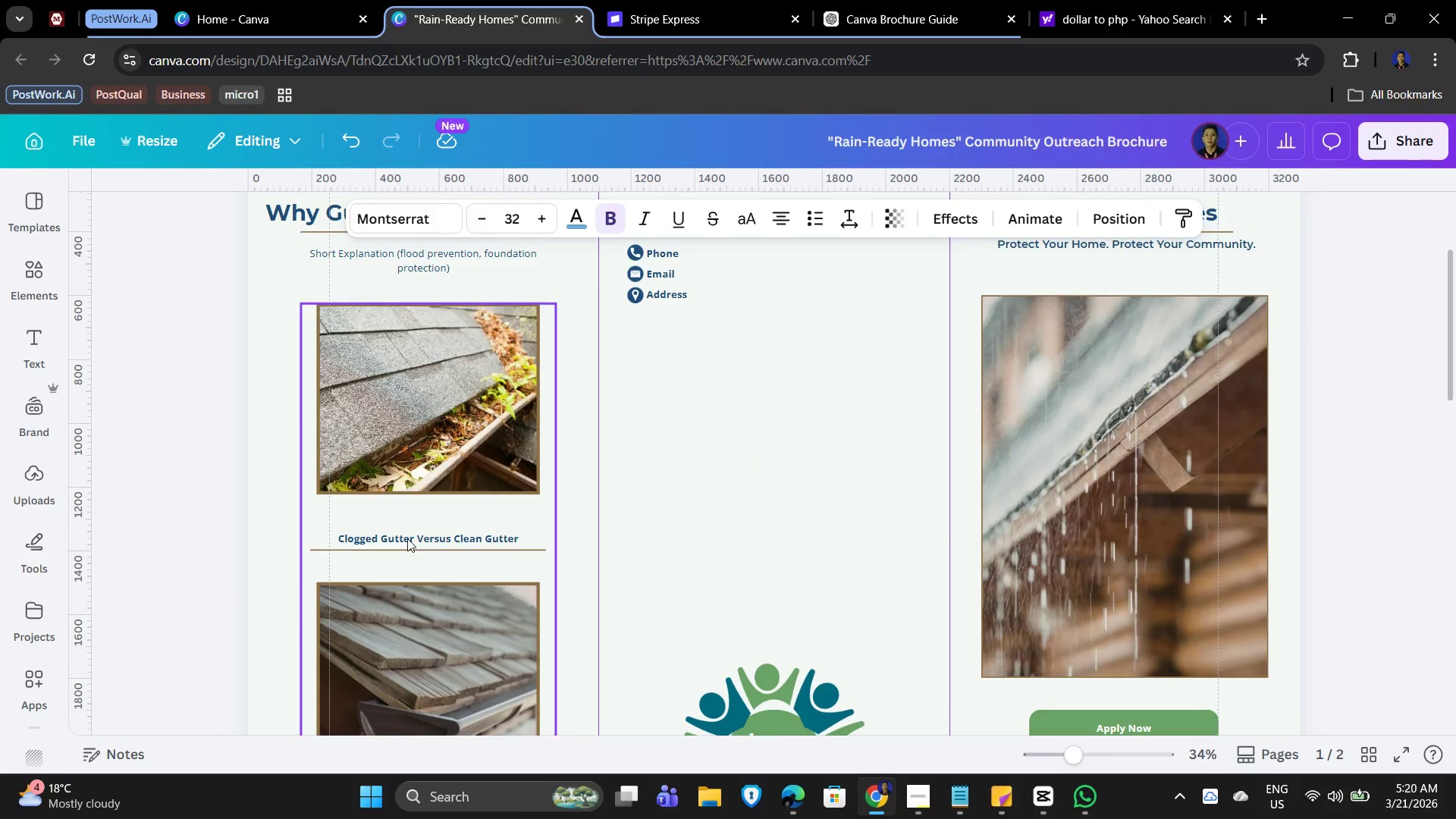 
left_click([409, 527])
 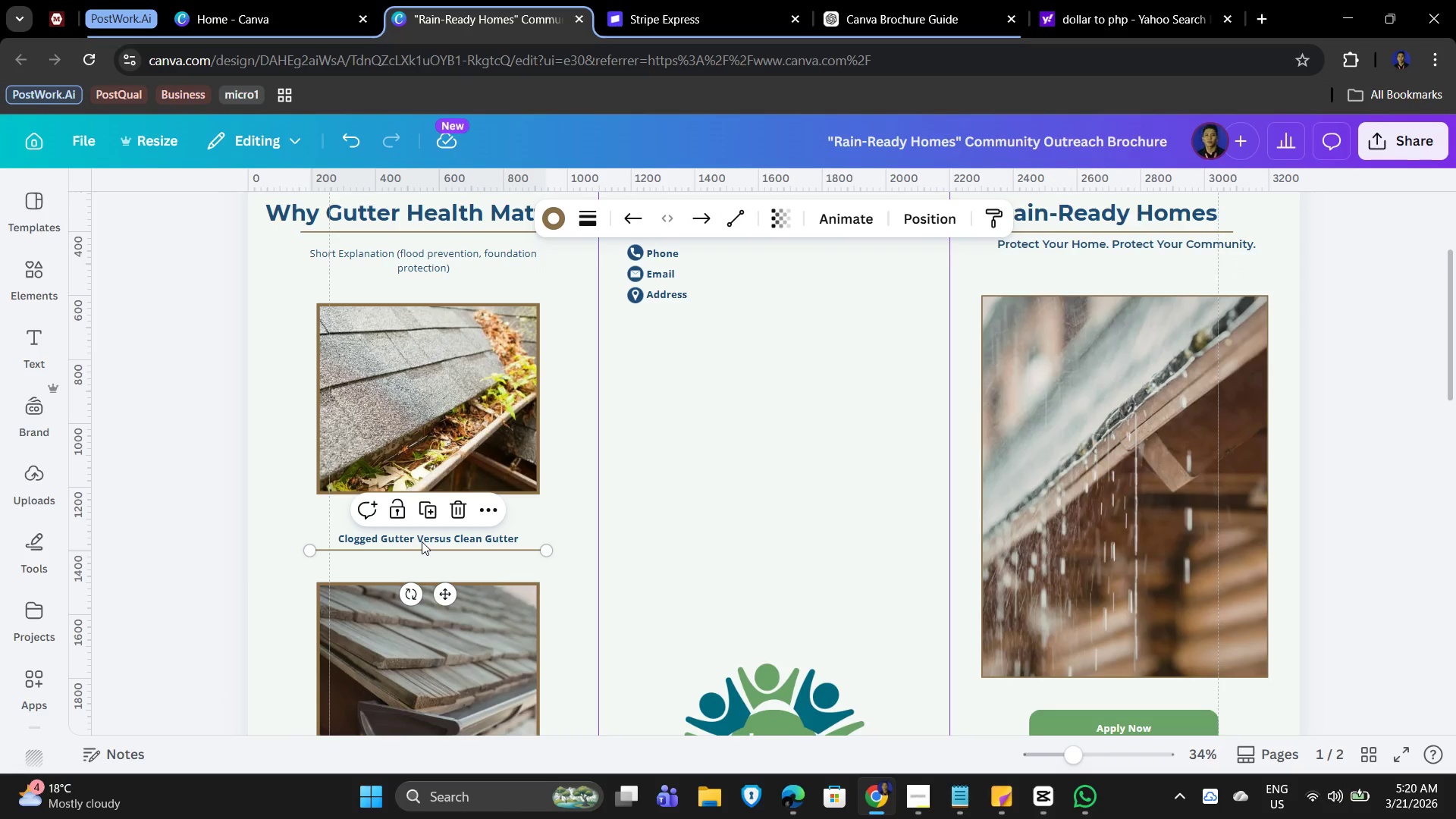 
double_click([422, 539])
 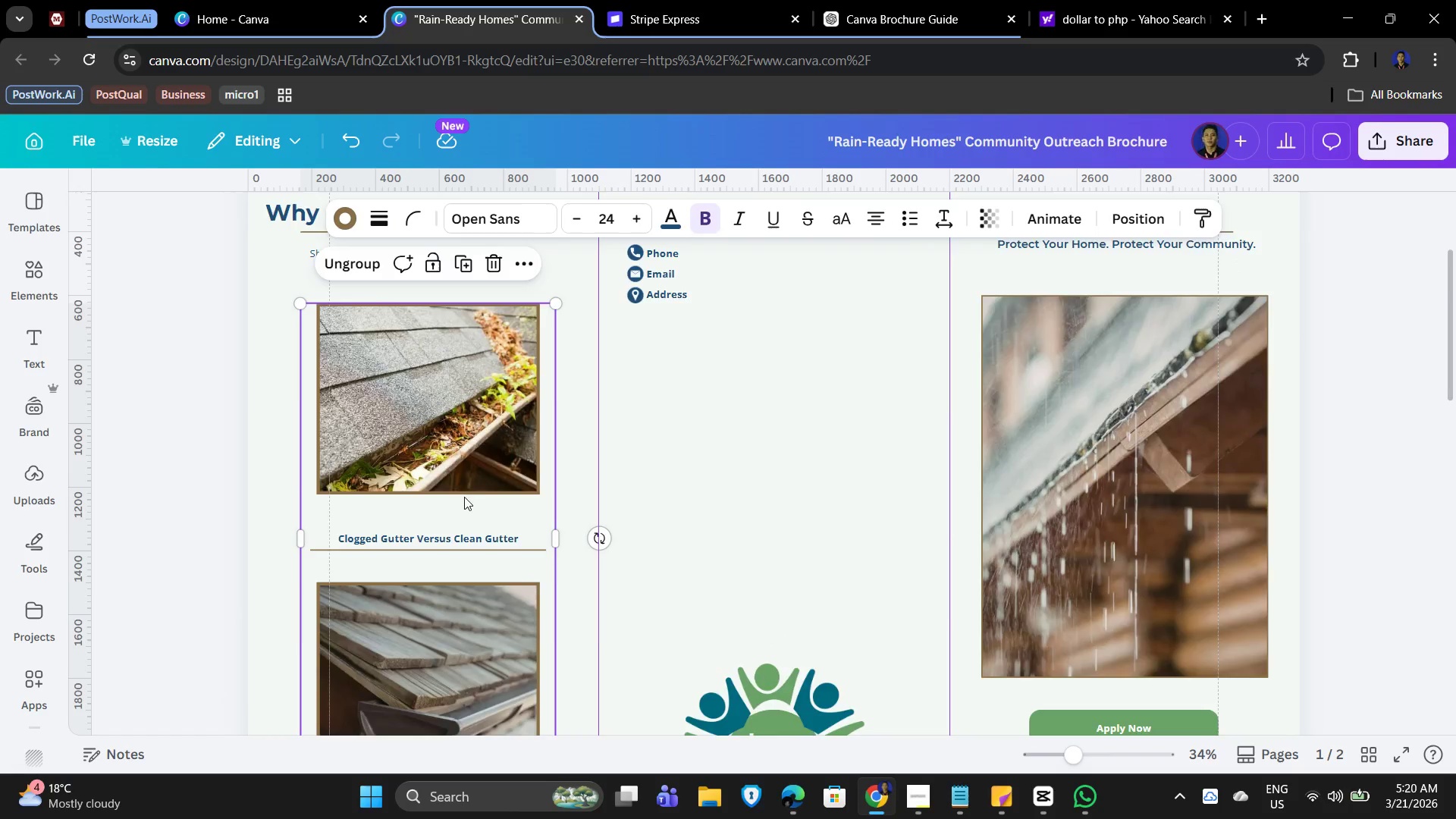 
scroll: coordinate [464, 472], scroll_direction: up, amount: 2.0
 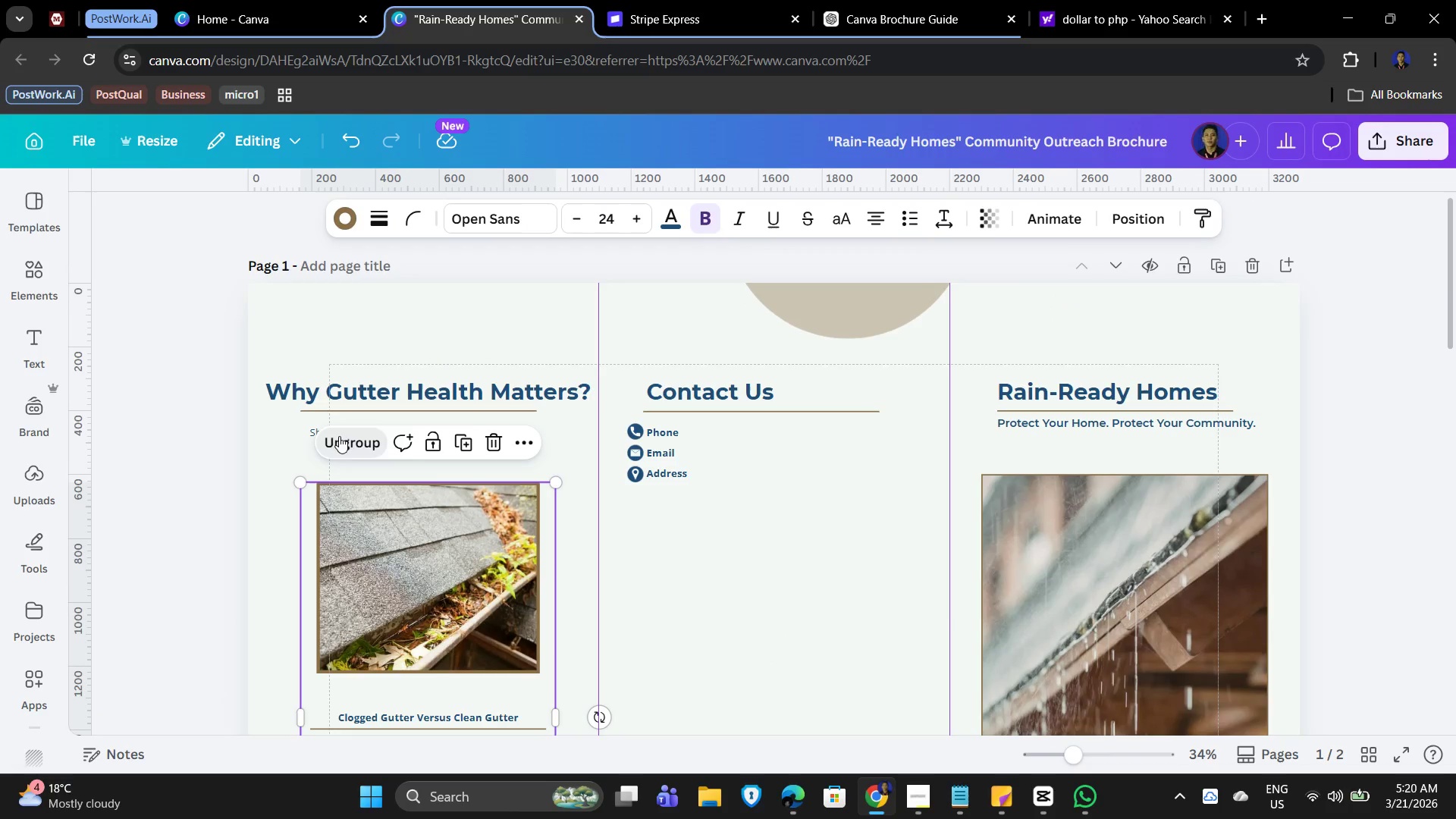 
double_click([752, 579])
 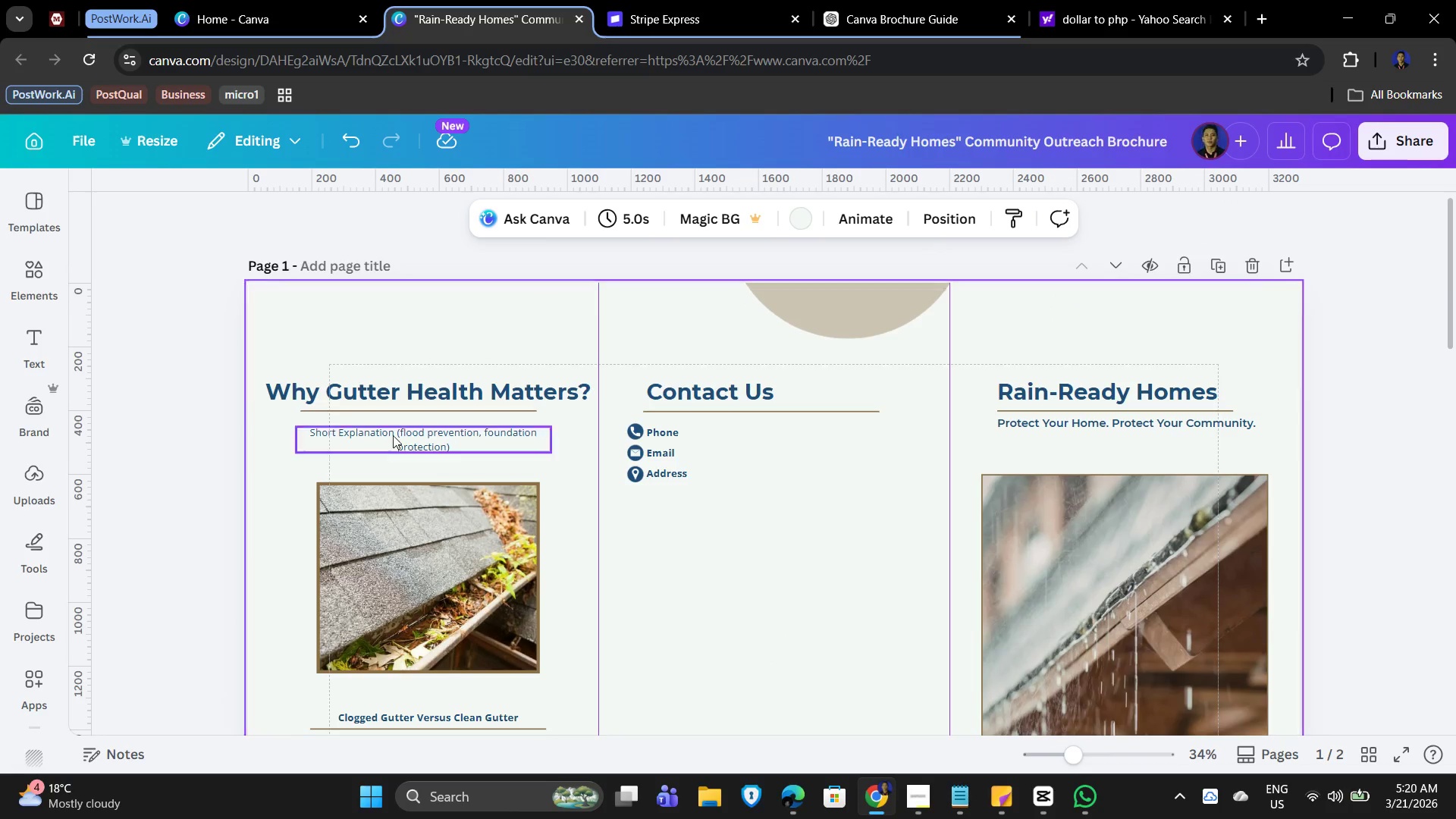 
left_click([388, 423])
 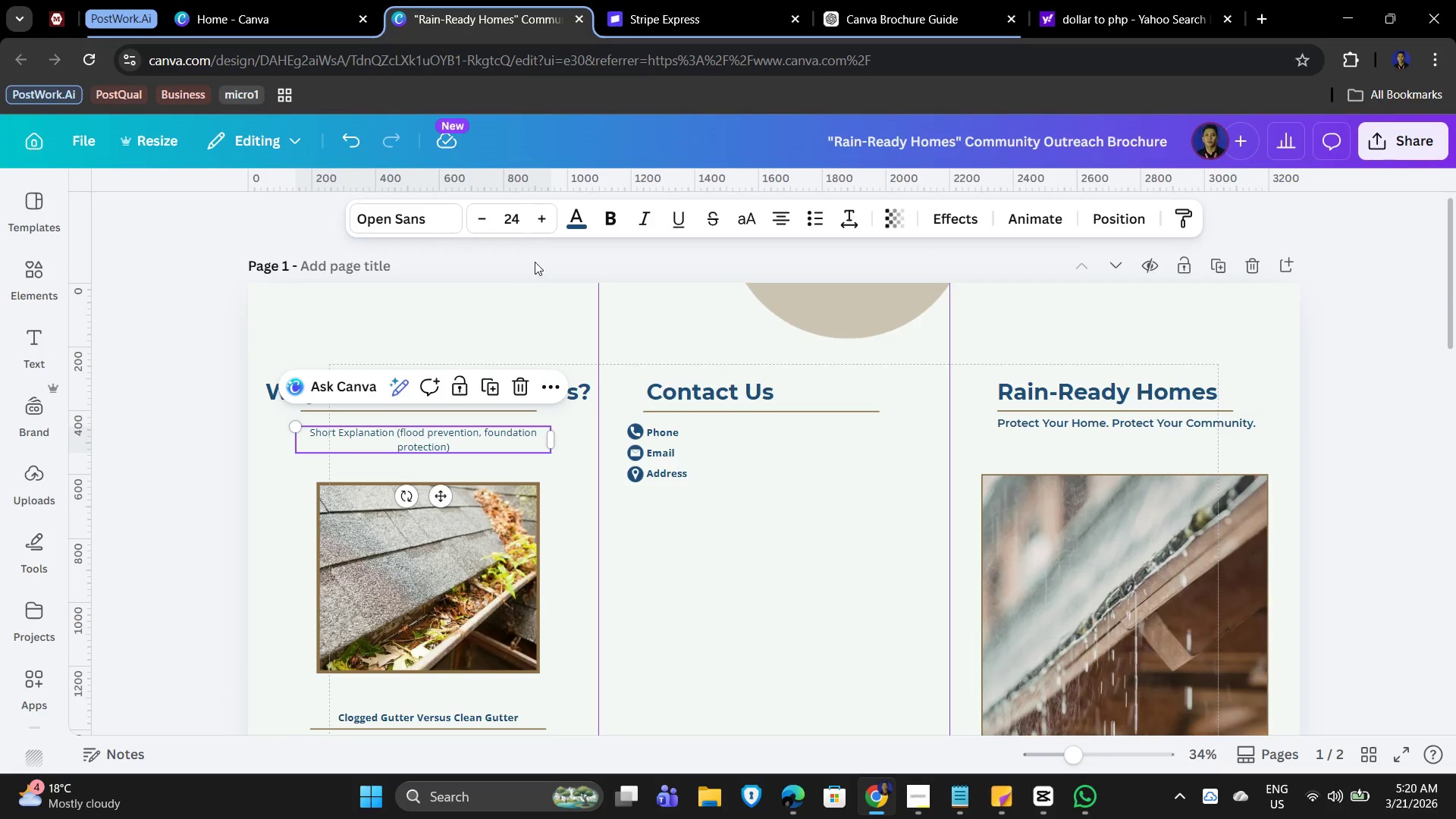 
left_click([522, 219])
 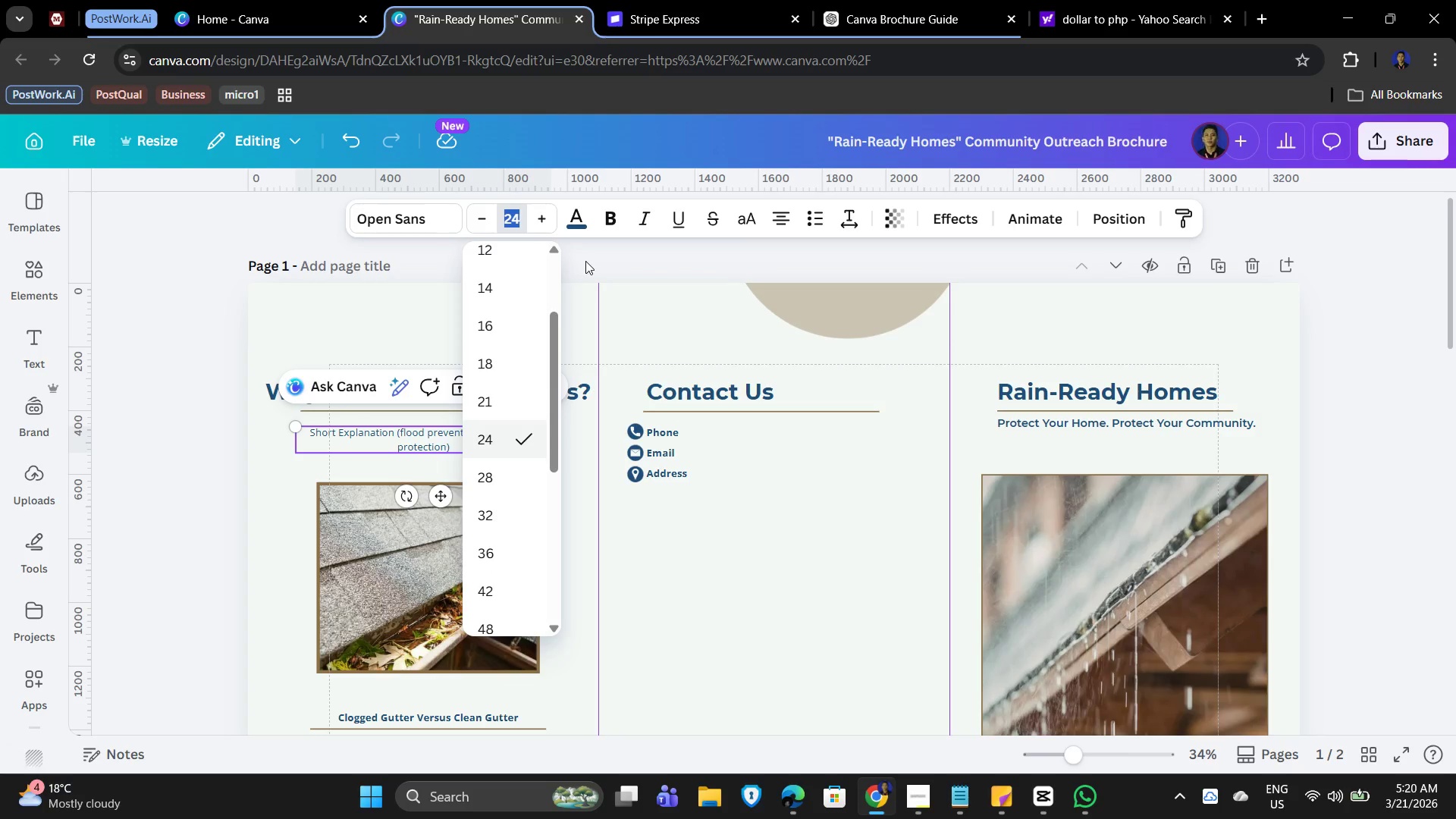 
key(Numpad3)
 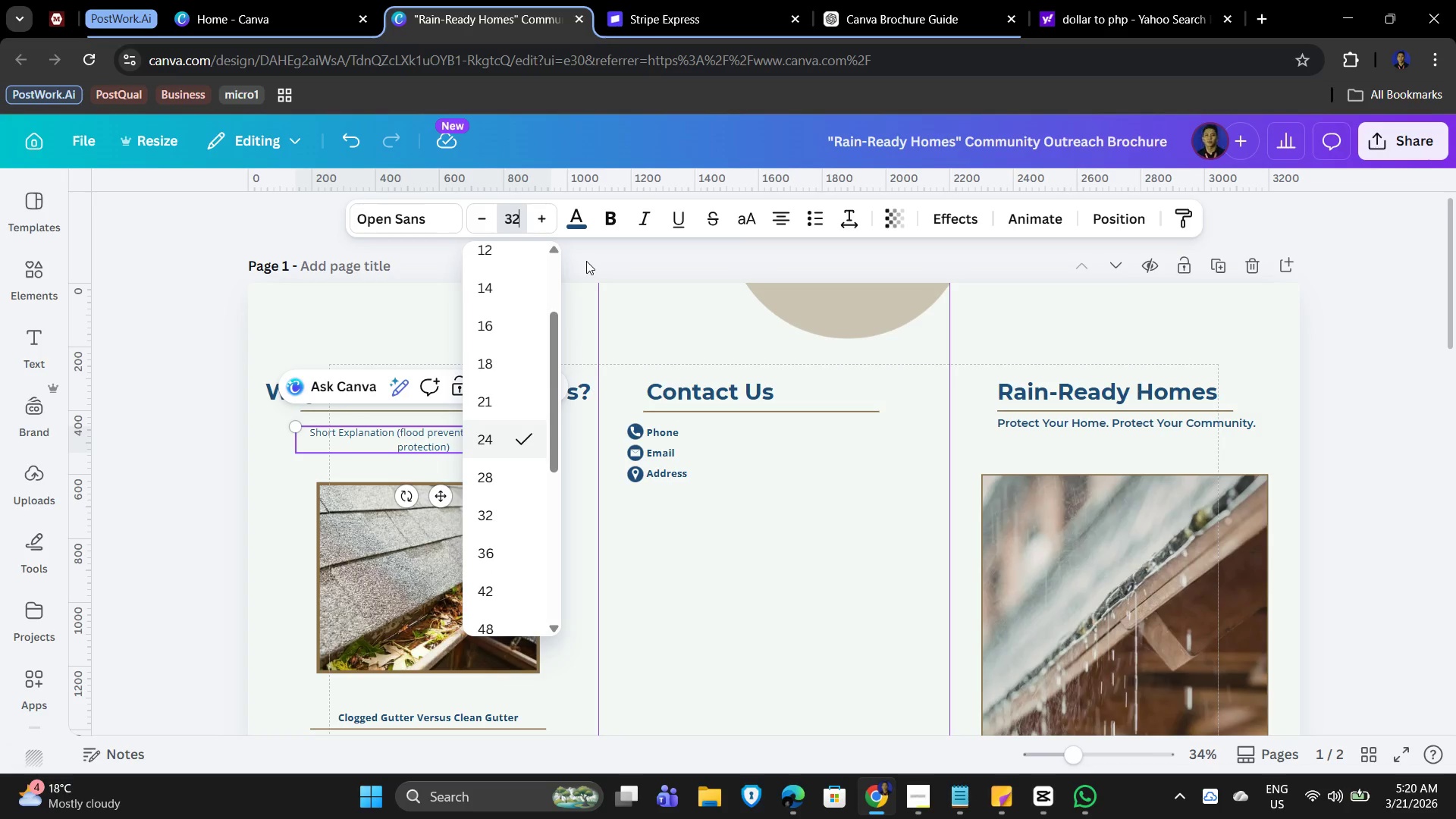 
key(Numpad2)
 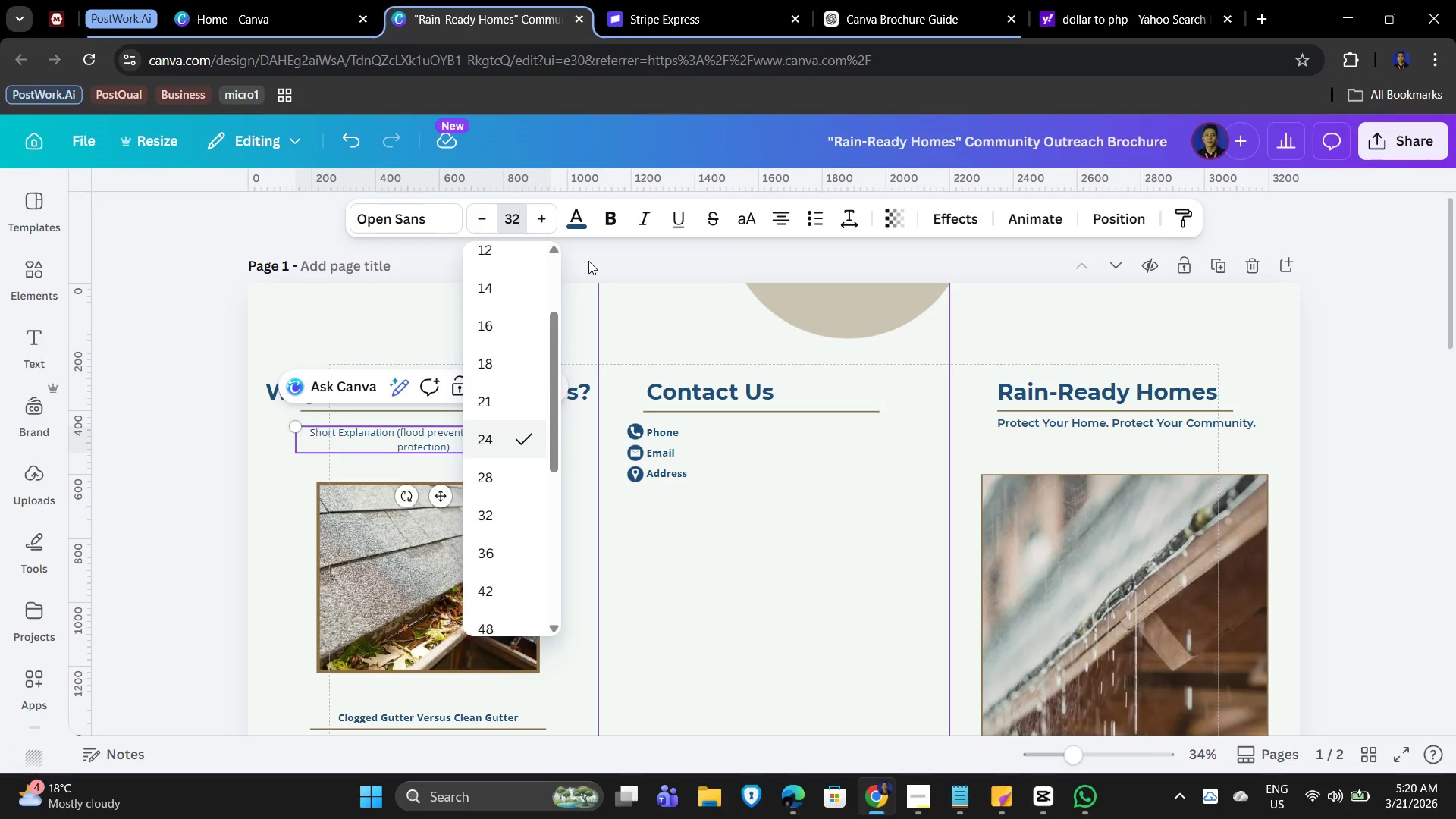 
key(NumpadEnter)
 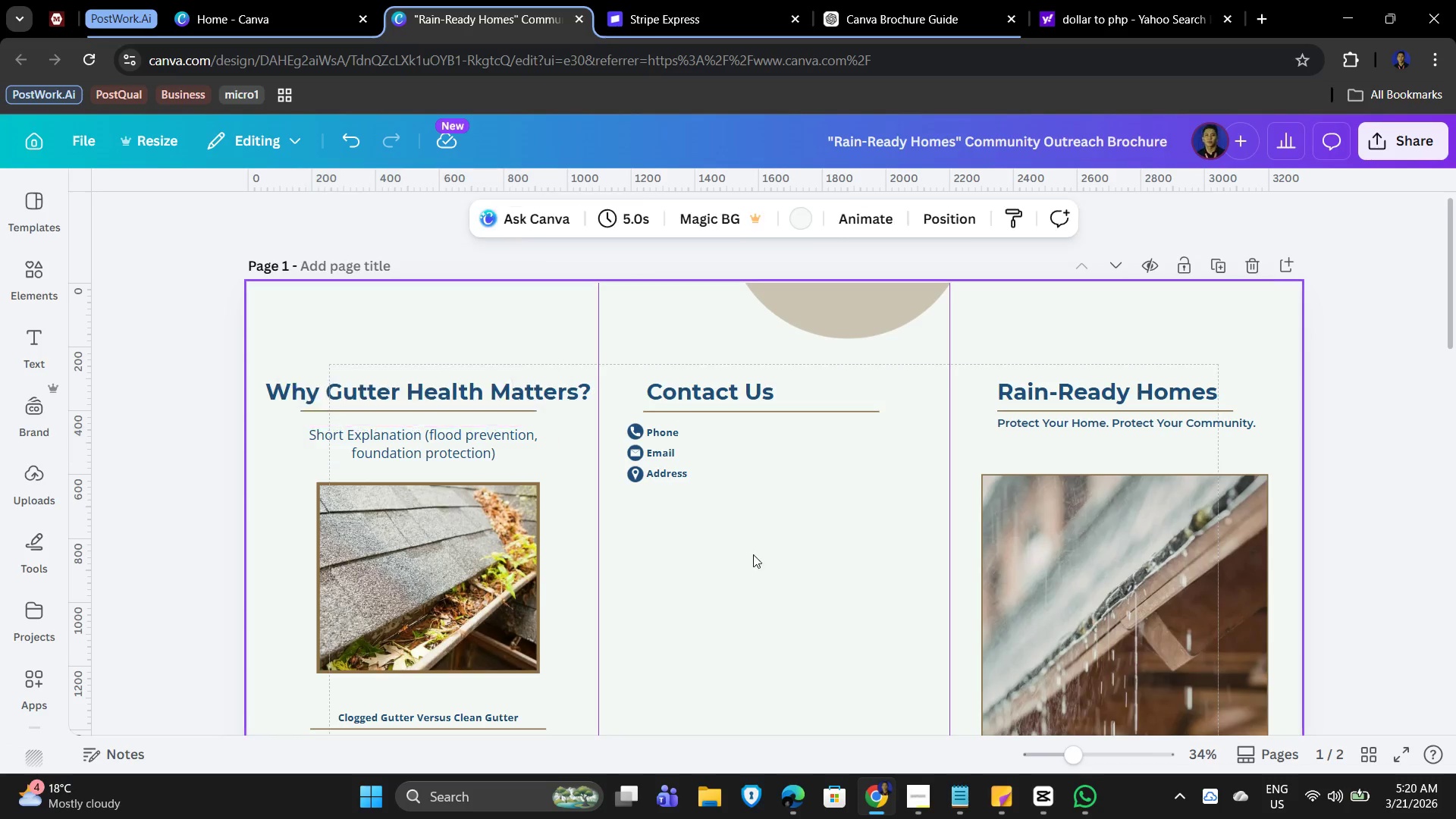 
scroll: coordinate [598, 584], scroll_direction: down, amount: 1.0
 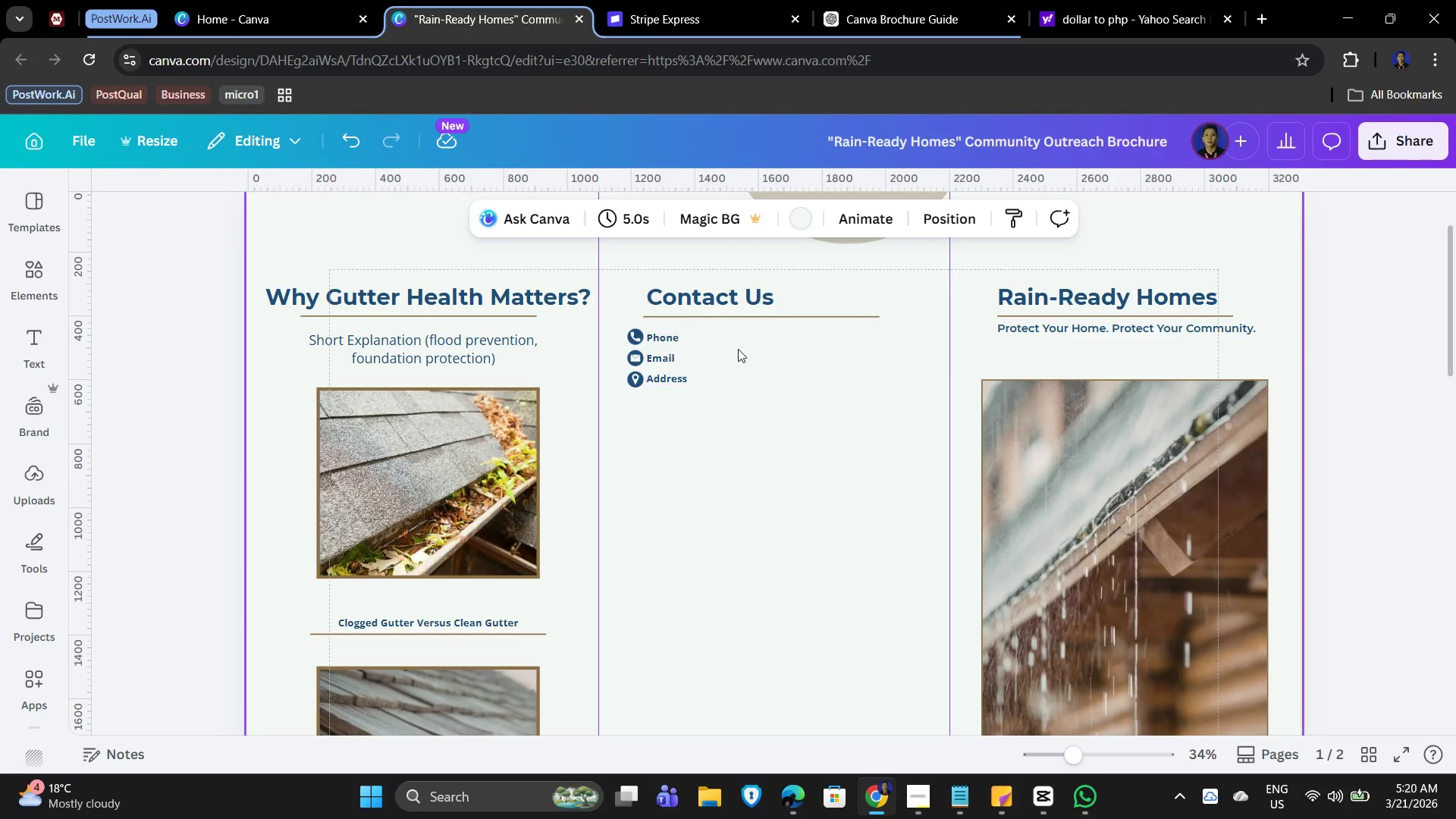 
left_click_drag(start_coordinate=[734, 340], to_coordinate=[660, 387])
 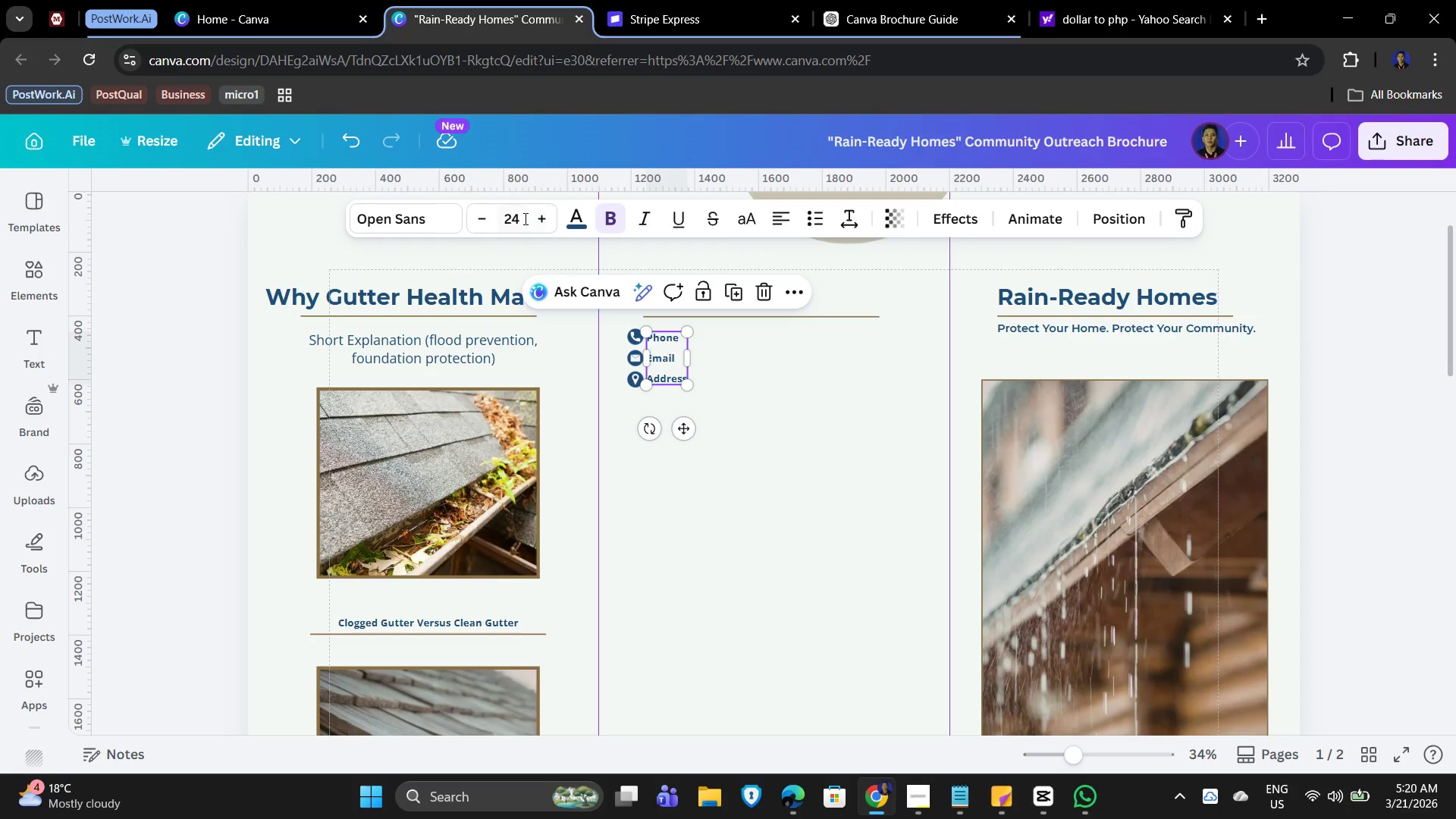 
left_click([521, 215])
 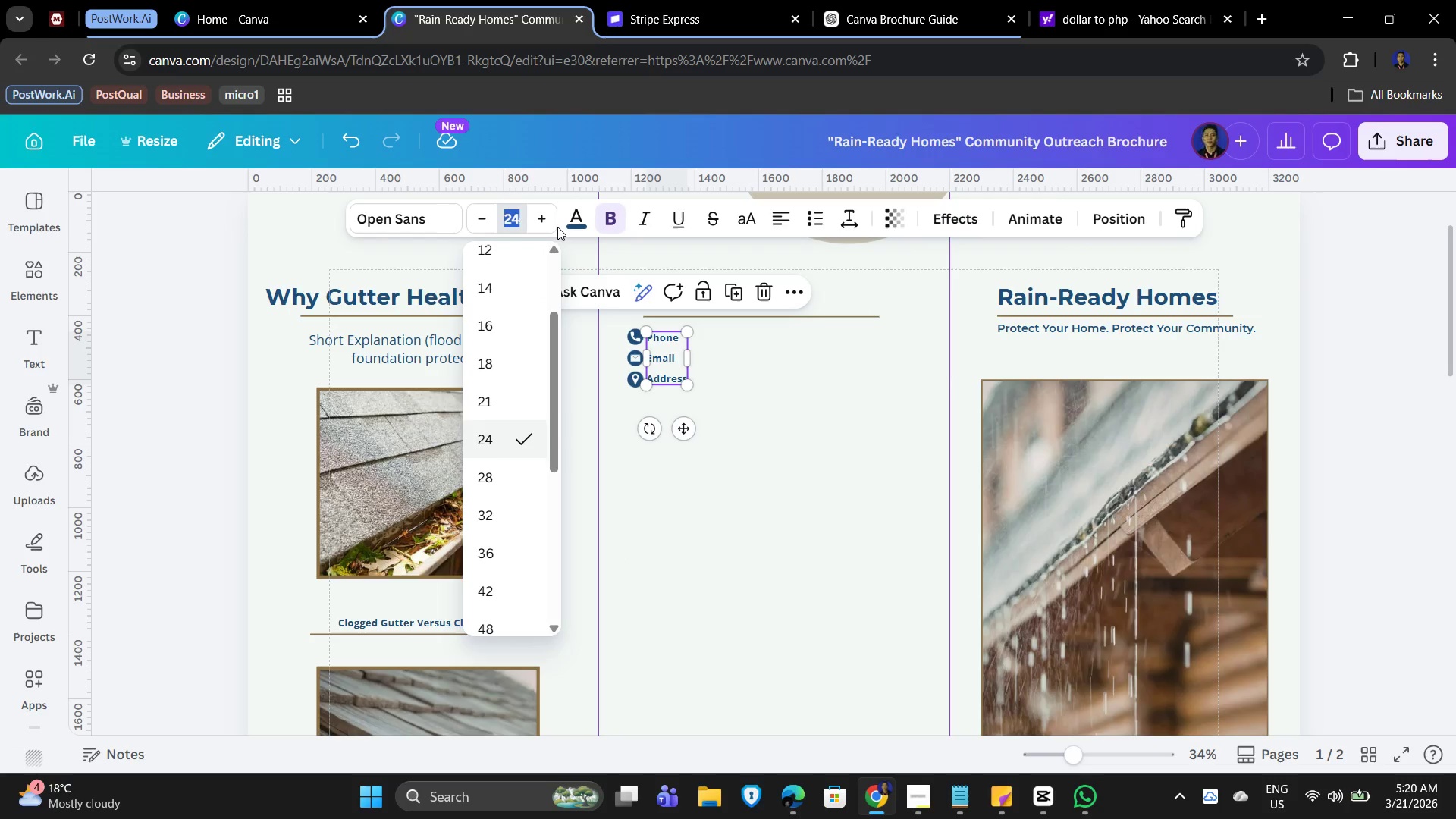 
key(Numpad3)
 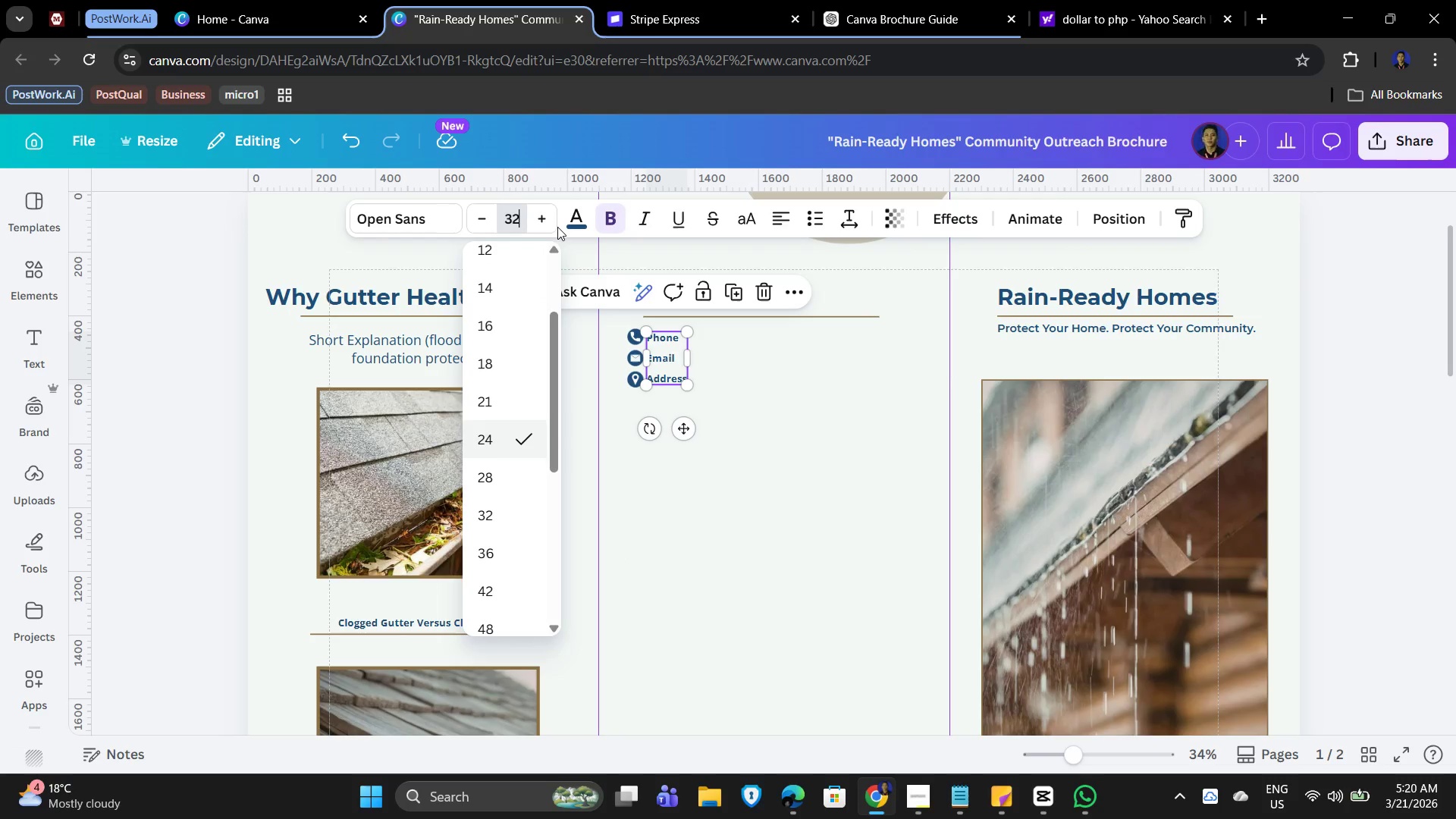 
key(Numpad2)
 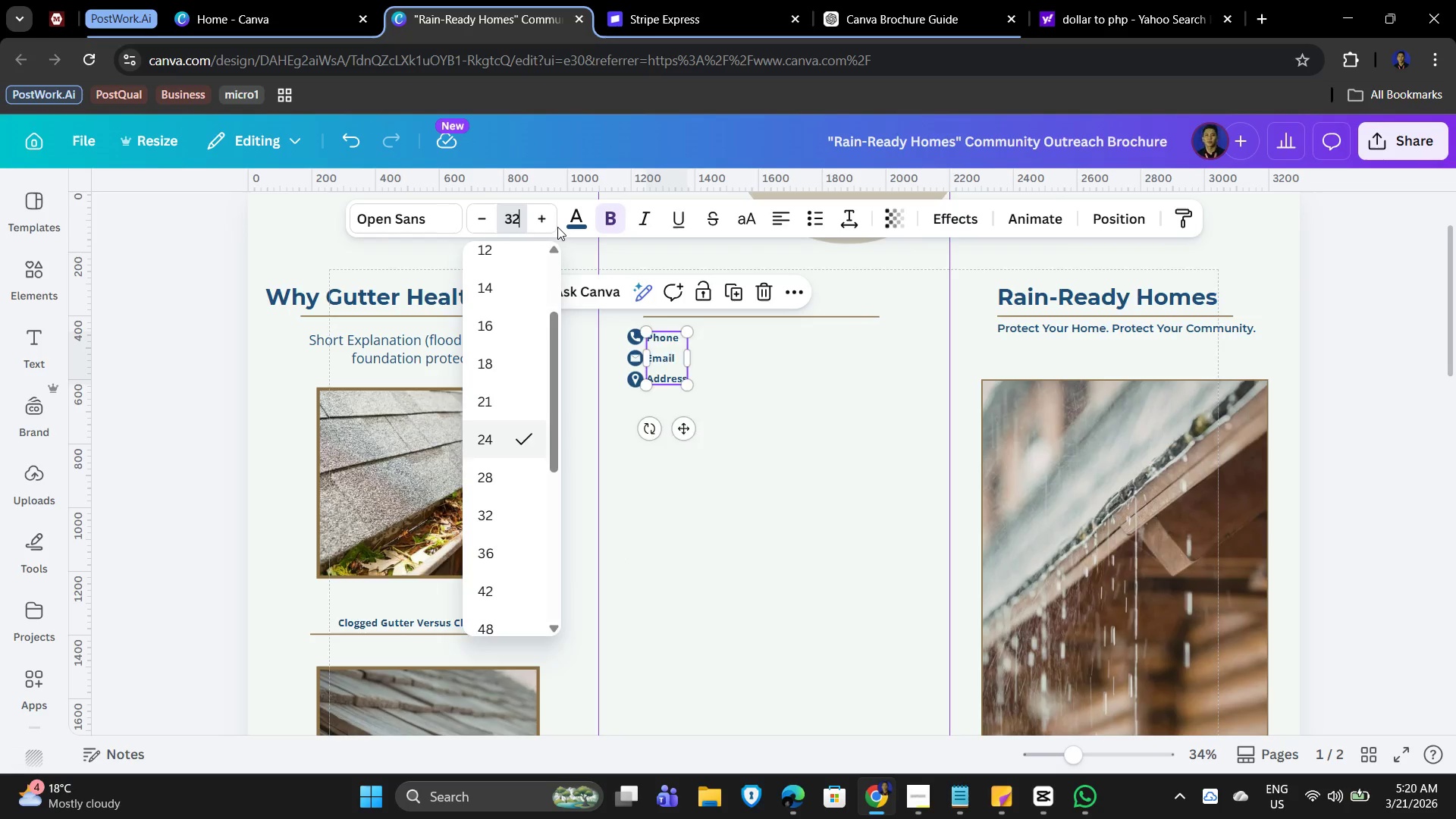 
key(NumpadEnter)
 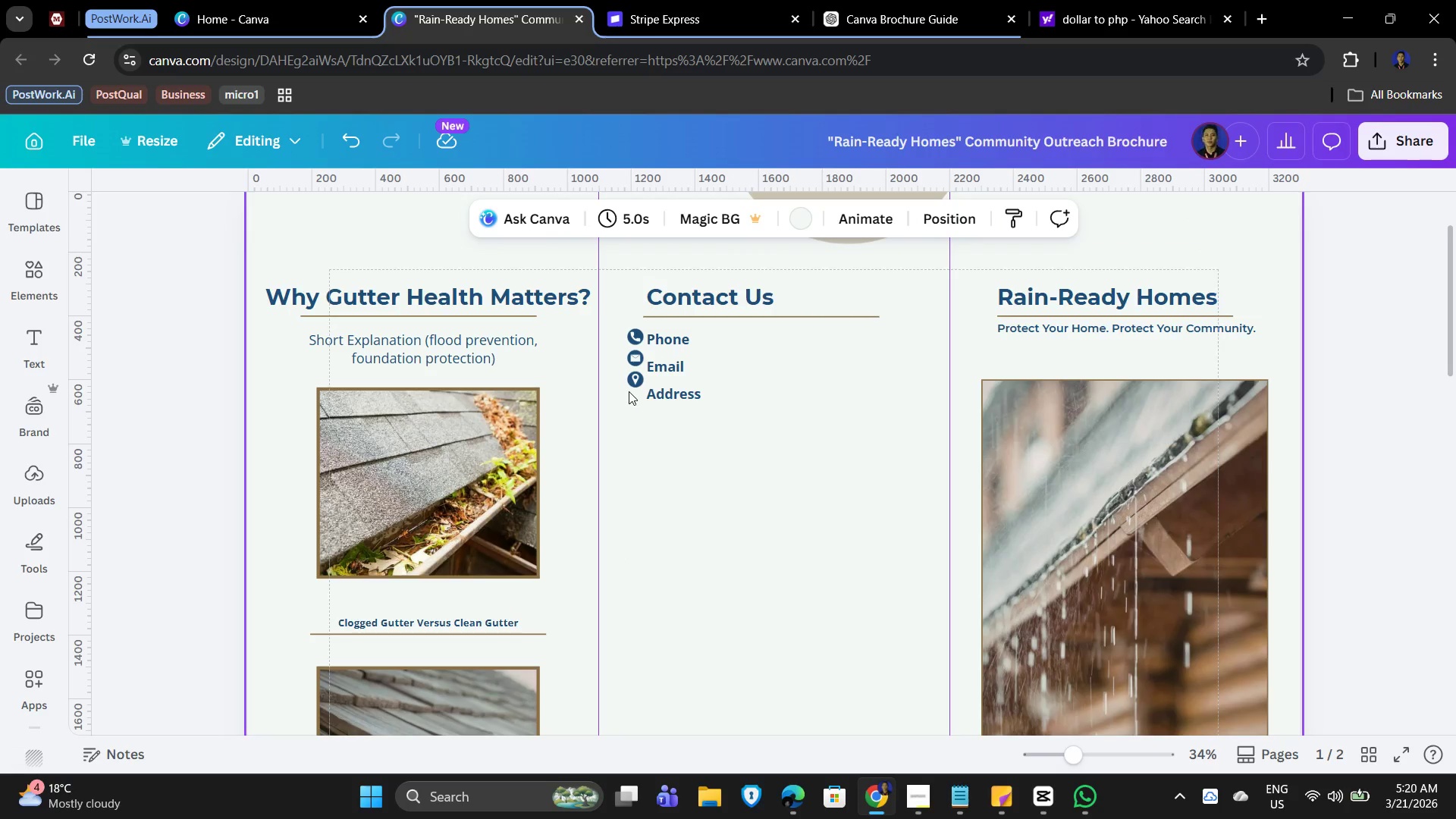 
left_click([630, 384])
 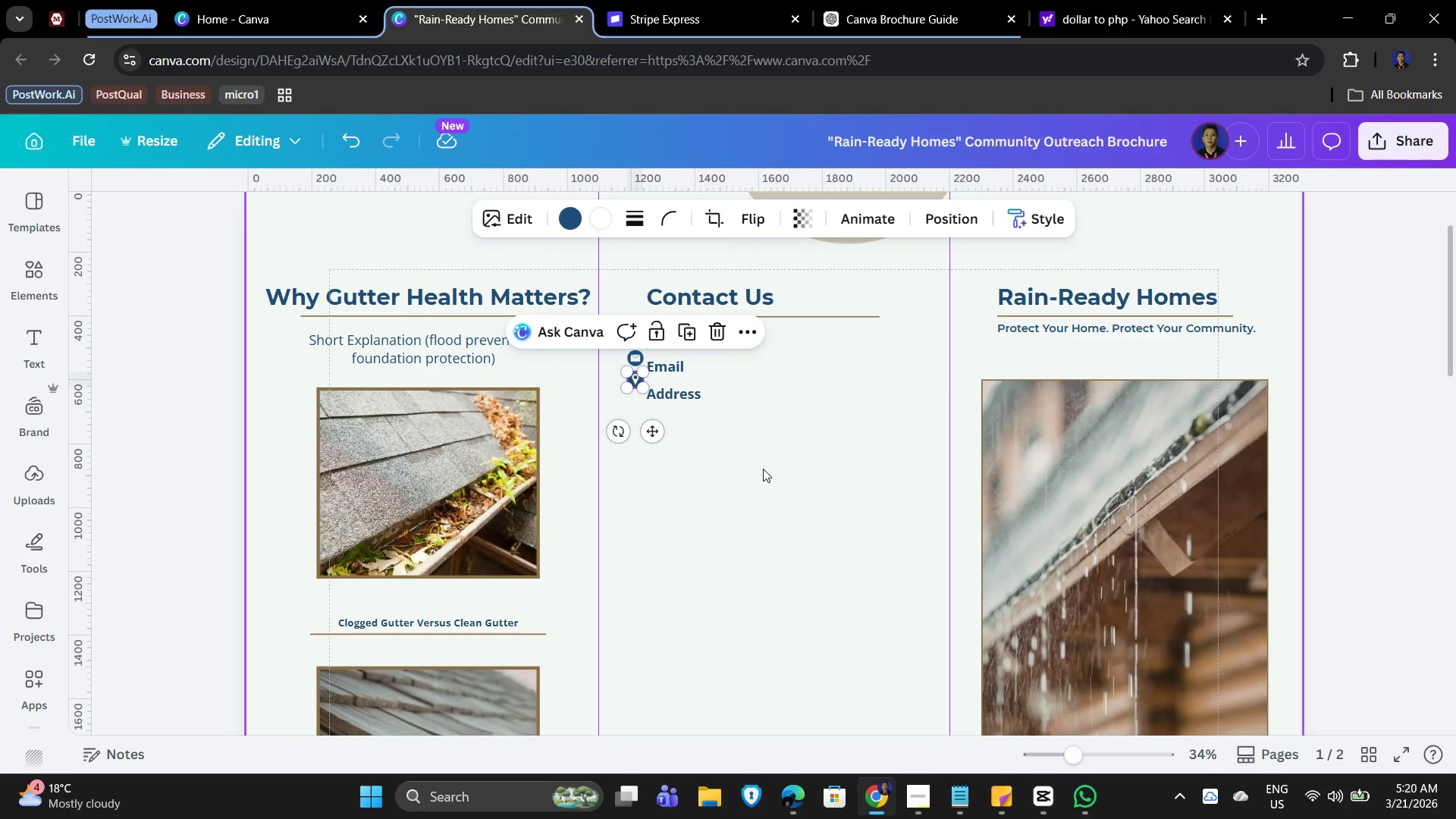 
hold_key(key=ArrowDown, duration=0.59)
 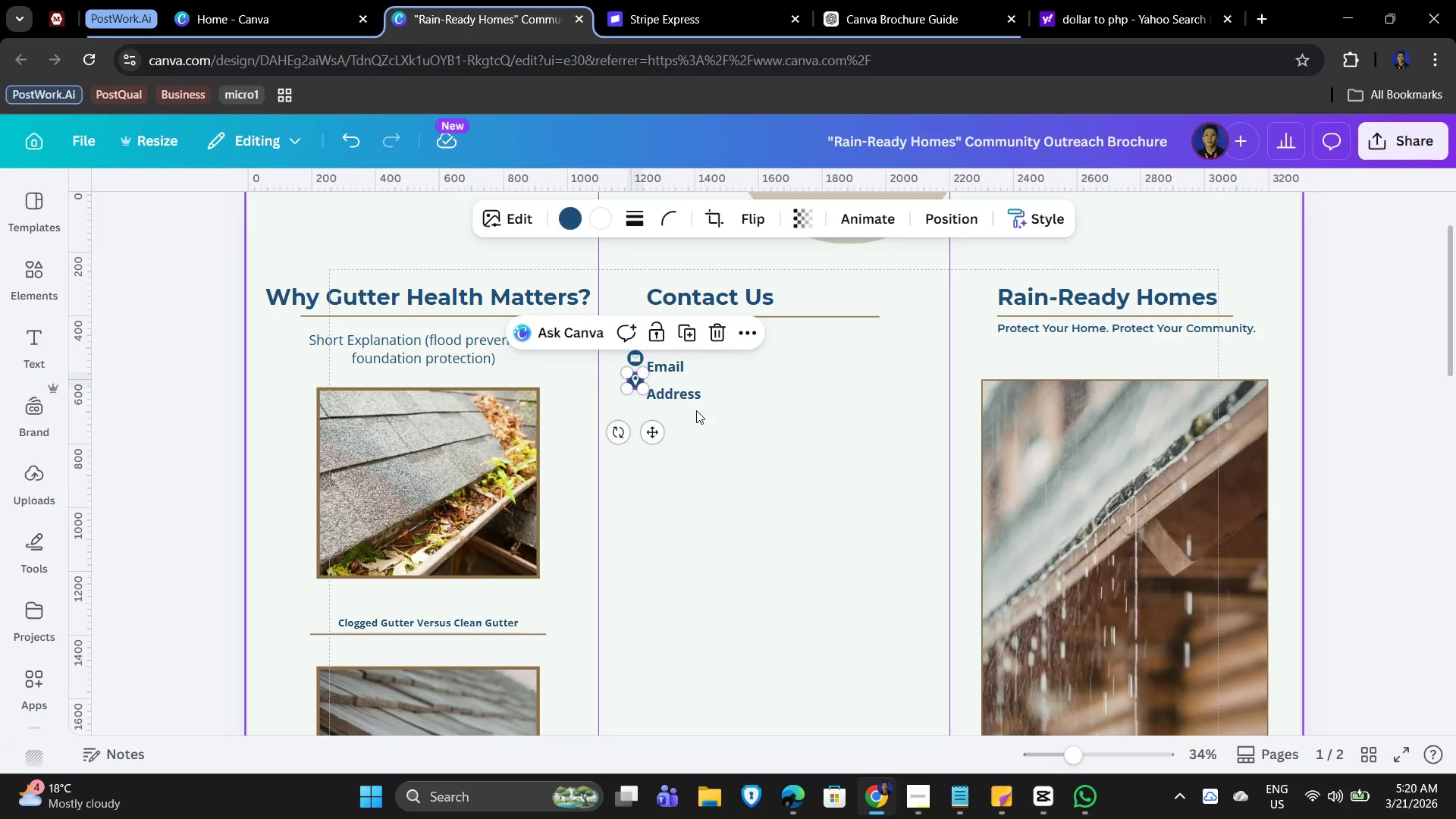 
left_click([694, 396])
 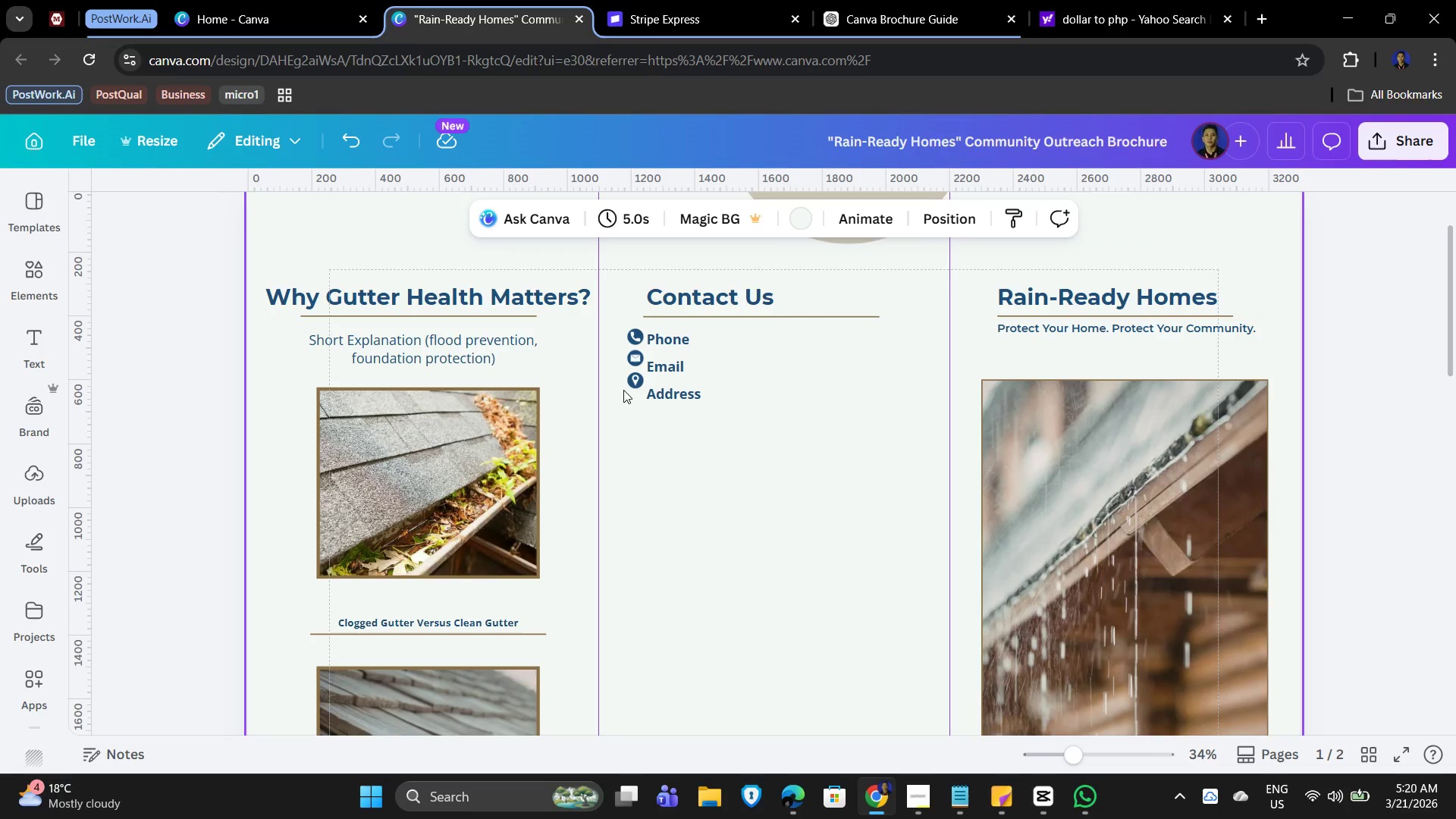 
left_click([632, 381])
 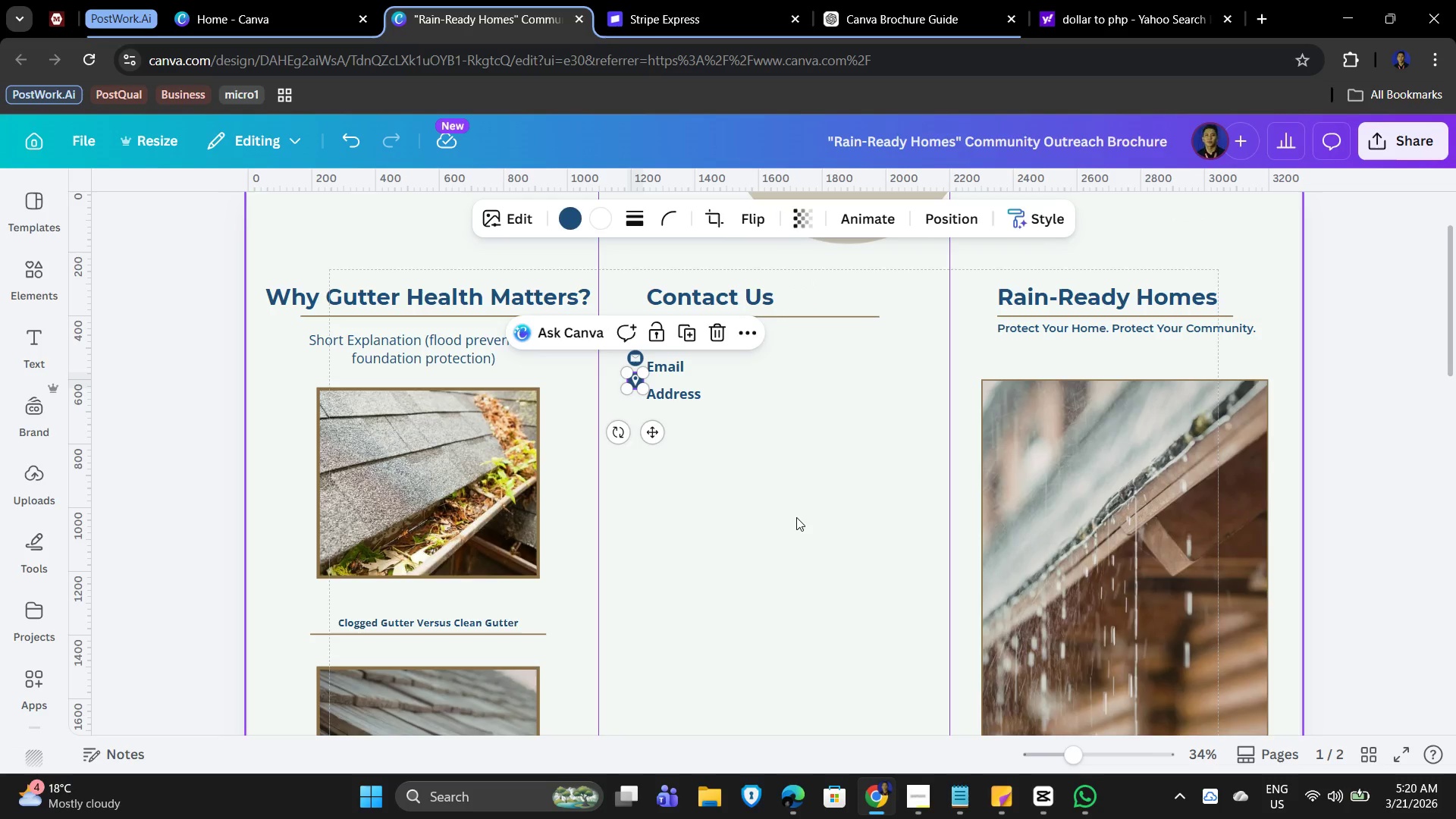 
hold_key(key=ArrowDown, duration=1.31)
 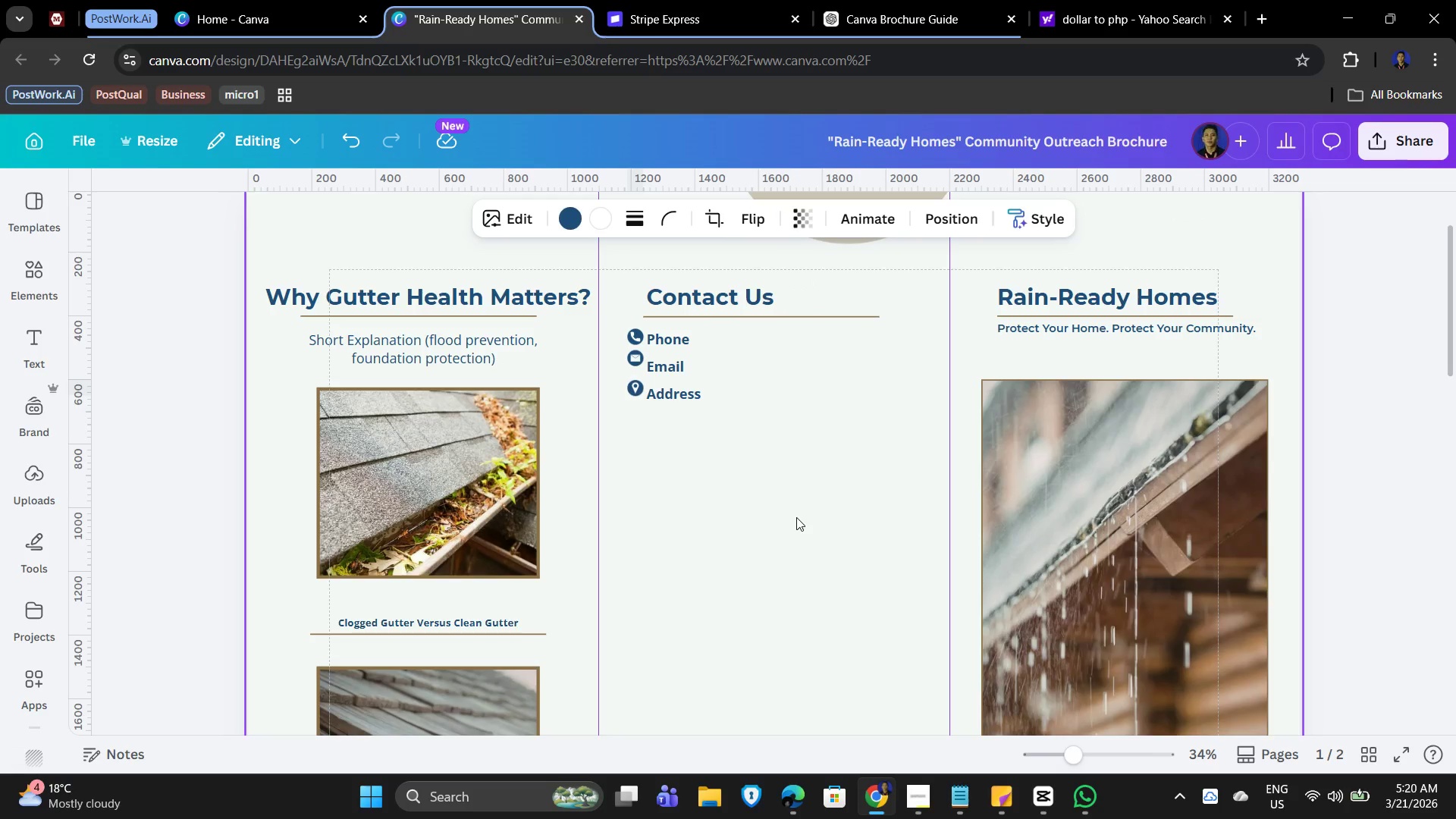 
hold_key(key=ArrowDown, duration=0.58)
 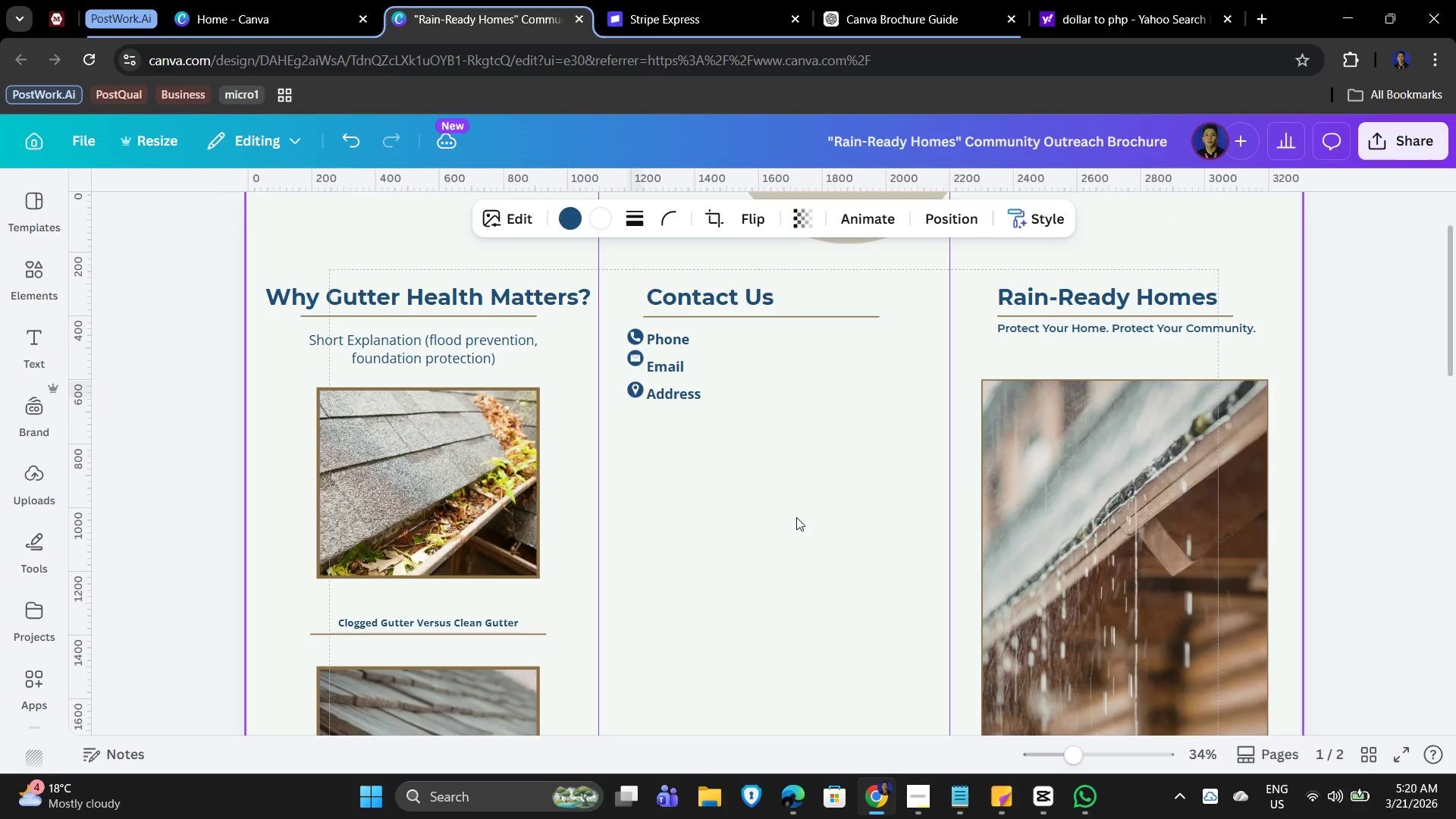 
key(ArrowDown)
 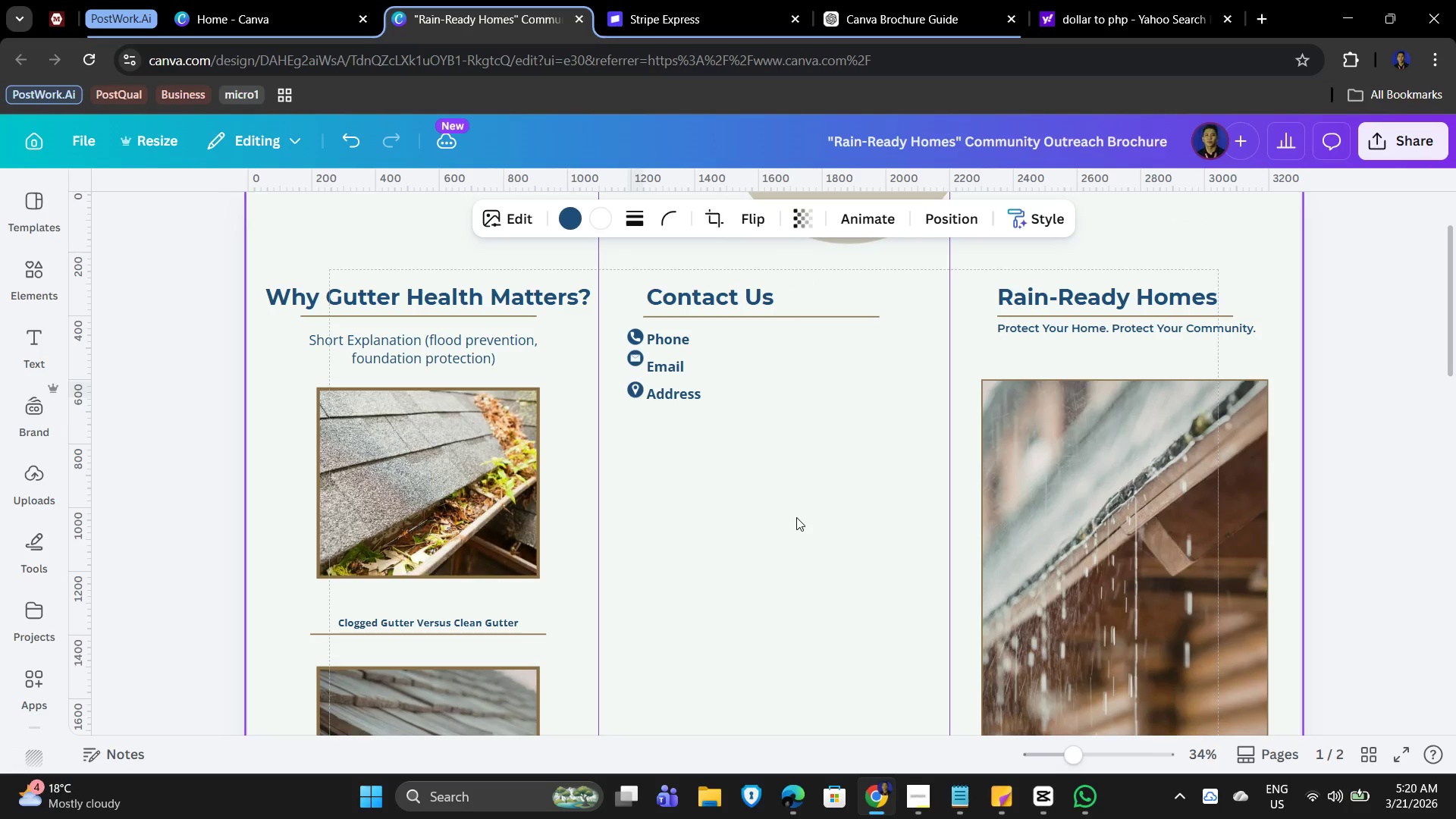 
key(ArrowDown)
 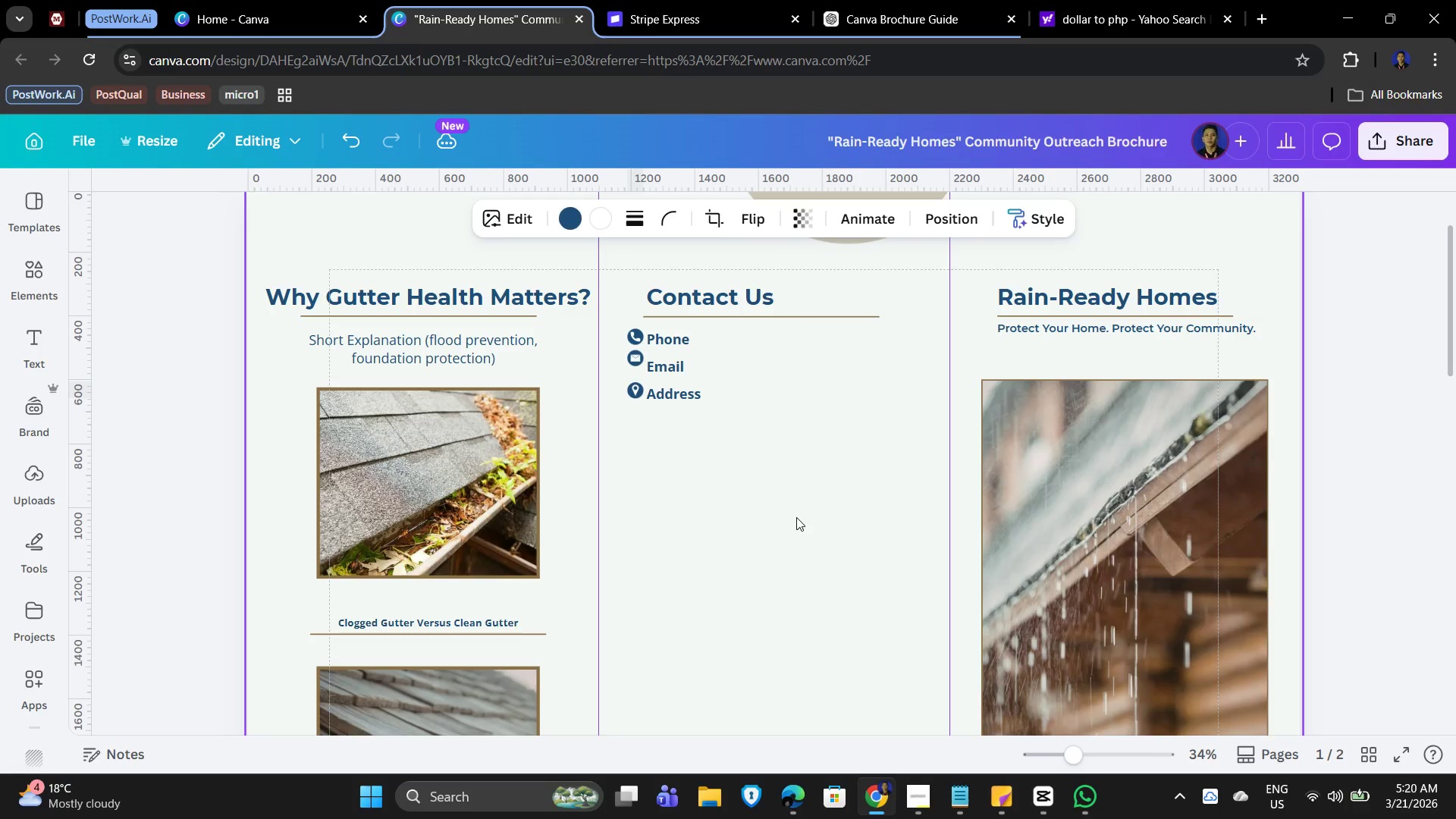 
key(ArrowDown)
 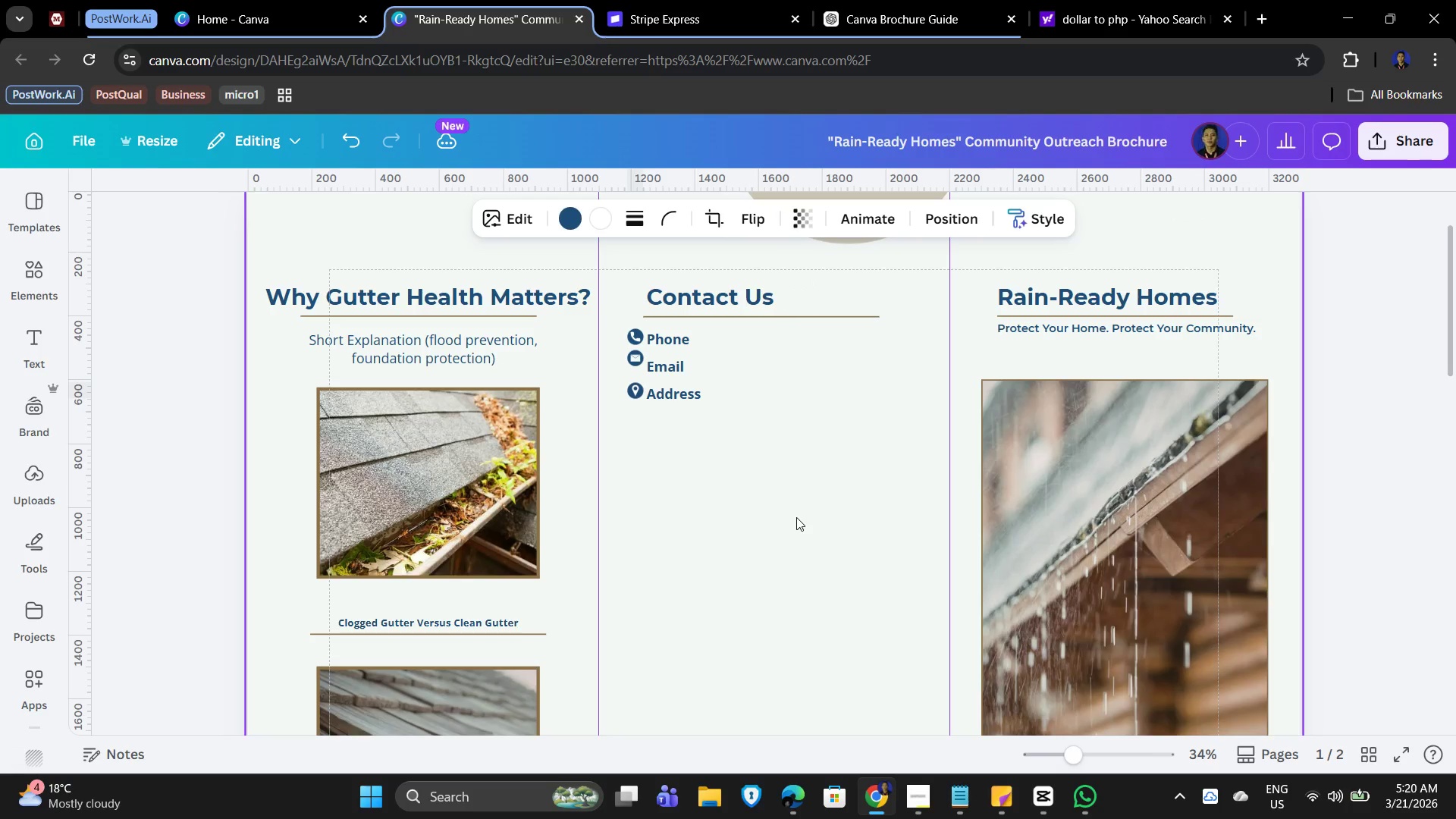 
key(ArrowDown)
 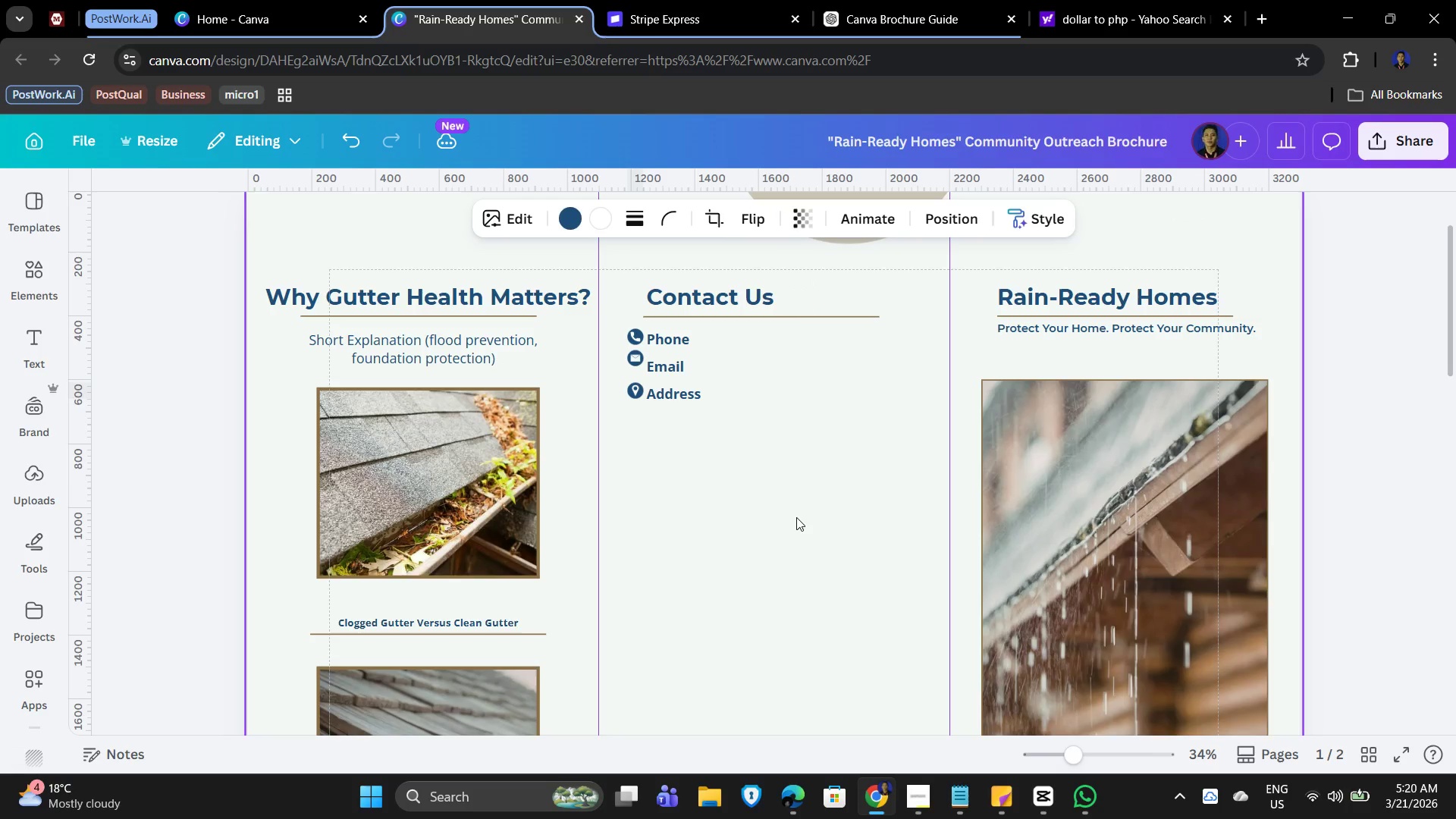 
key(ArrowDown)
 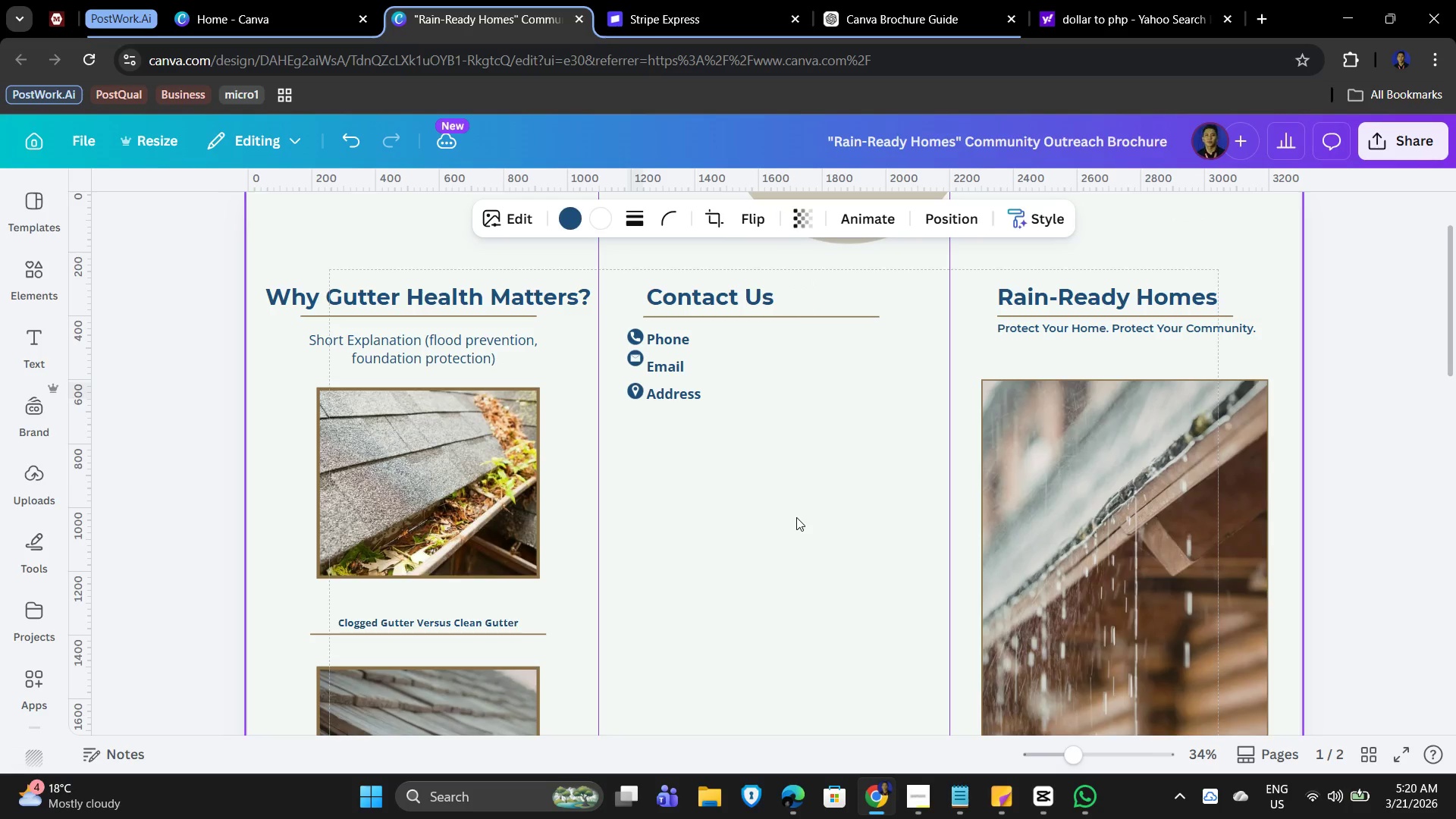 
key(ArrowDown)
 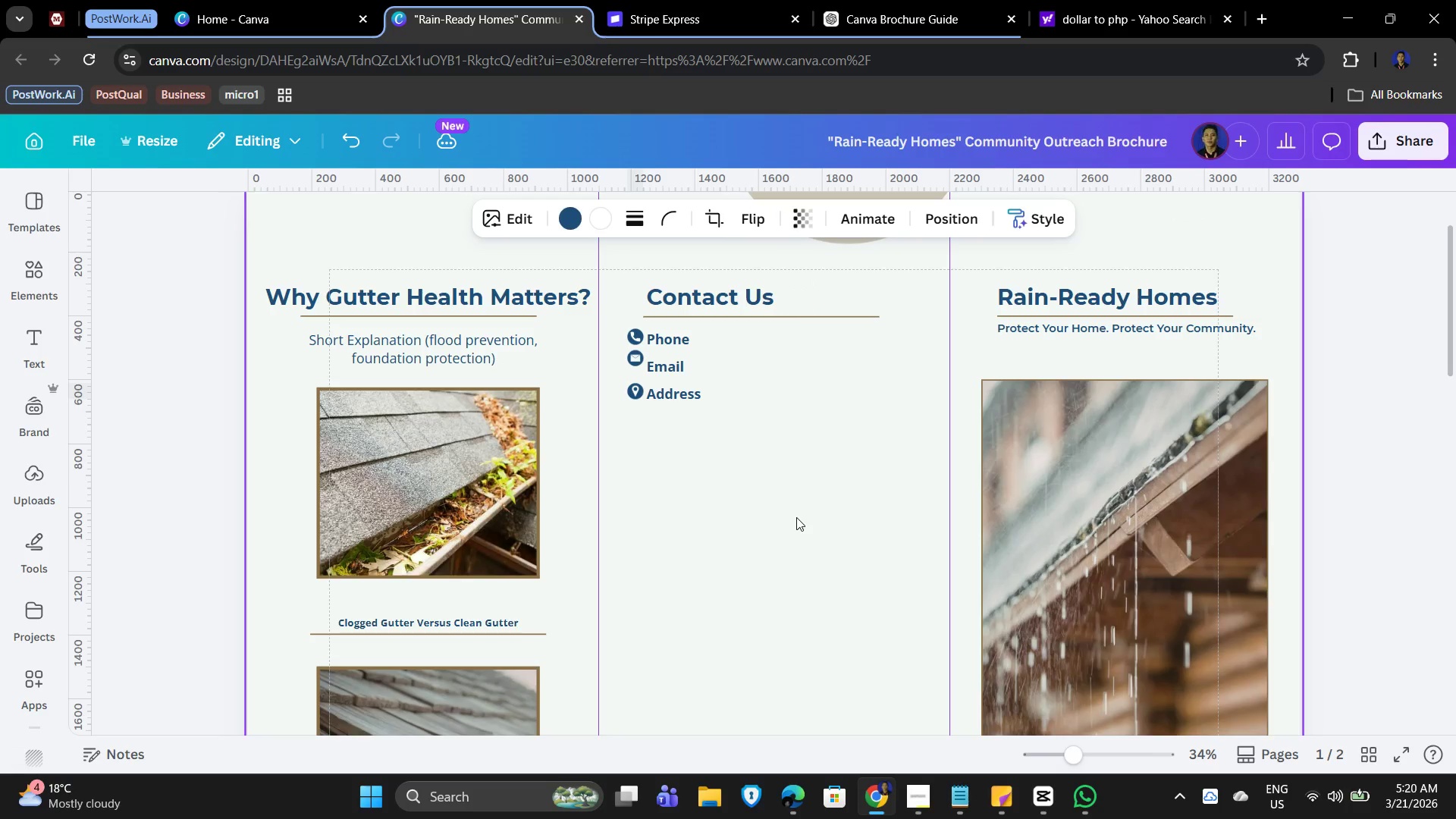 
key(ArrowDown)
 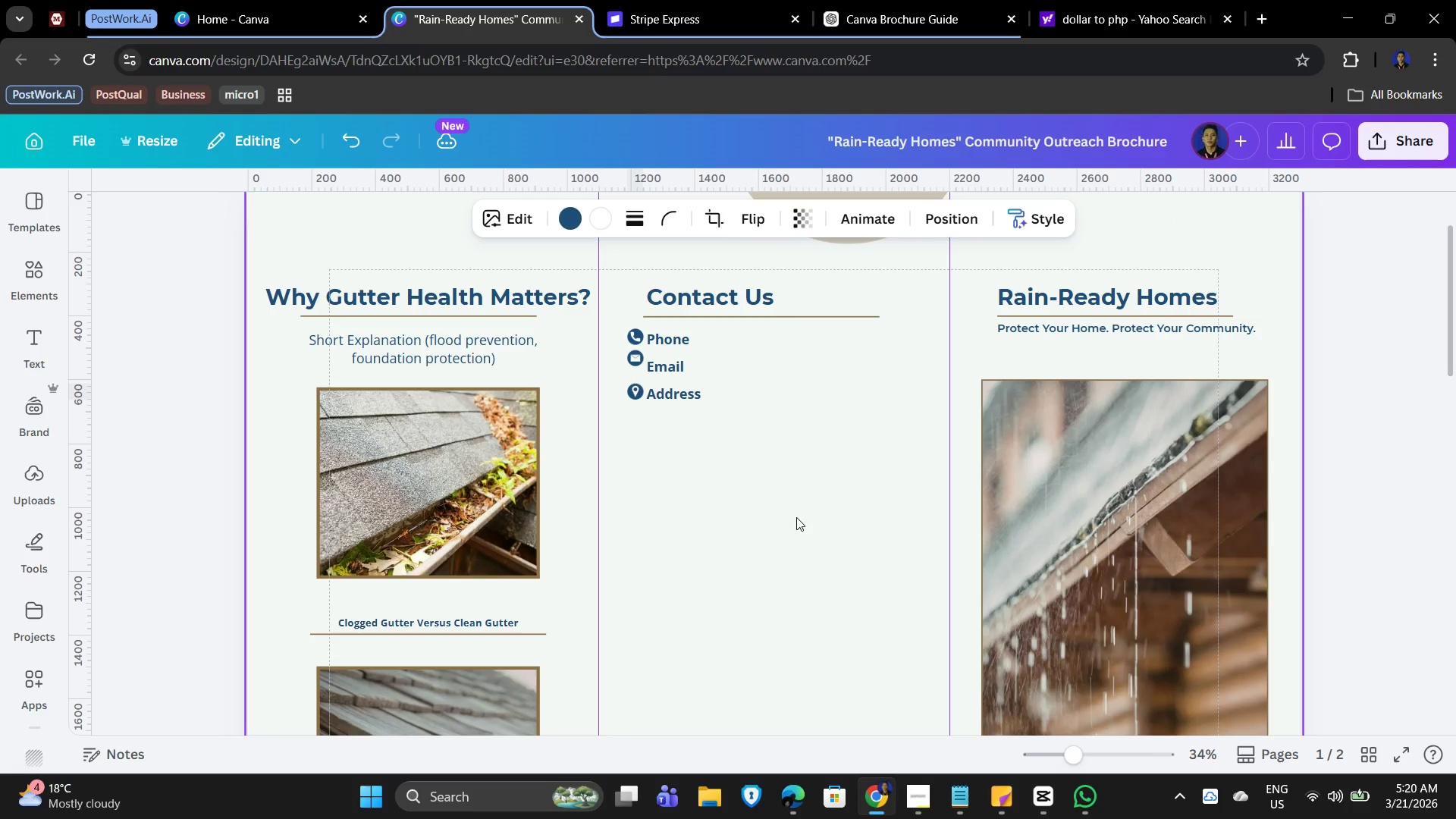 
key(ArrowDown)
 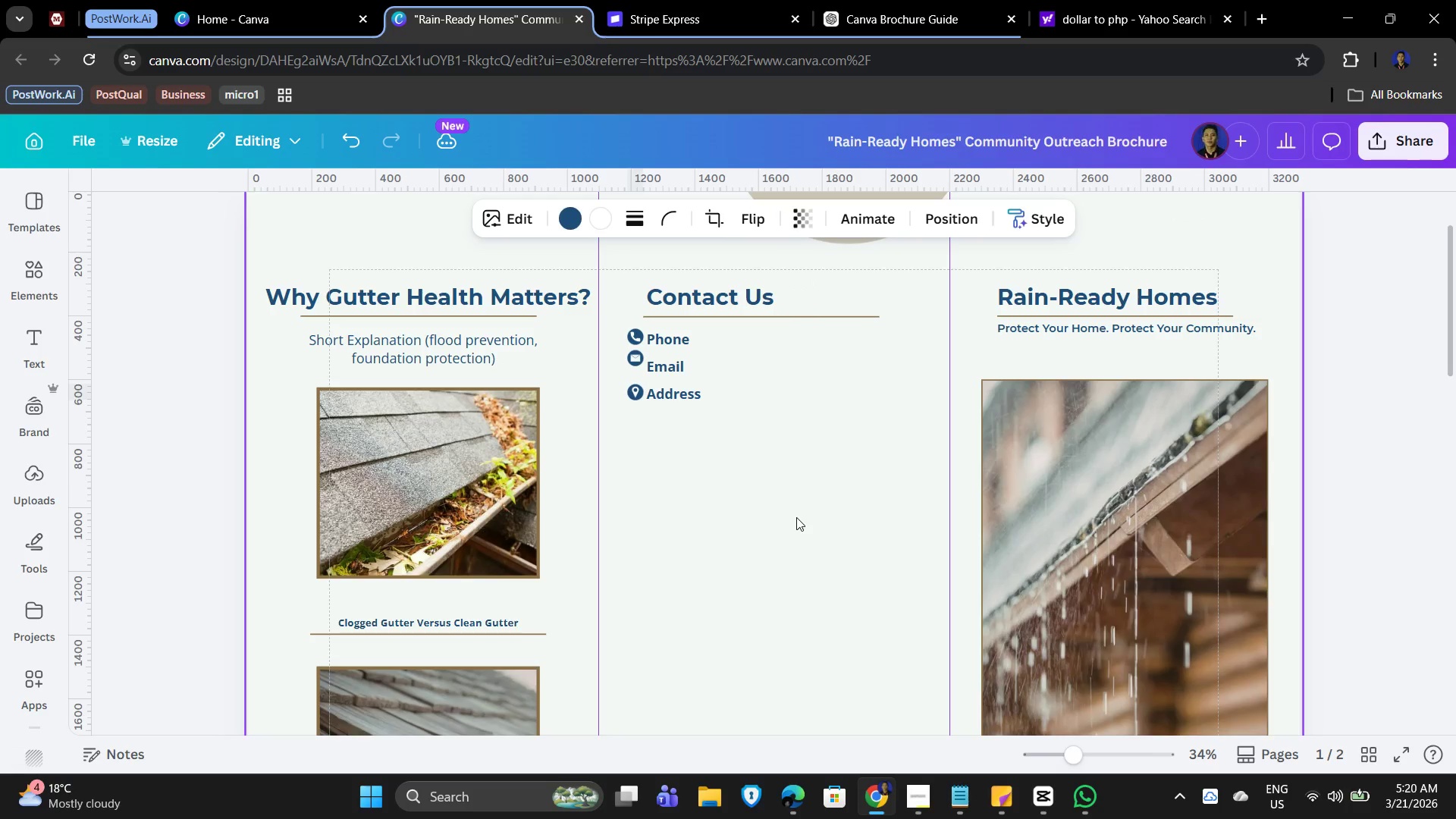 
key(ArrowDown)
 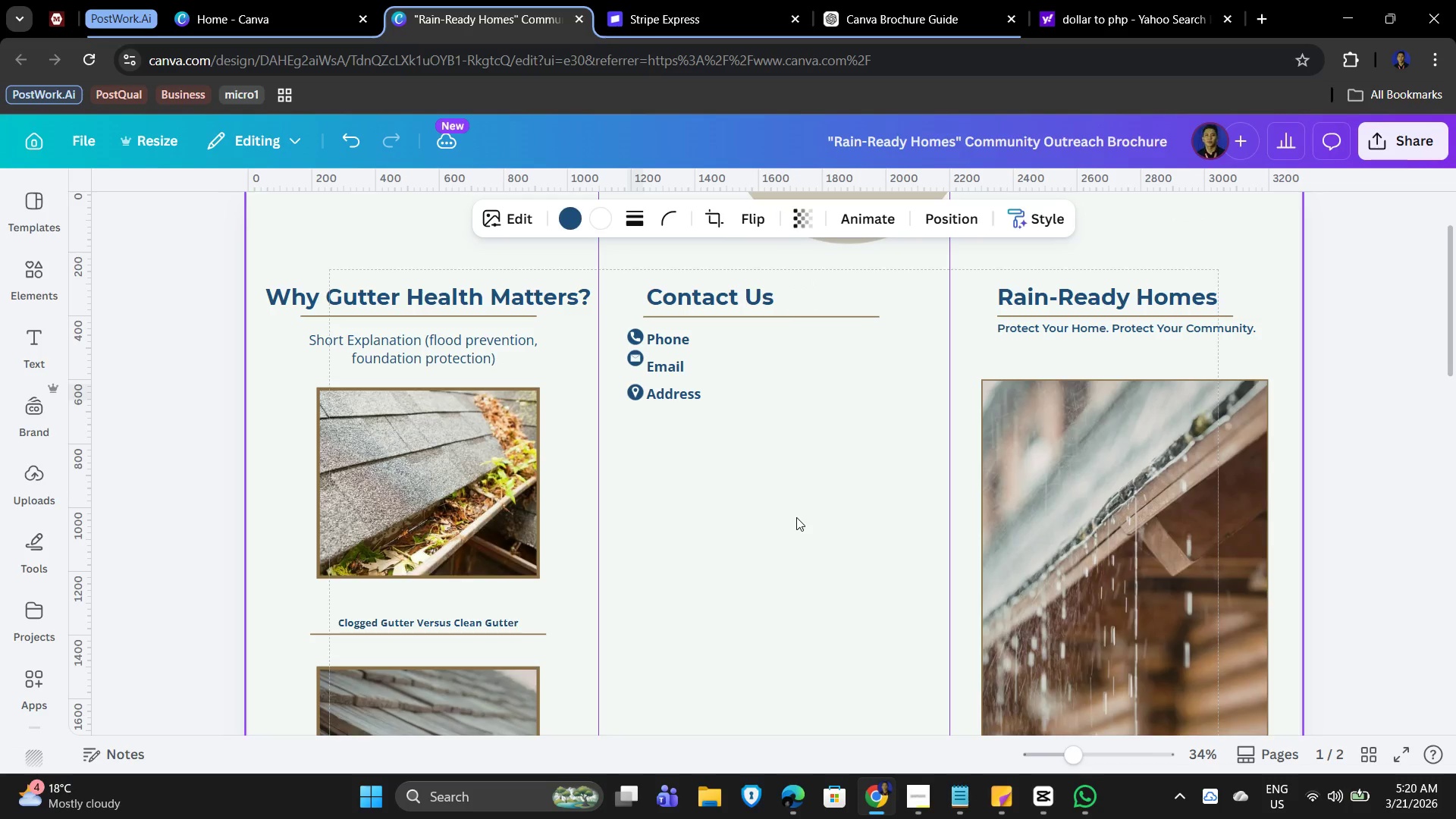 
key(ArrowDown)
 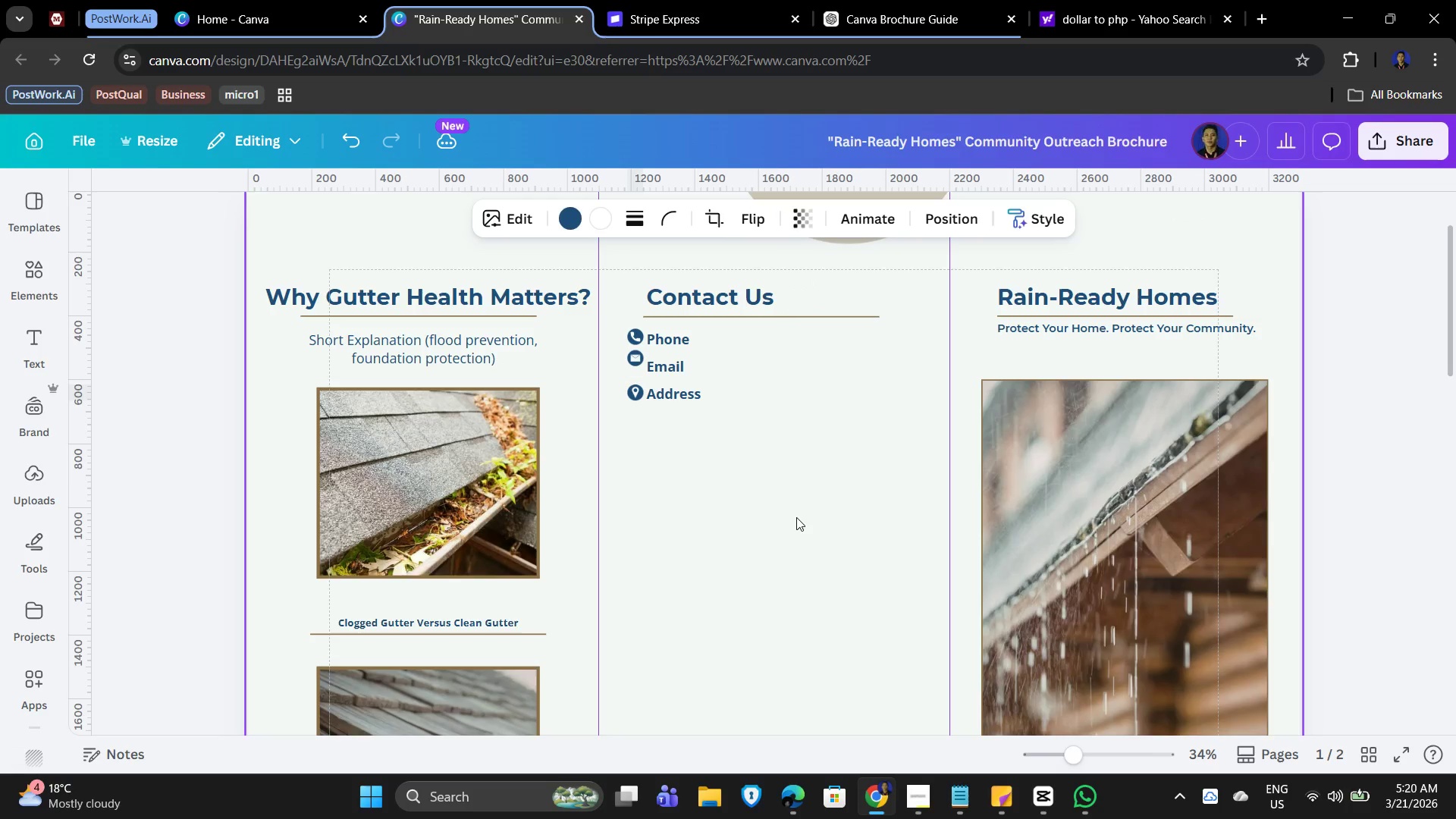 
key(ArrowDown)
 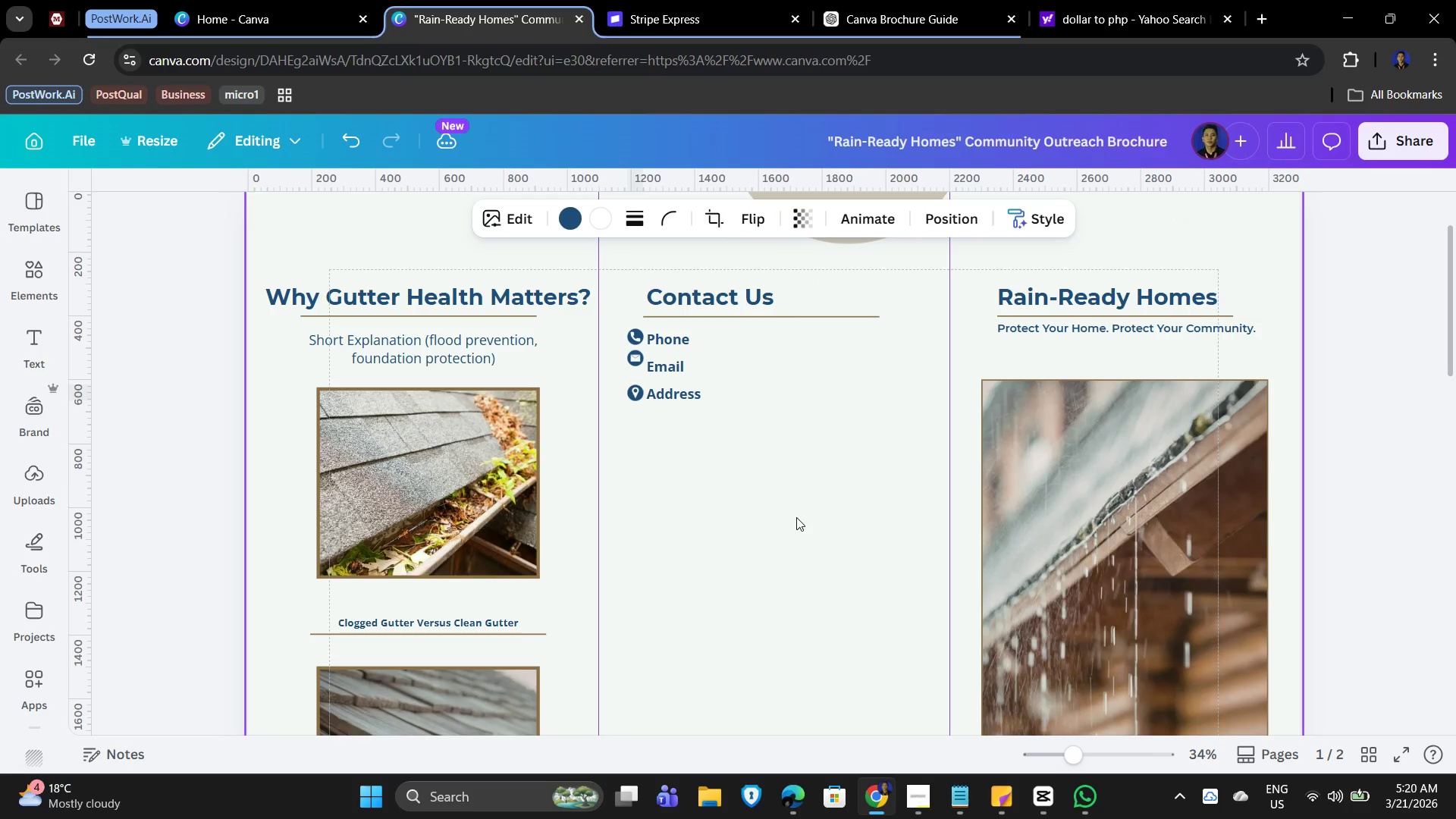 
key(ArrowDown)
 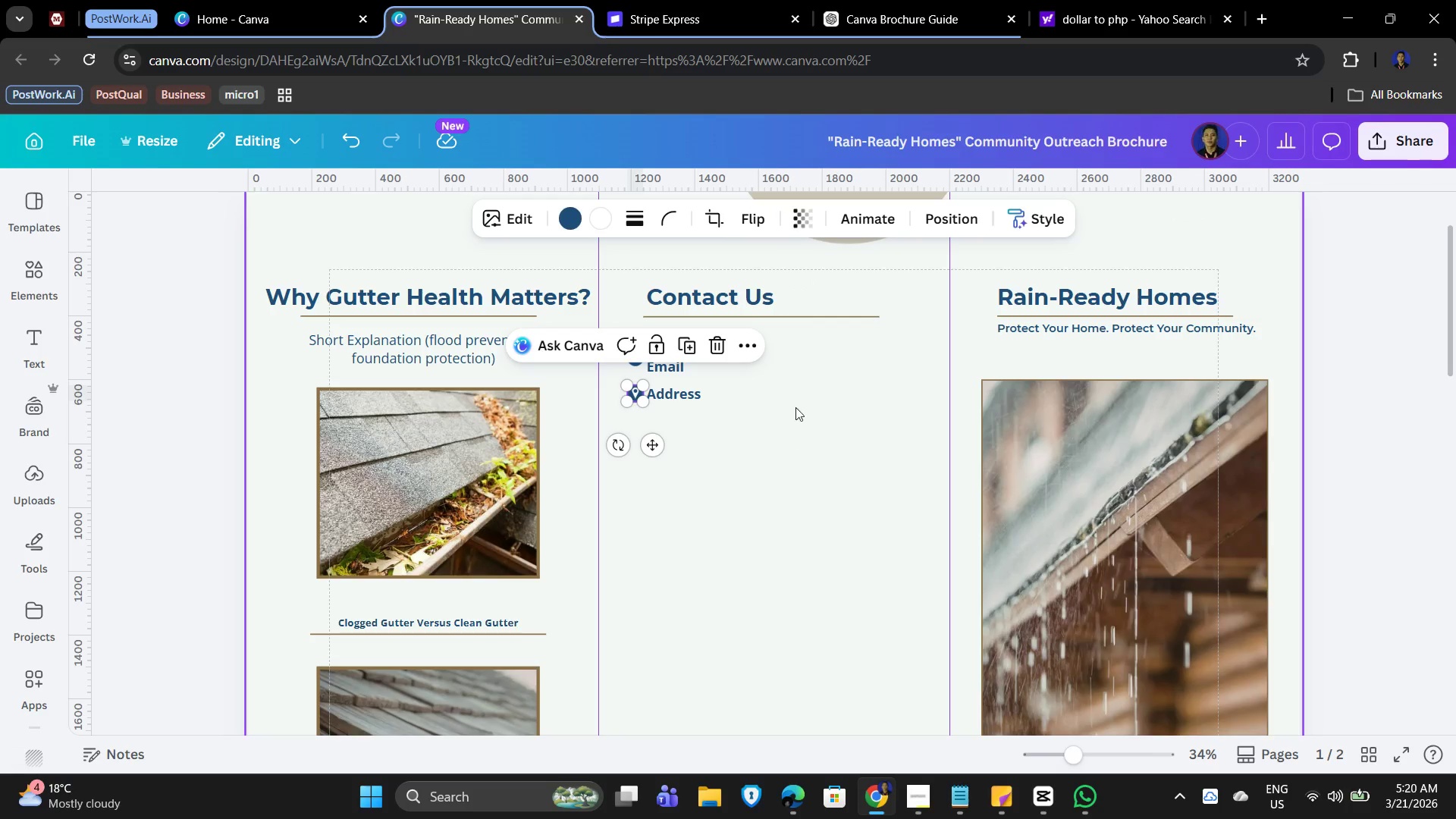 
left_click([811, 406])
 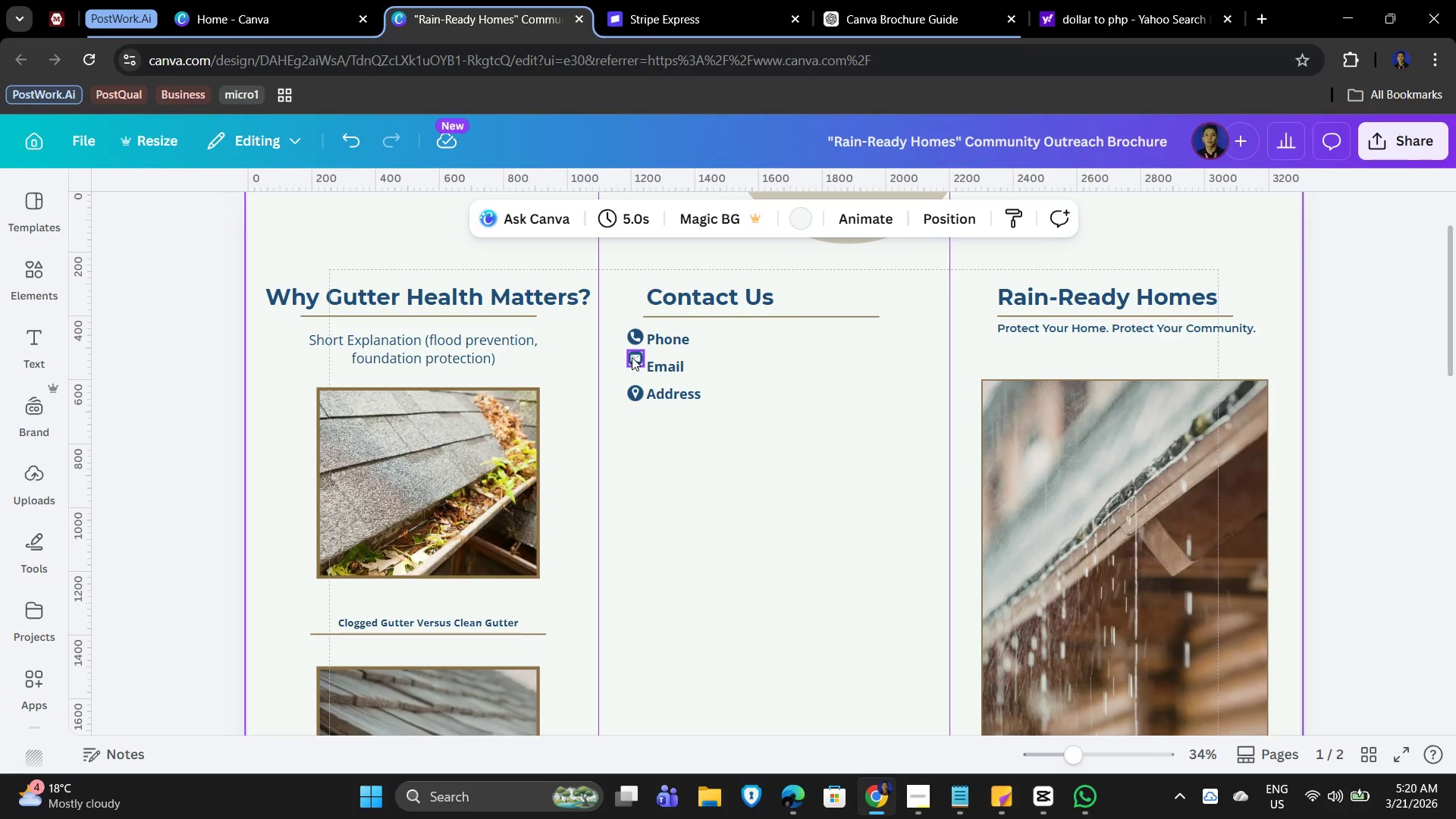 
left_click([632, 356])
 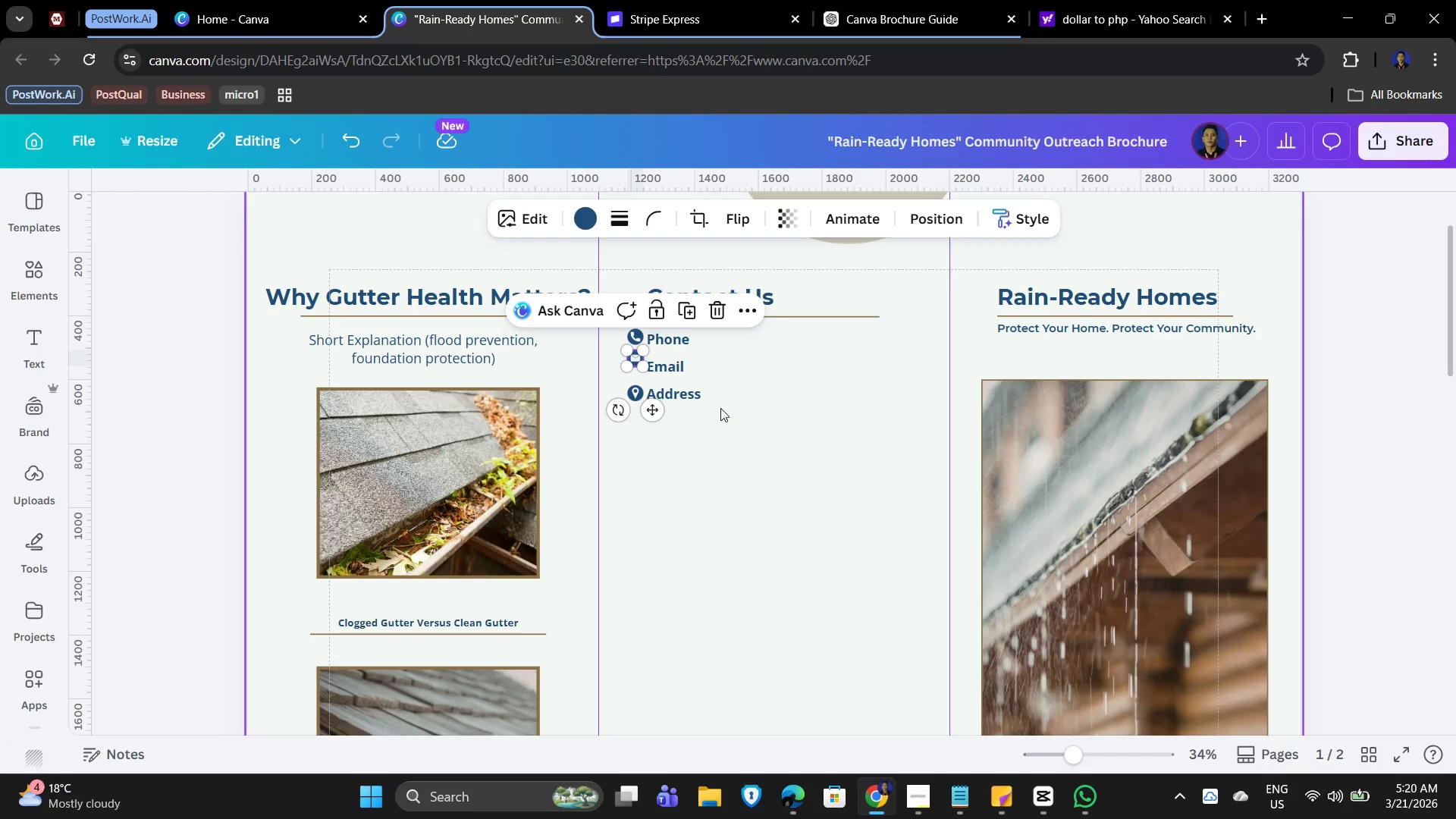 
hold_key(key=ArrowDown, duration=1.28)
 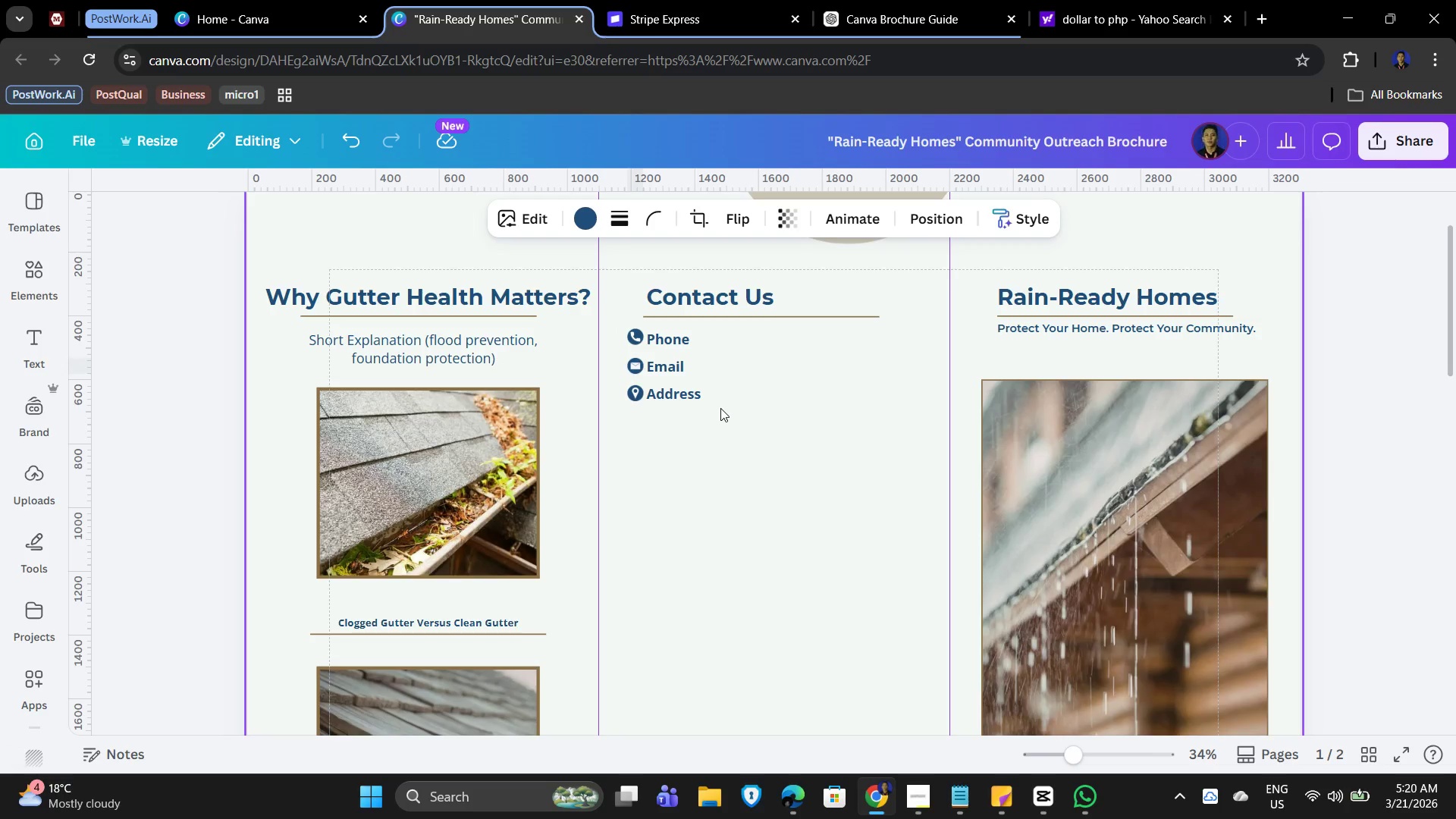 
key(ArrowDown)
 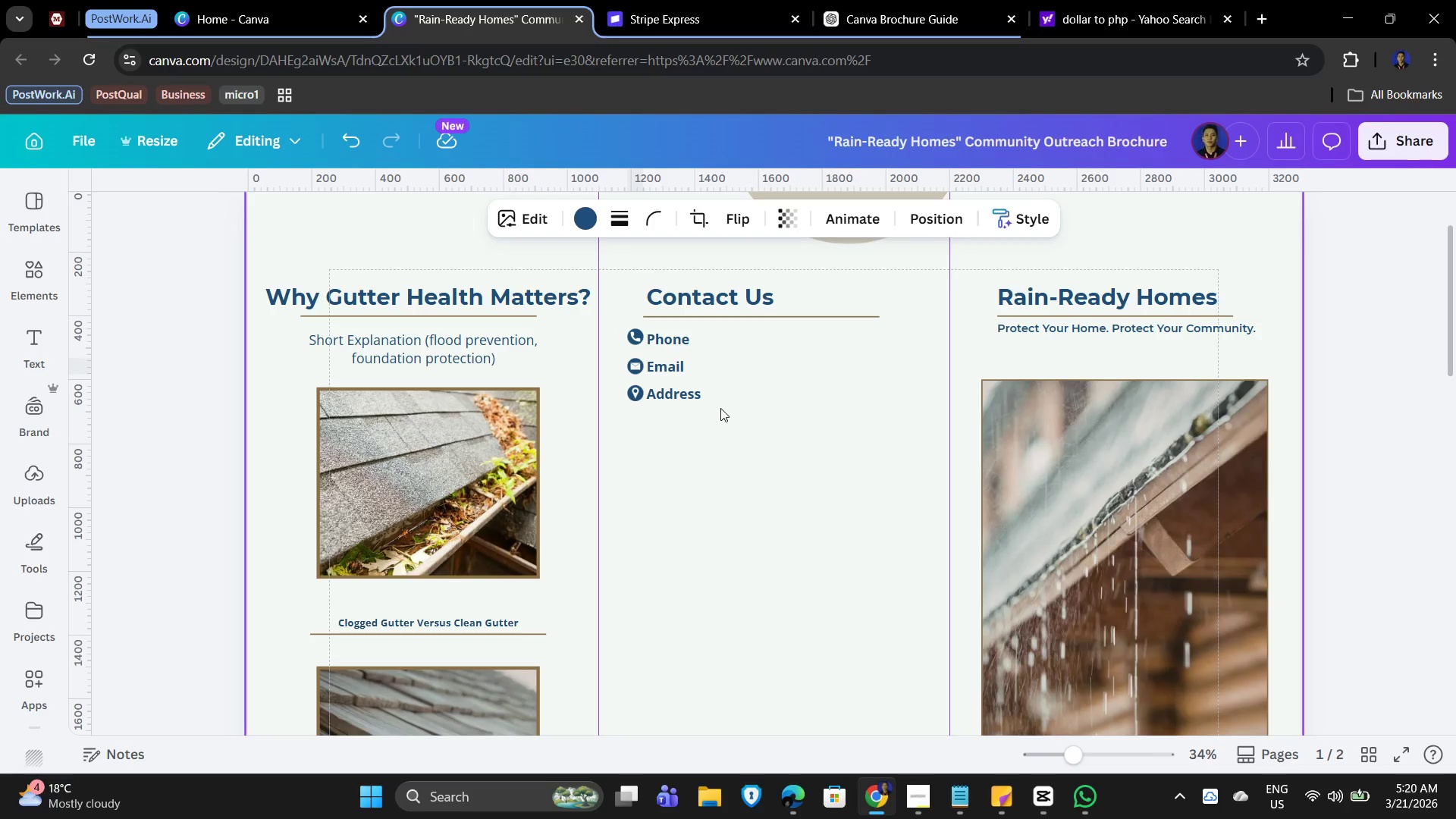 
key(ArrowDown)
 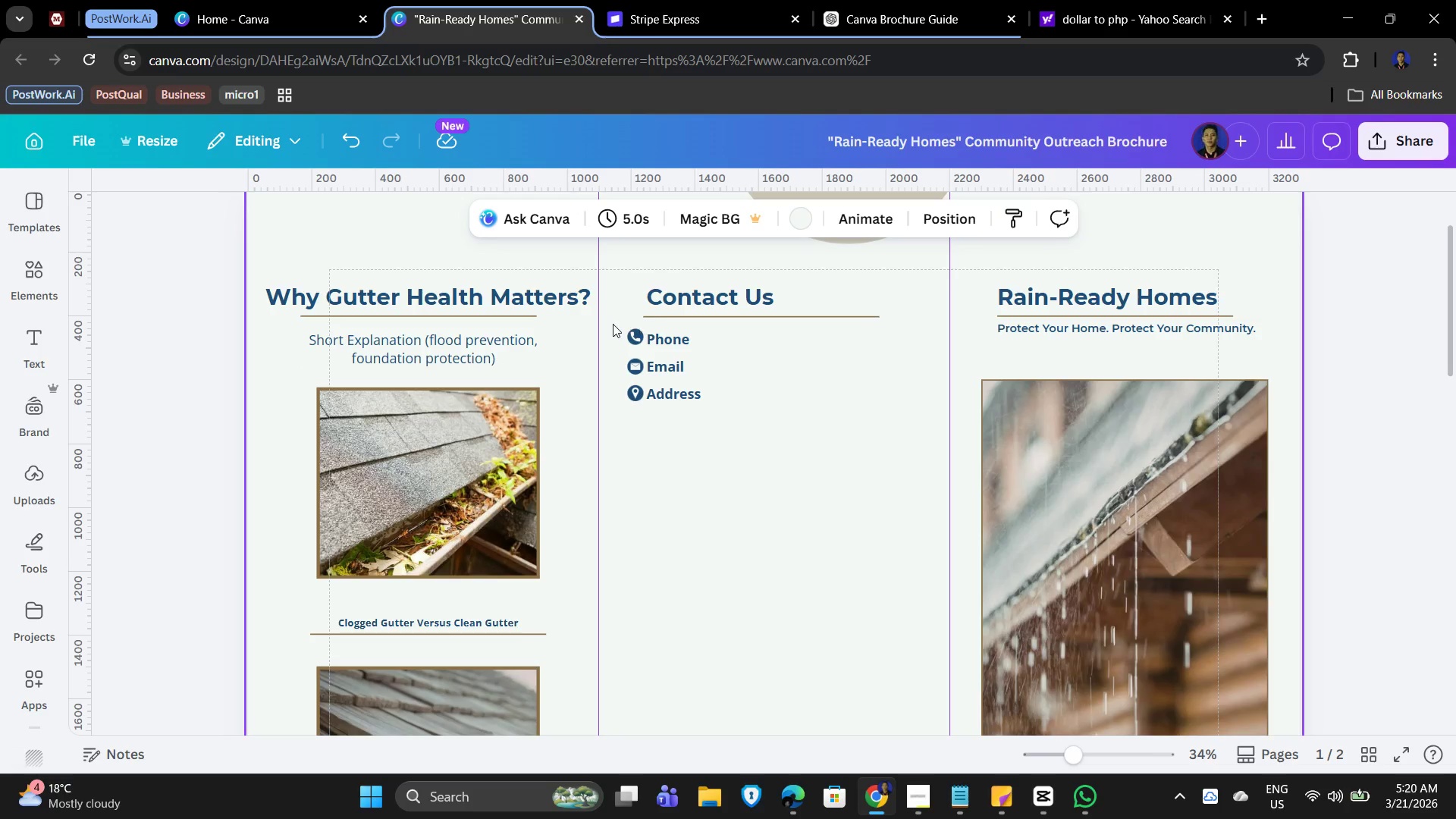 
left_click([641, 337])
 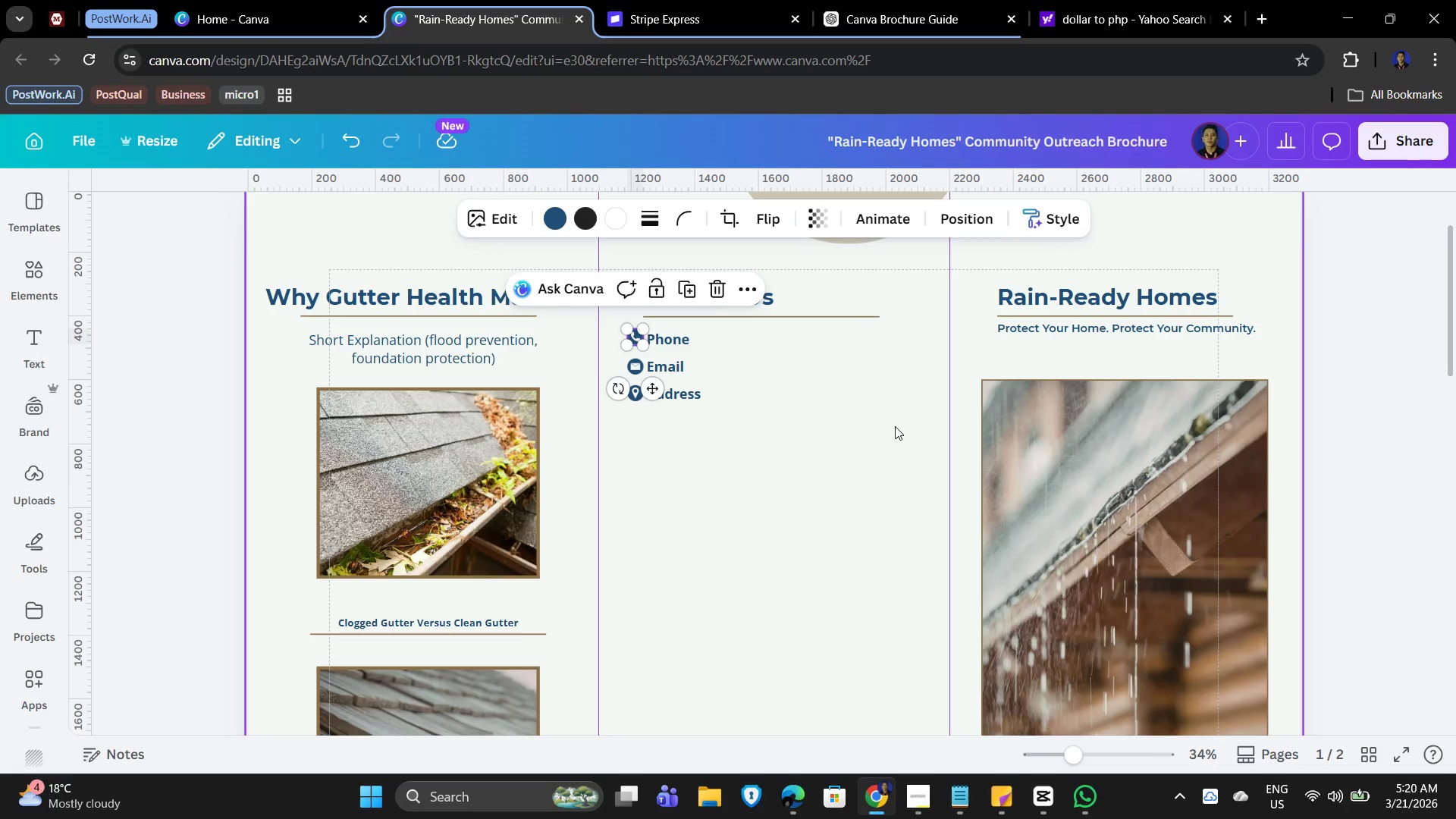 
hold_key(key=ArrowDown, duration=0.75)
 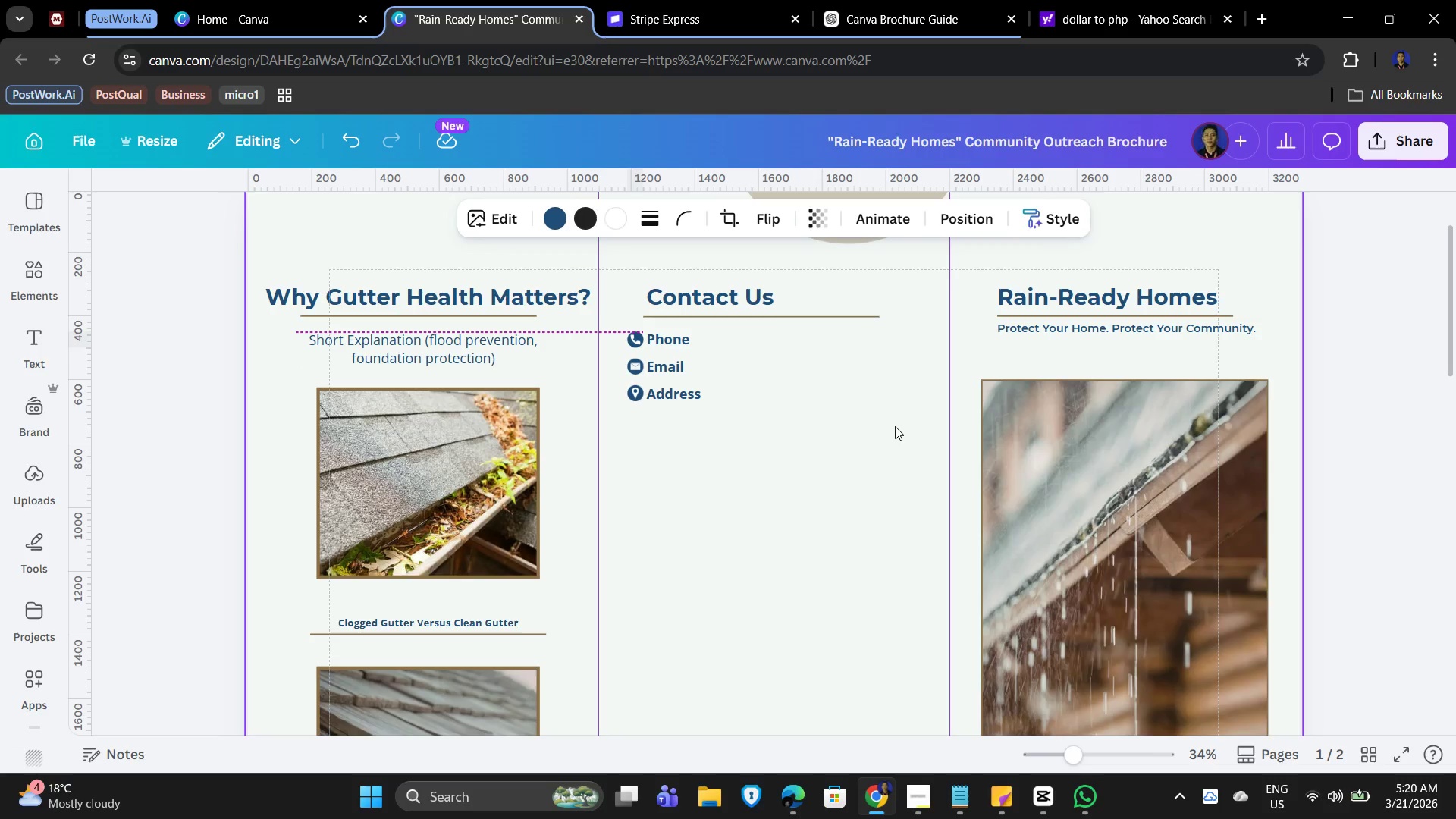 
key(ArrowDown)
 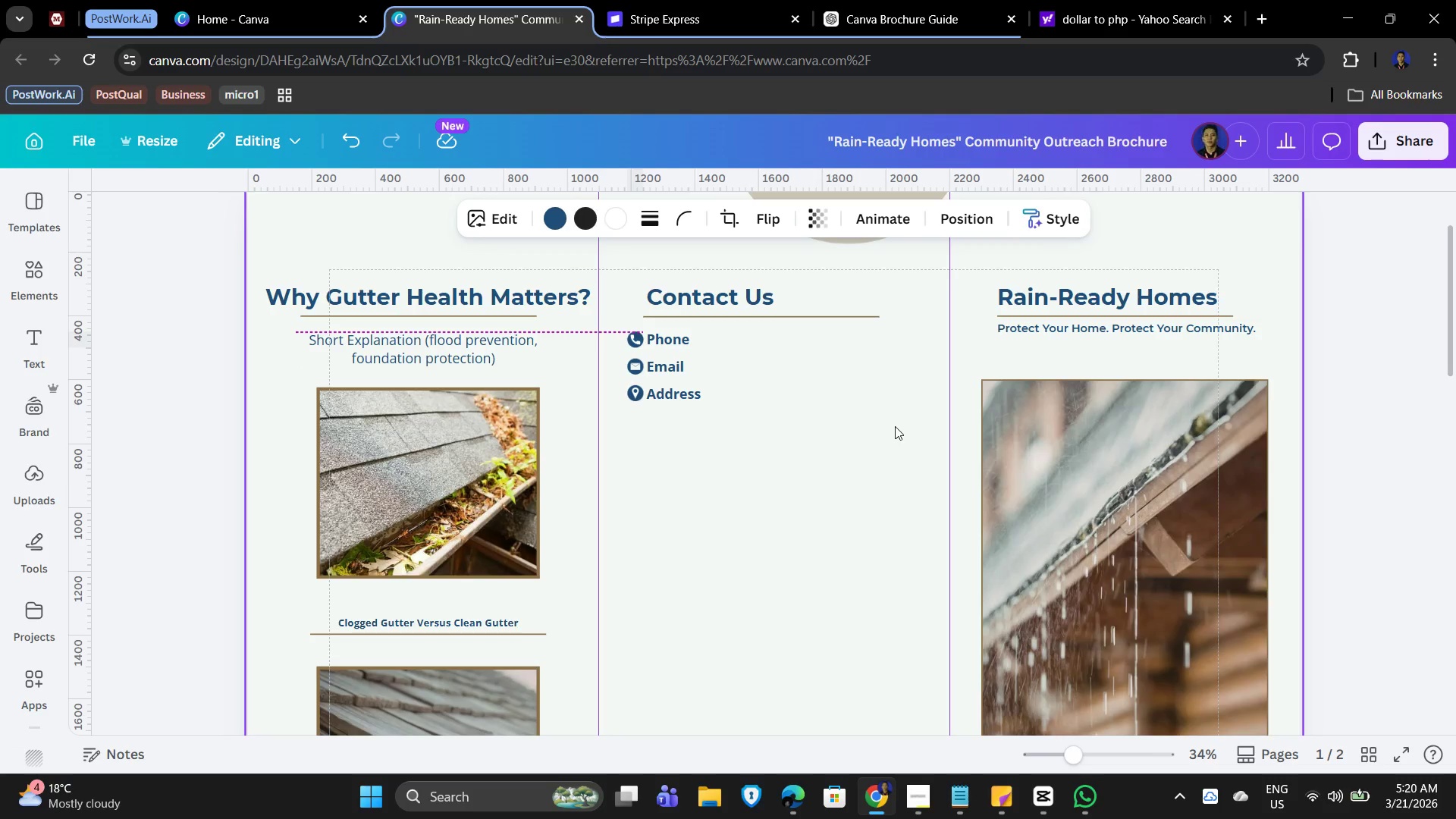 
key(ArrowUp)
 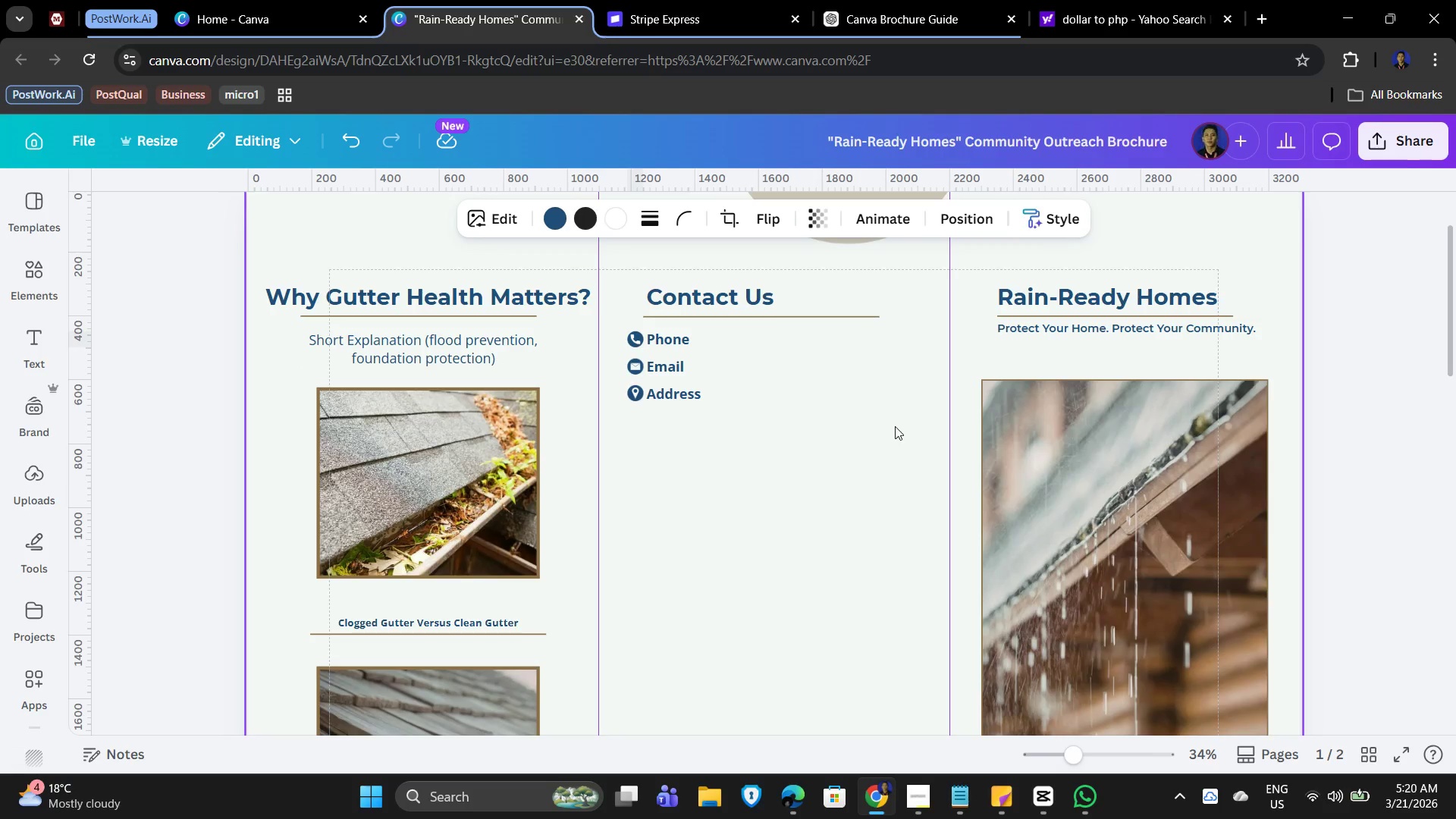 
key(ArrowUp)
 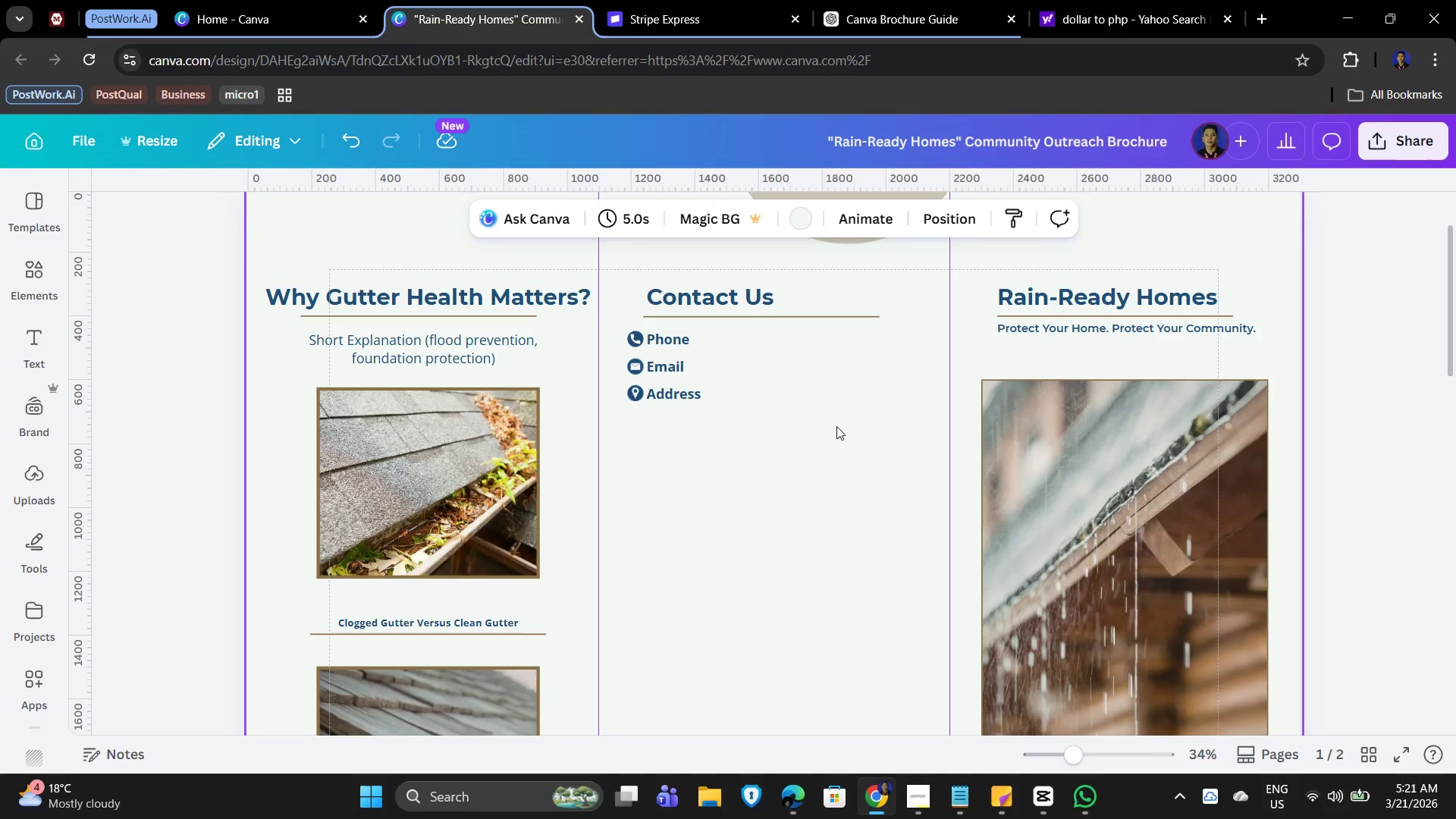 
left_click_drag(start_coordinate=[774, 331], to_coordinate=[585, 410])
 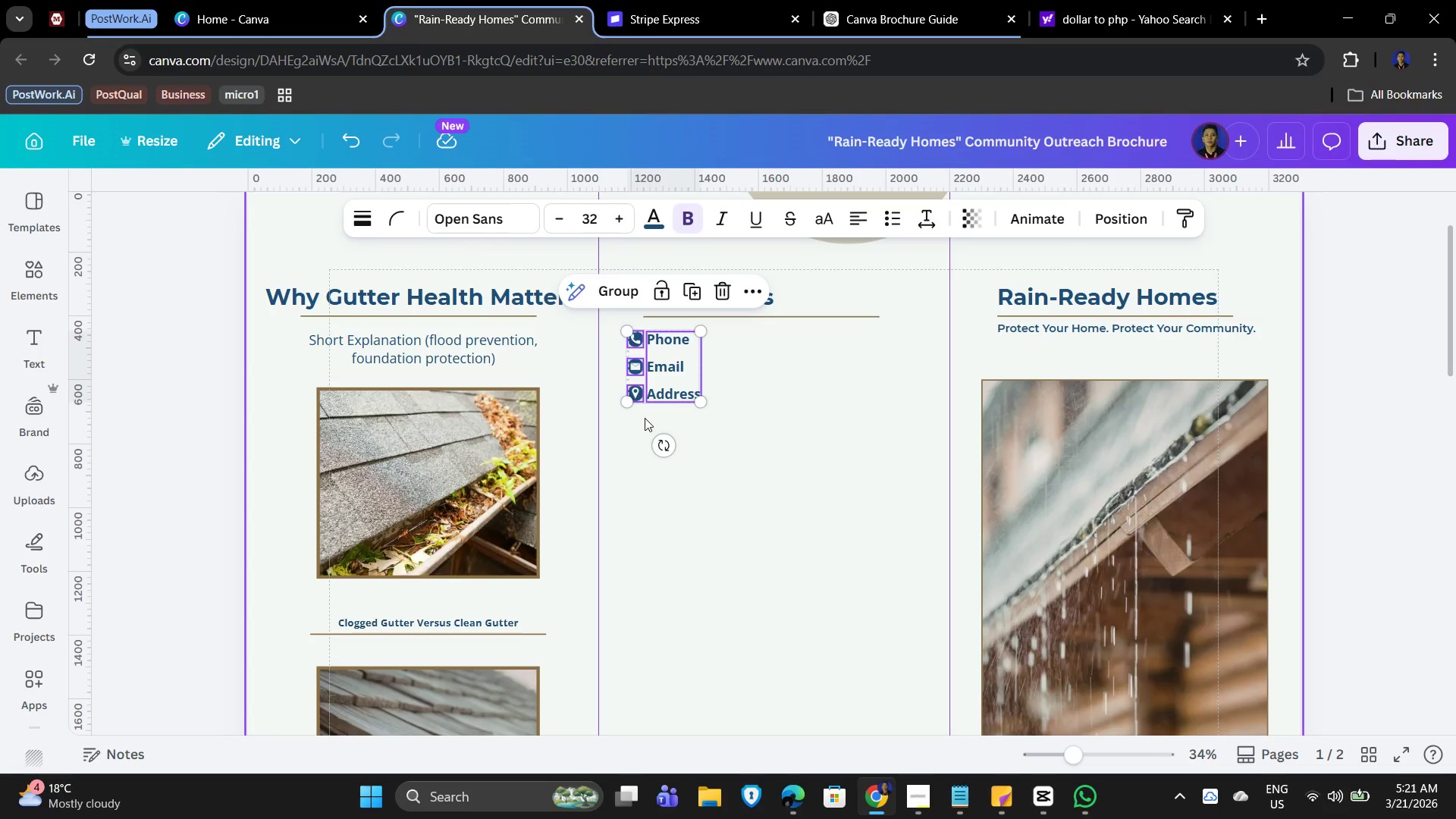 
hold_key(key=ArrowDown, duration=1.28)
 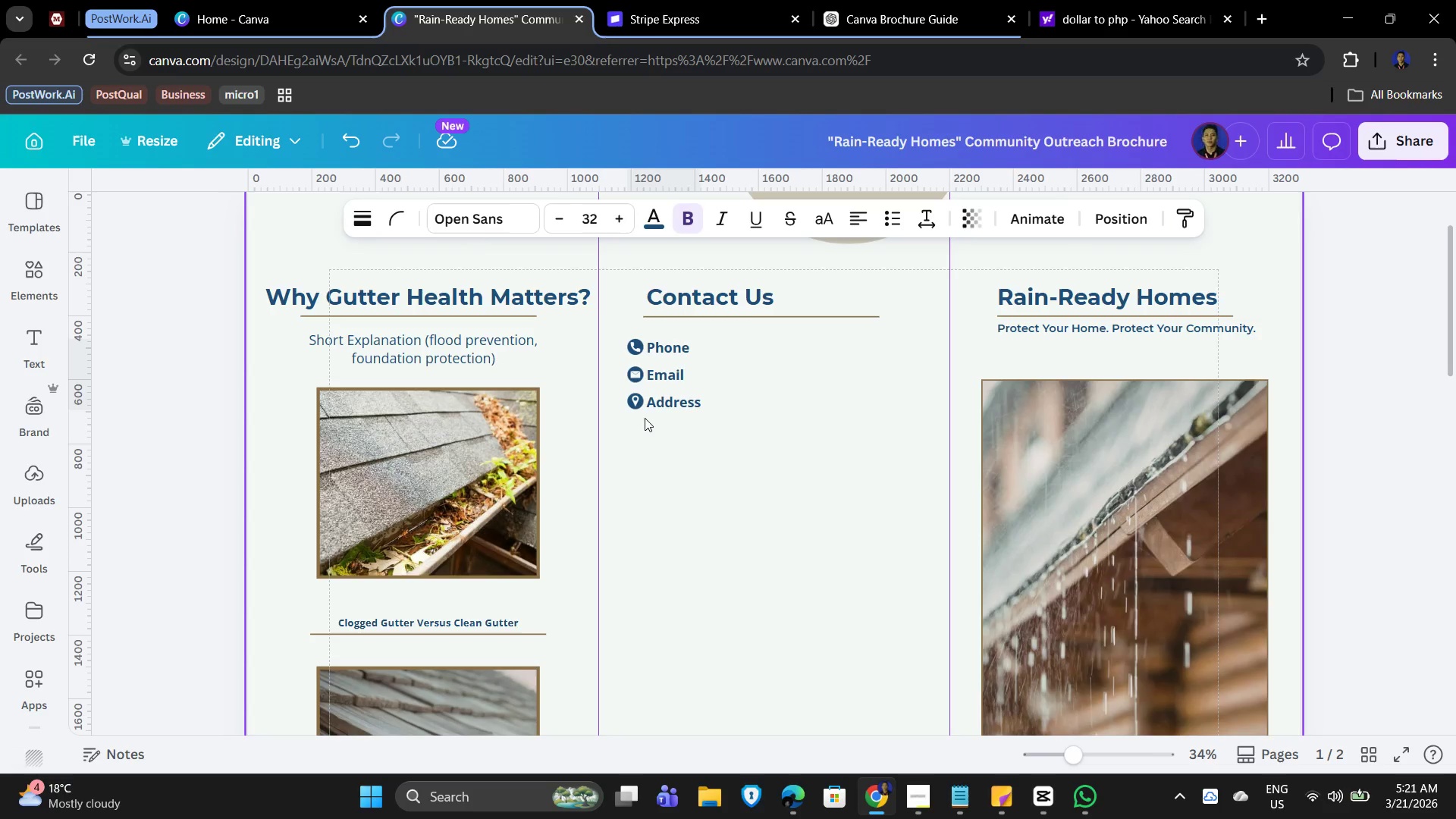 
key(ArrowDown)
 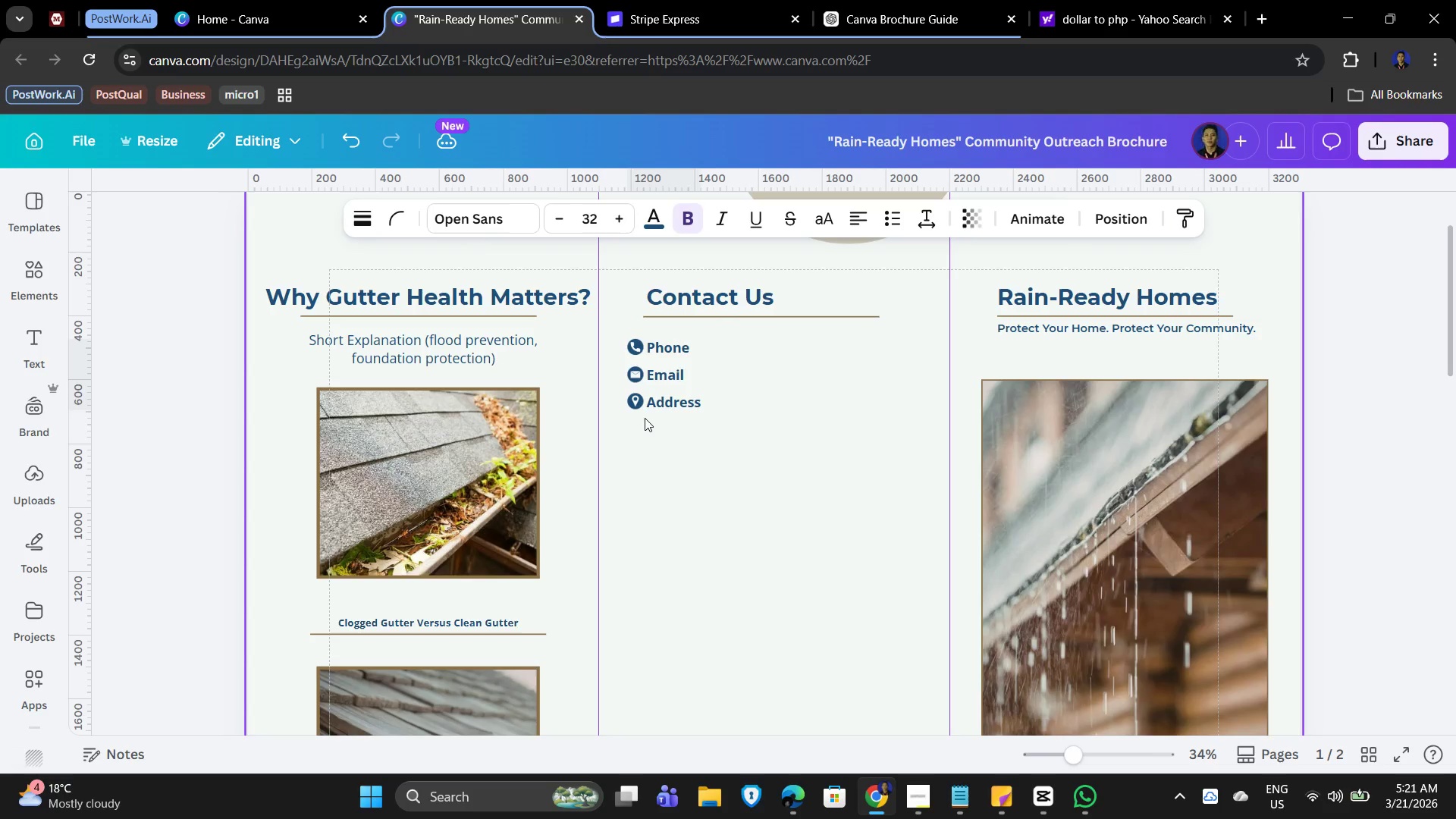 
key(ArrowDown)
 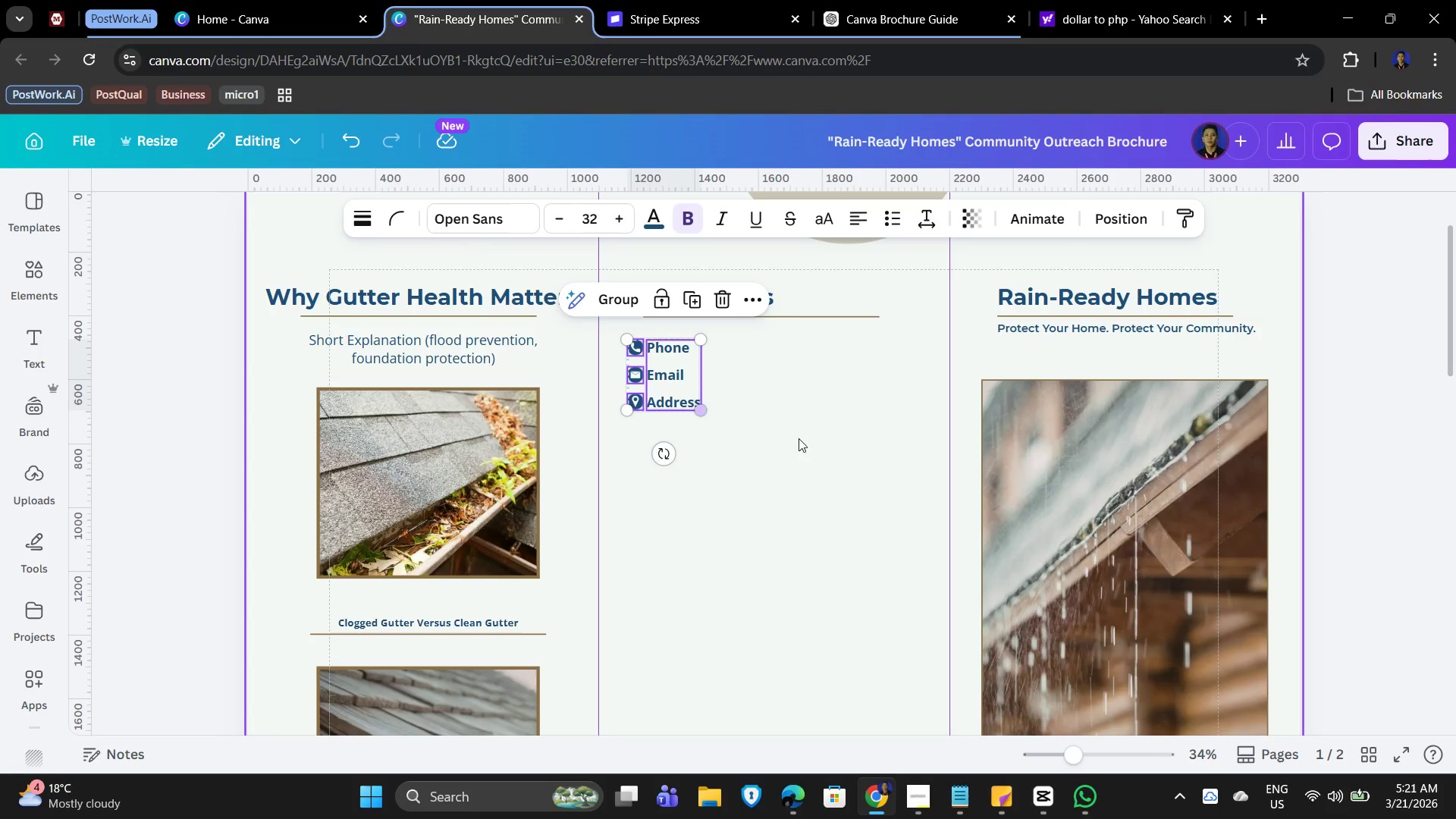 
left_click([861, 438])
 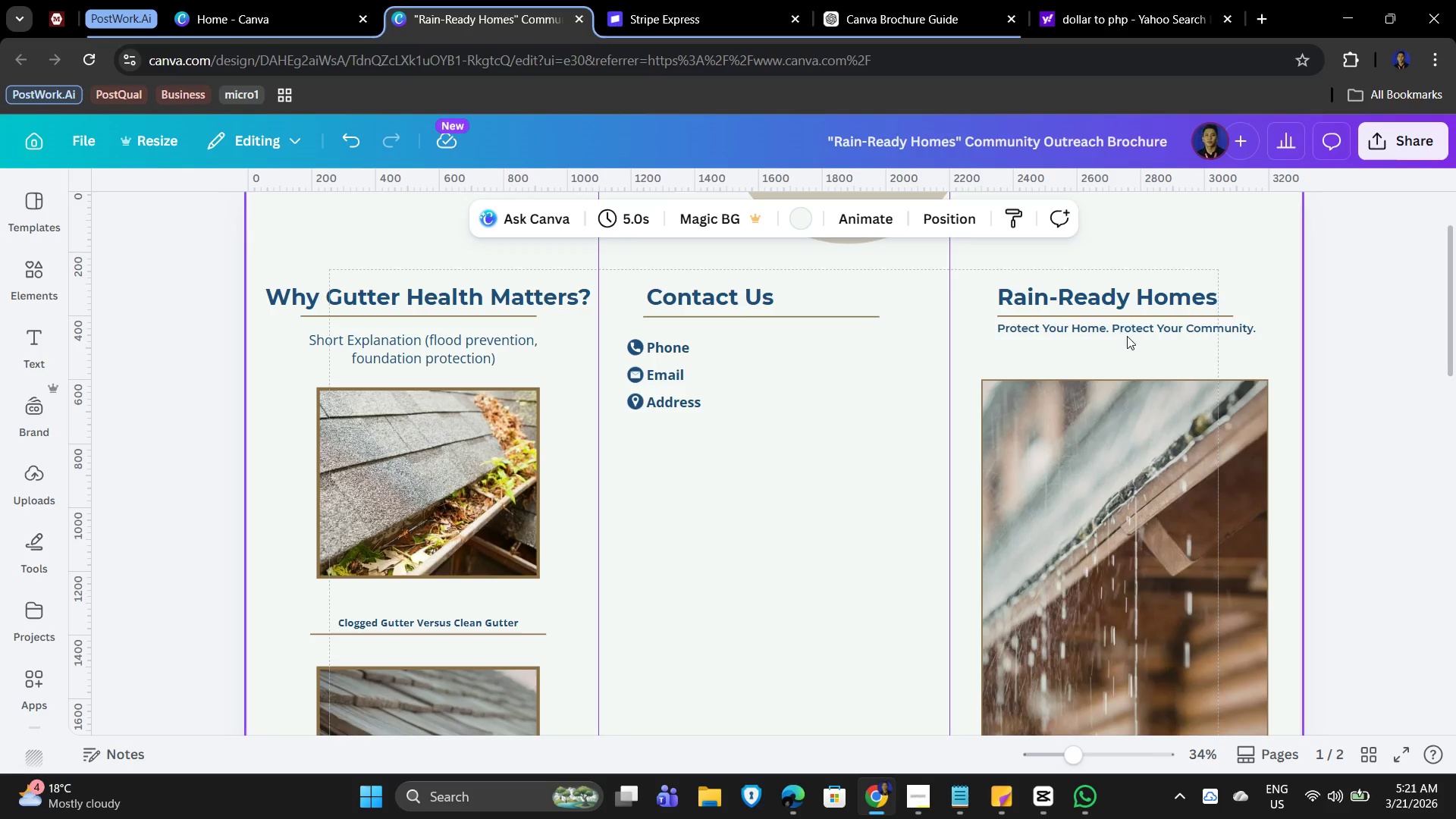 
left_click([1141, 331])
 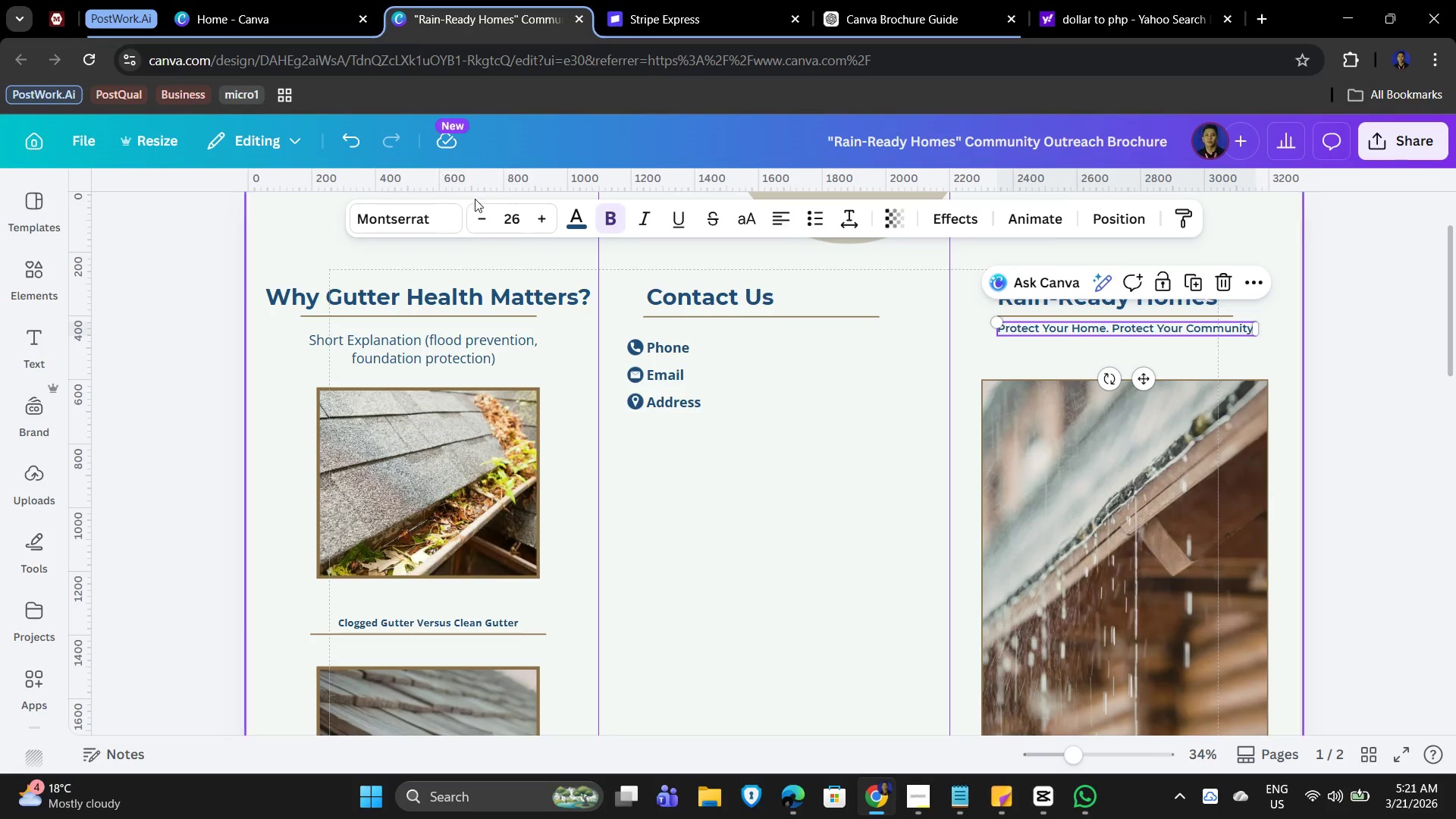 
left_click([513, 215])
 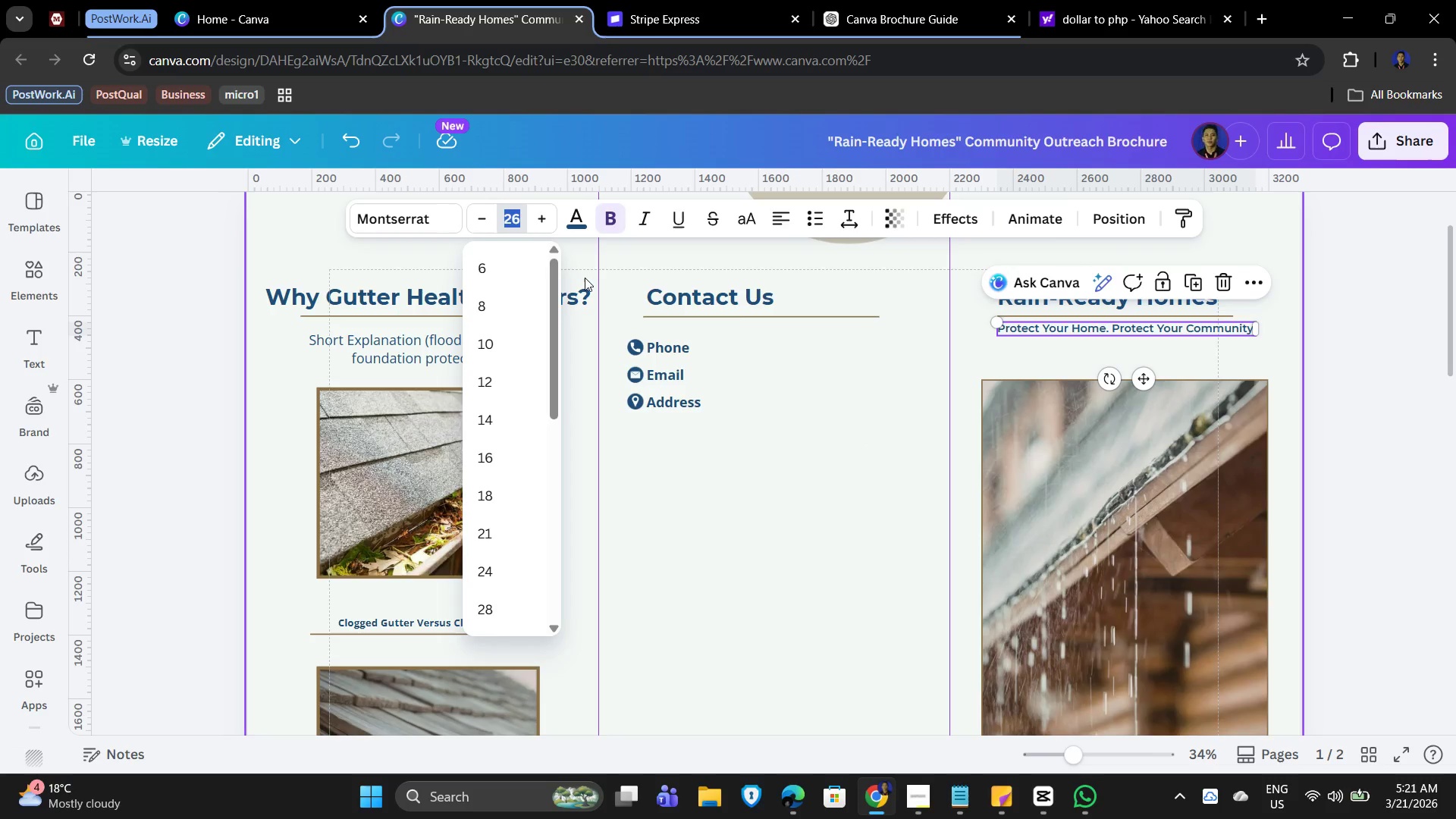 
key(Numpad3)
 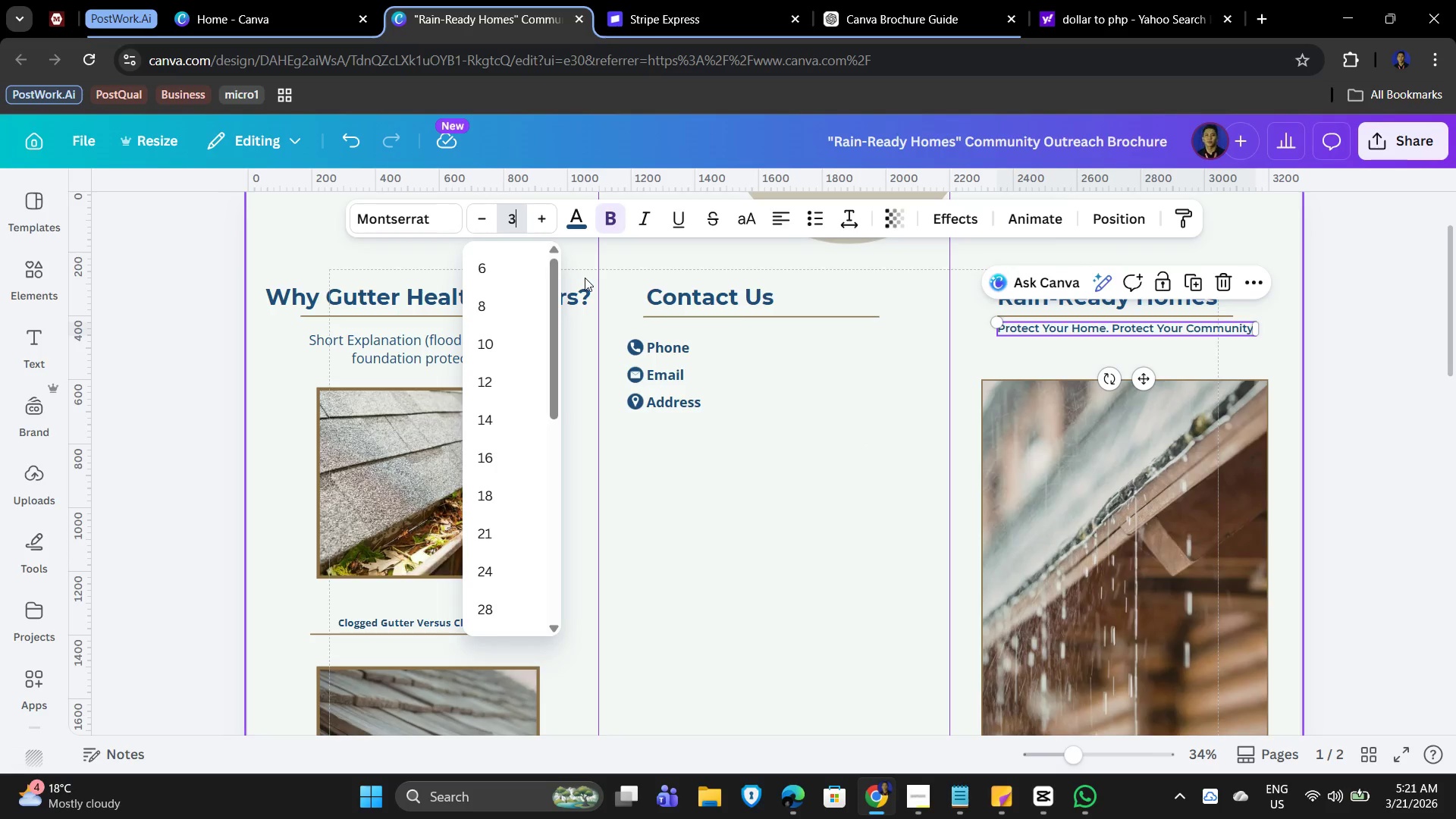 
key(Numpad2)
 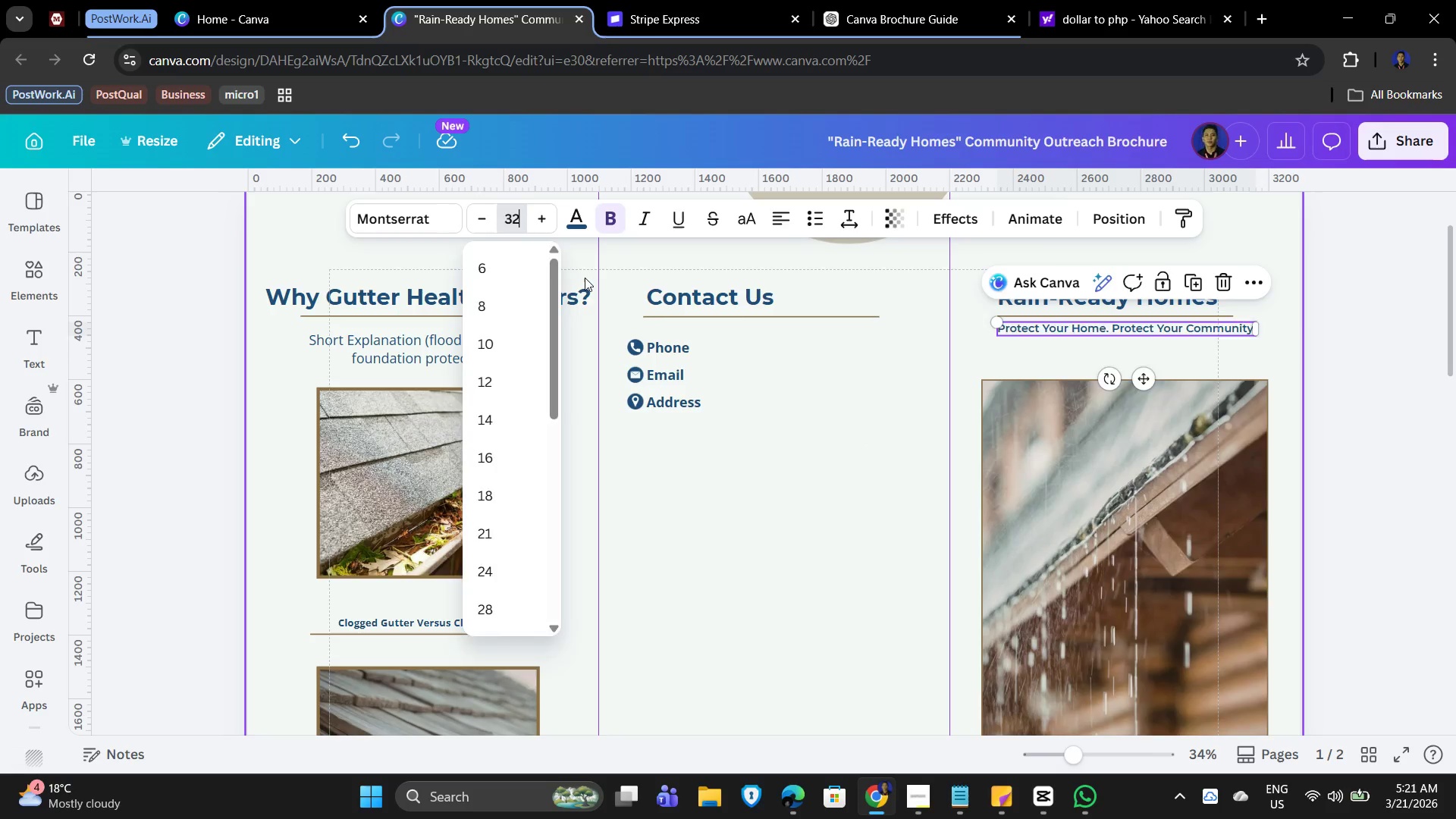 
key(NumpadEnter)
 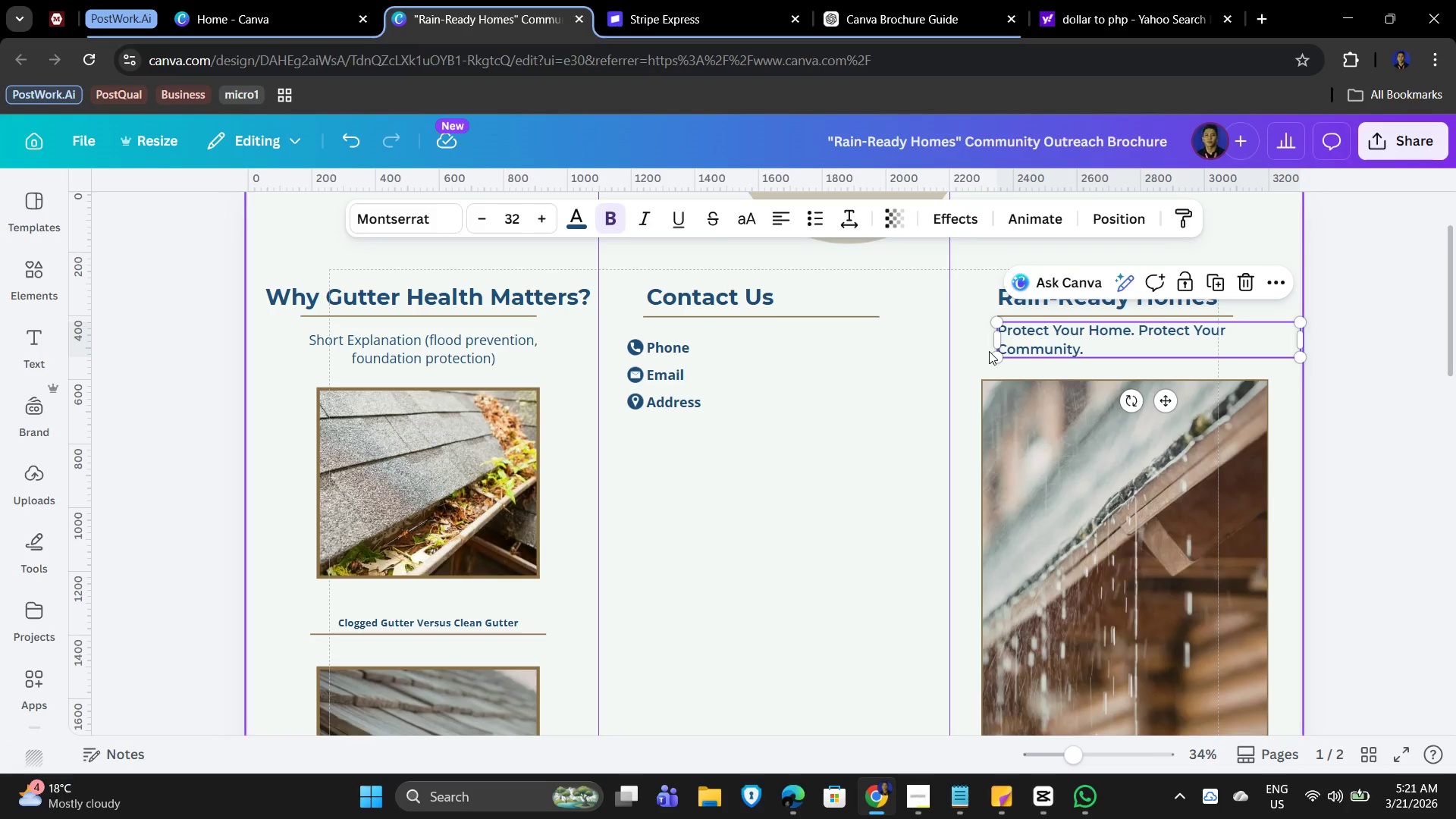 
left_click_drag(start_coordinate=[993, 342], to_coordinate=[956, 343])
 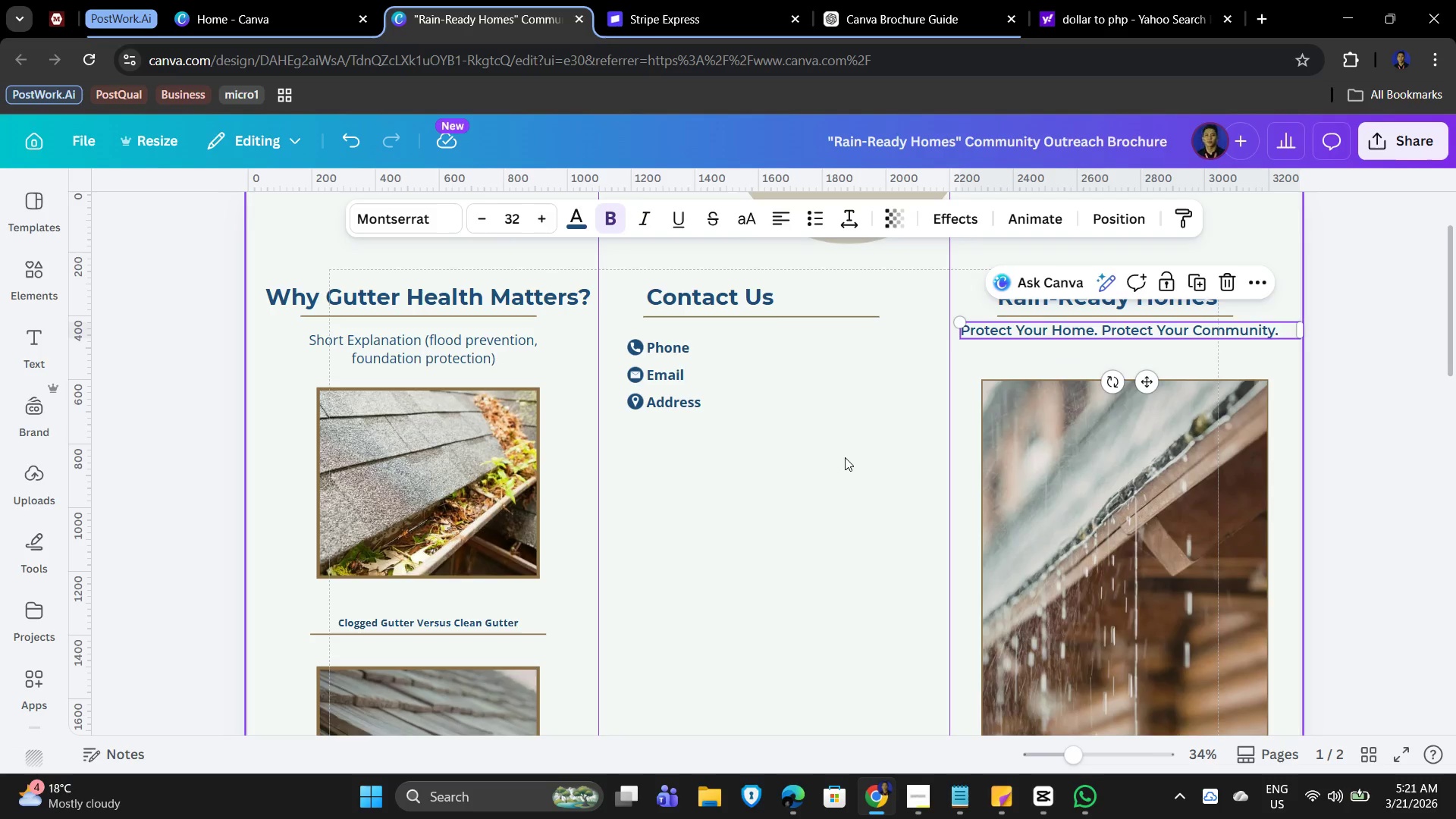 
left_click([845, 457])
 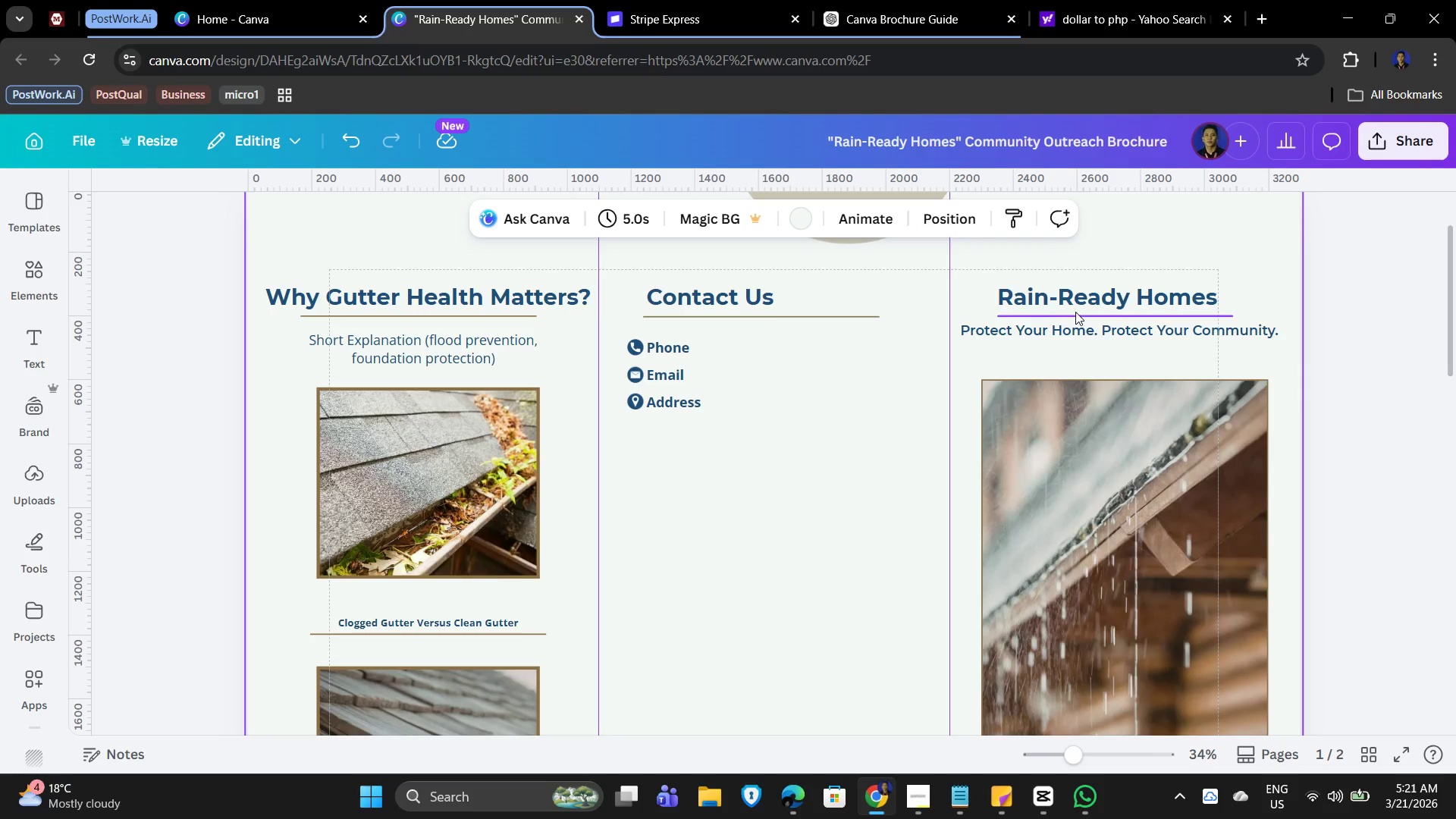 
left_click_drag(start_coordinate=[1075, 312], to_coordinate=[1038, 312])
 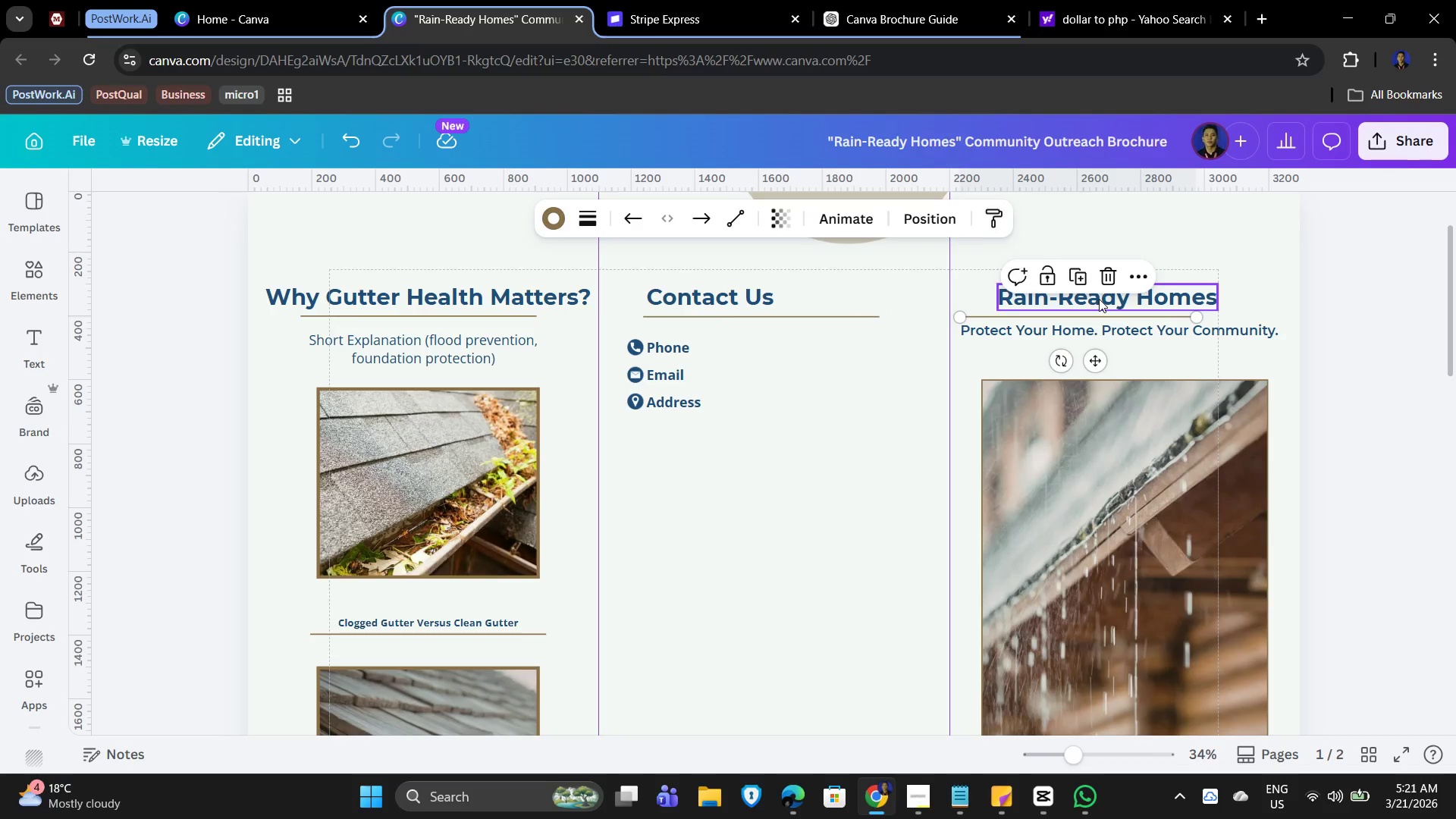 
left_click([1099, 299])
 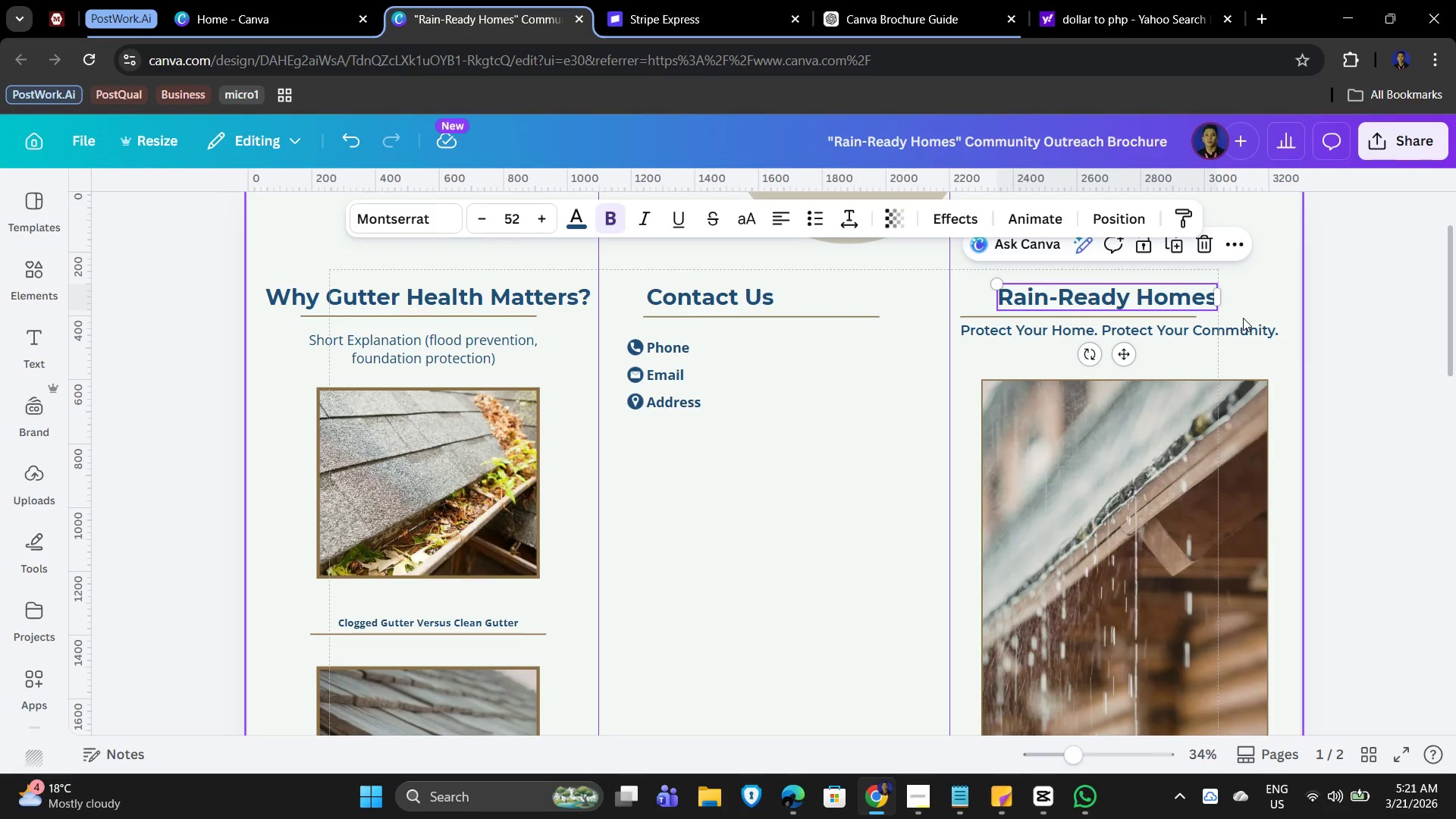 
hold_key(key=ArrowLeft, duration=1.51)
 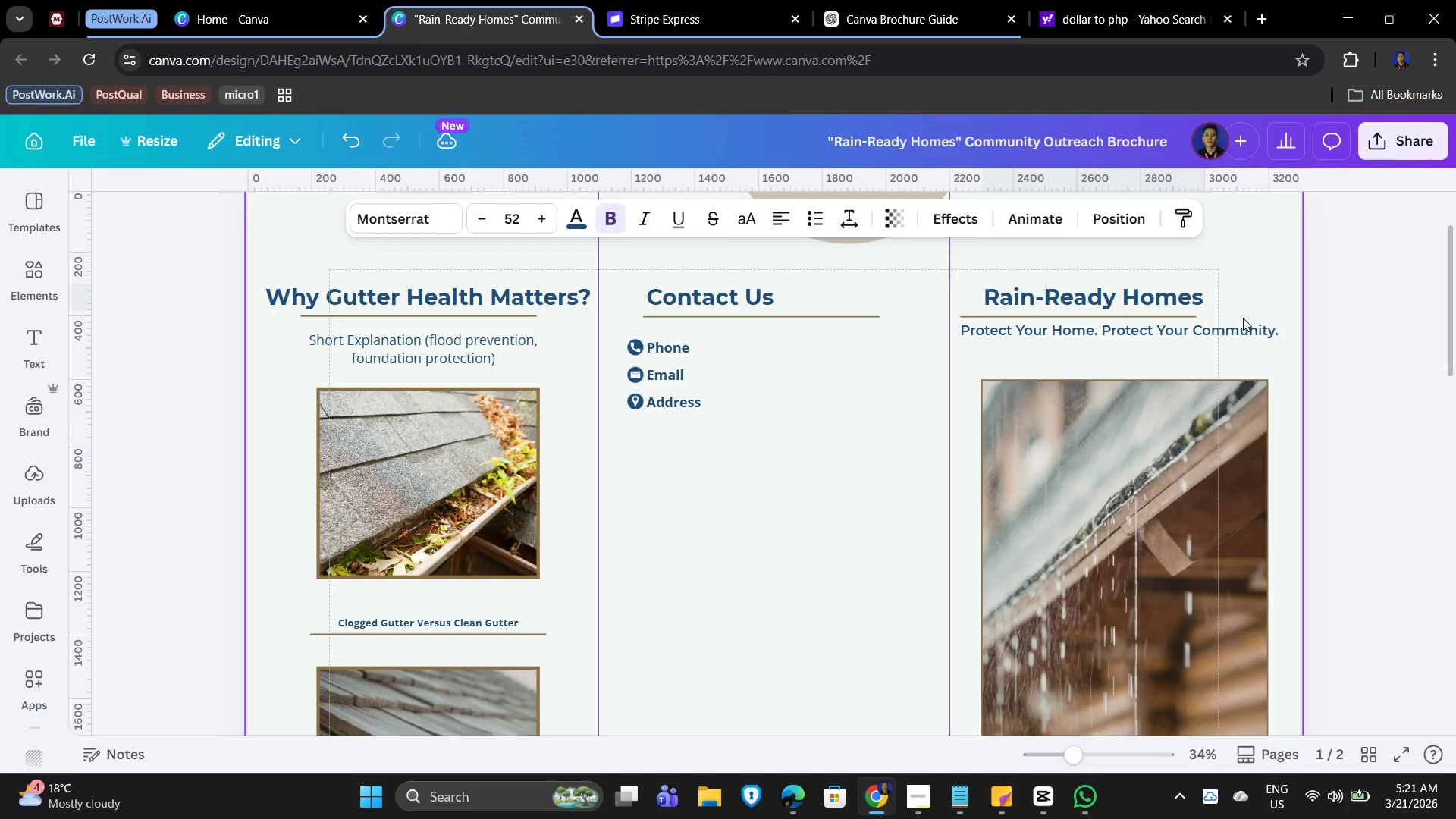 
hold_key(key=ArrowLeft, duration=1.52)
 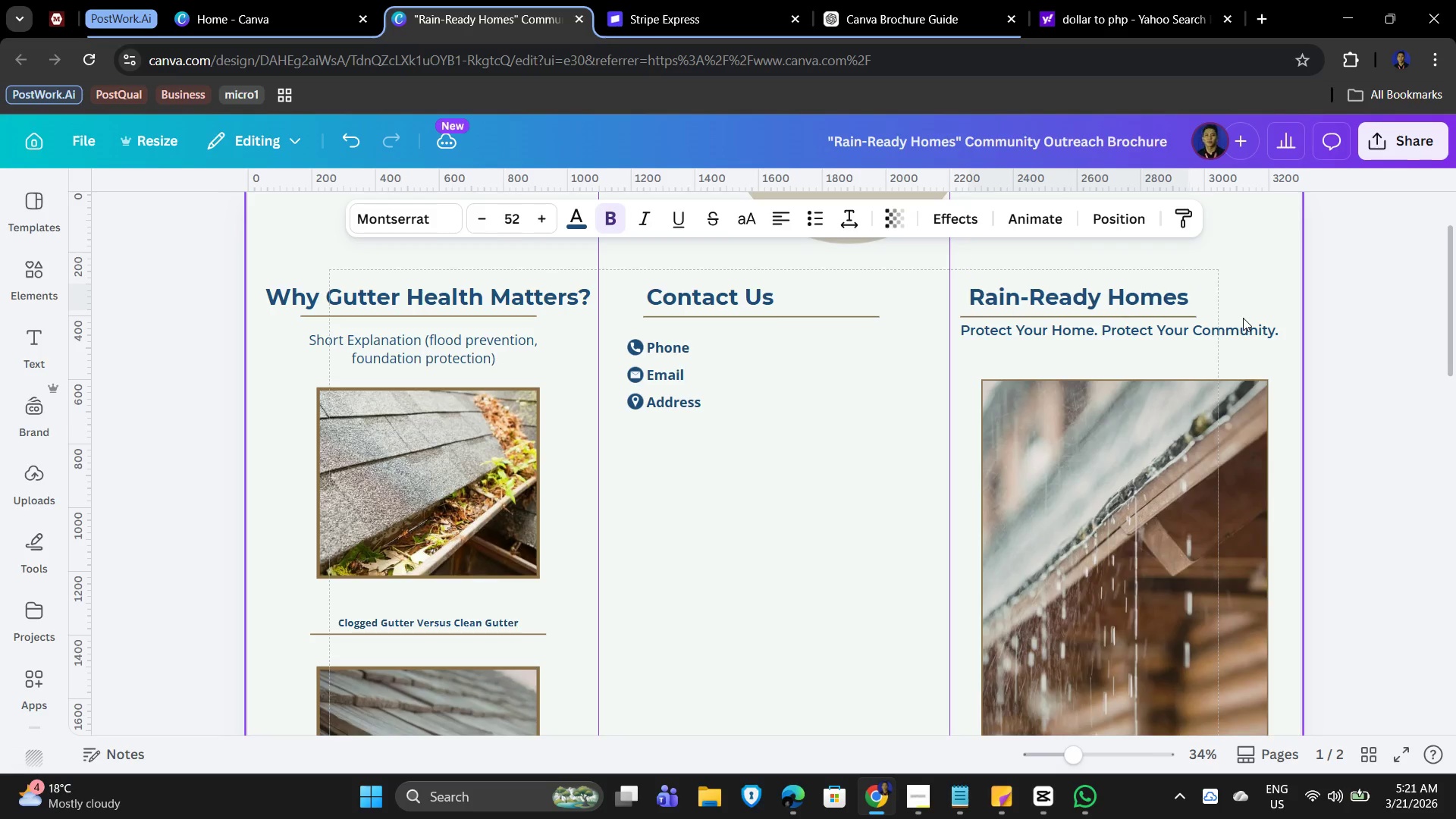 
hold_key(key=ArrowLeft, duration=1.16)
 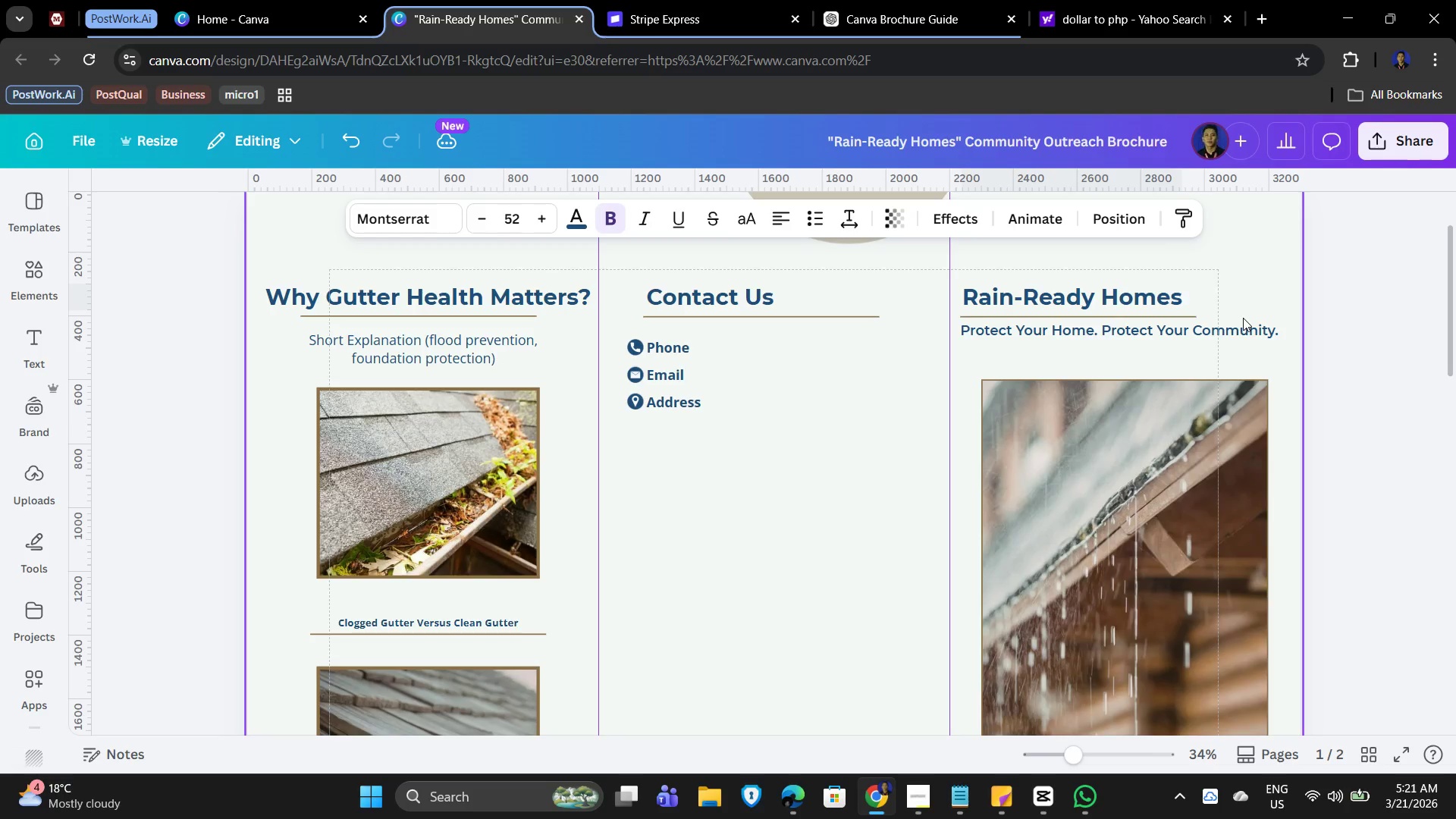 
key(ArrowLeft)
 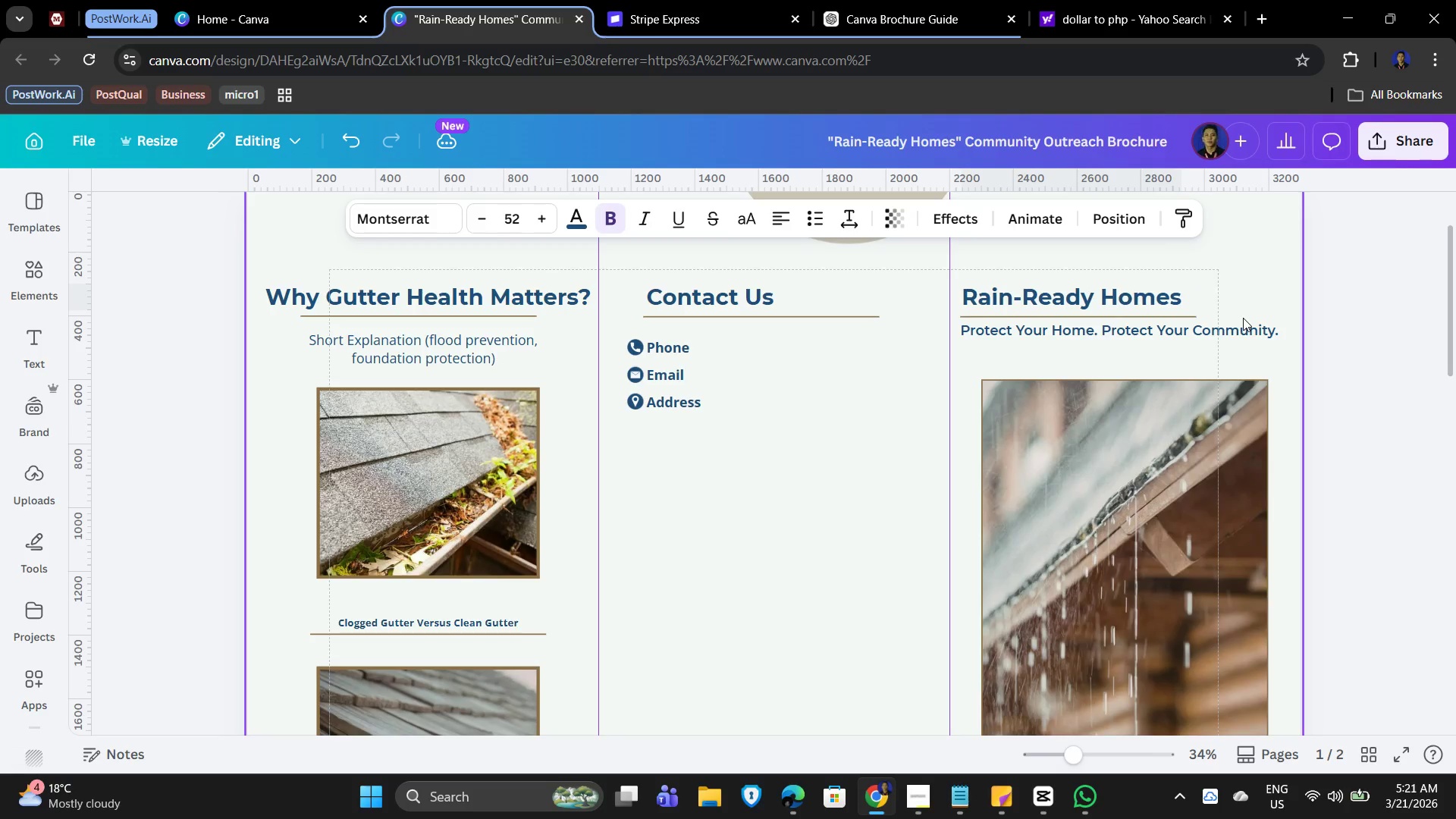 
key(ArrowLeft)
 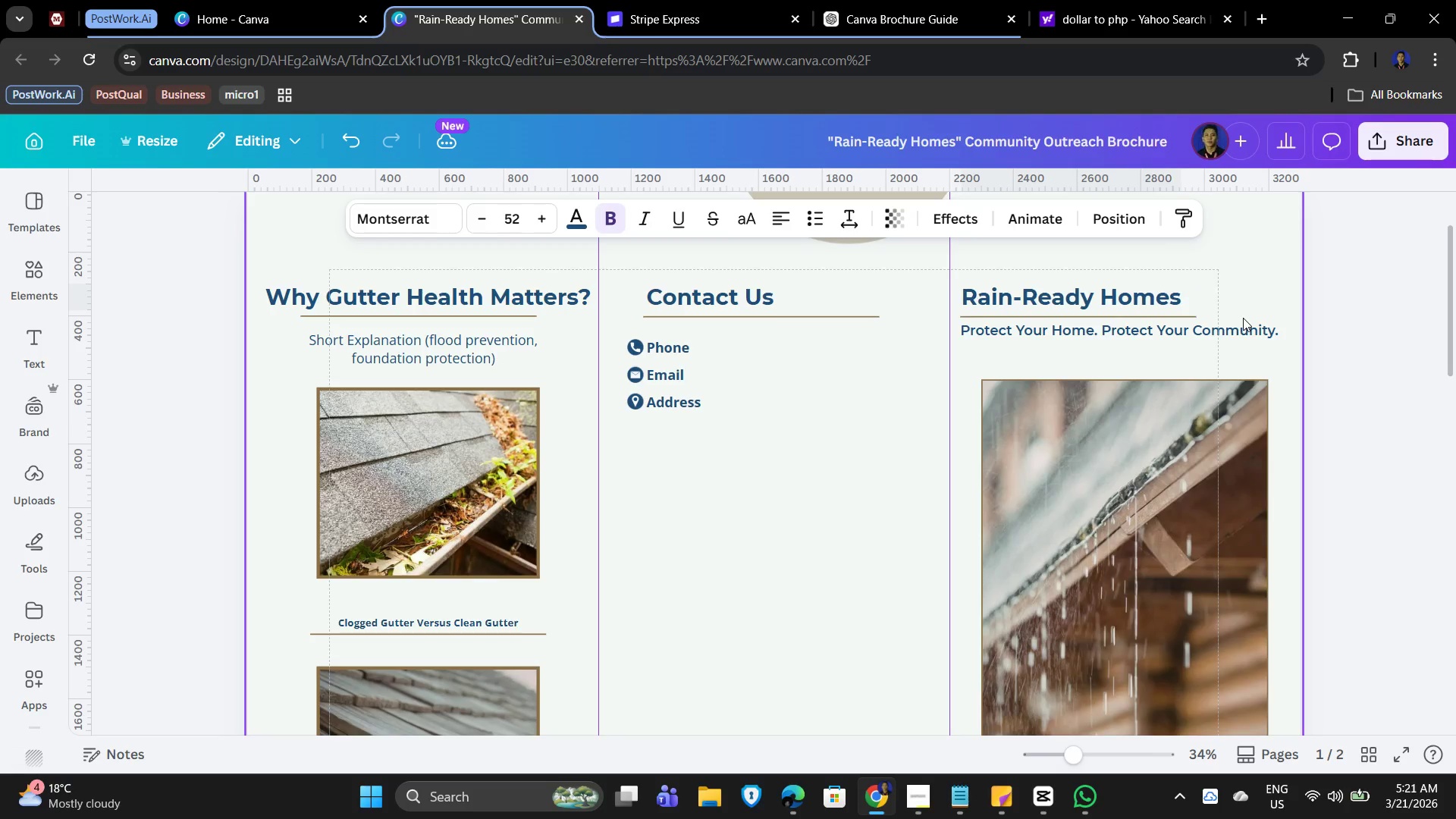 
key(ArrowLeft)
 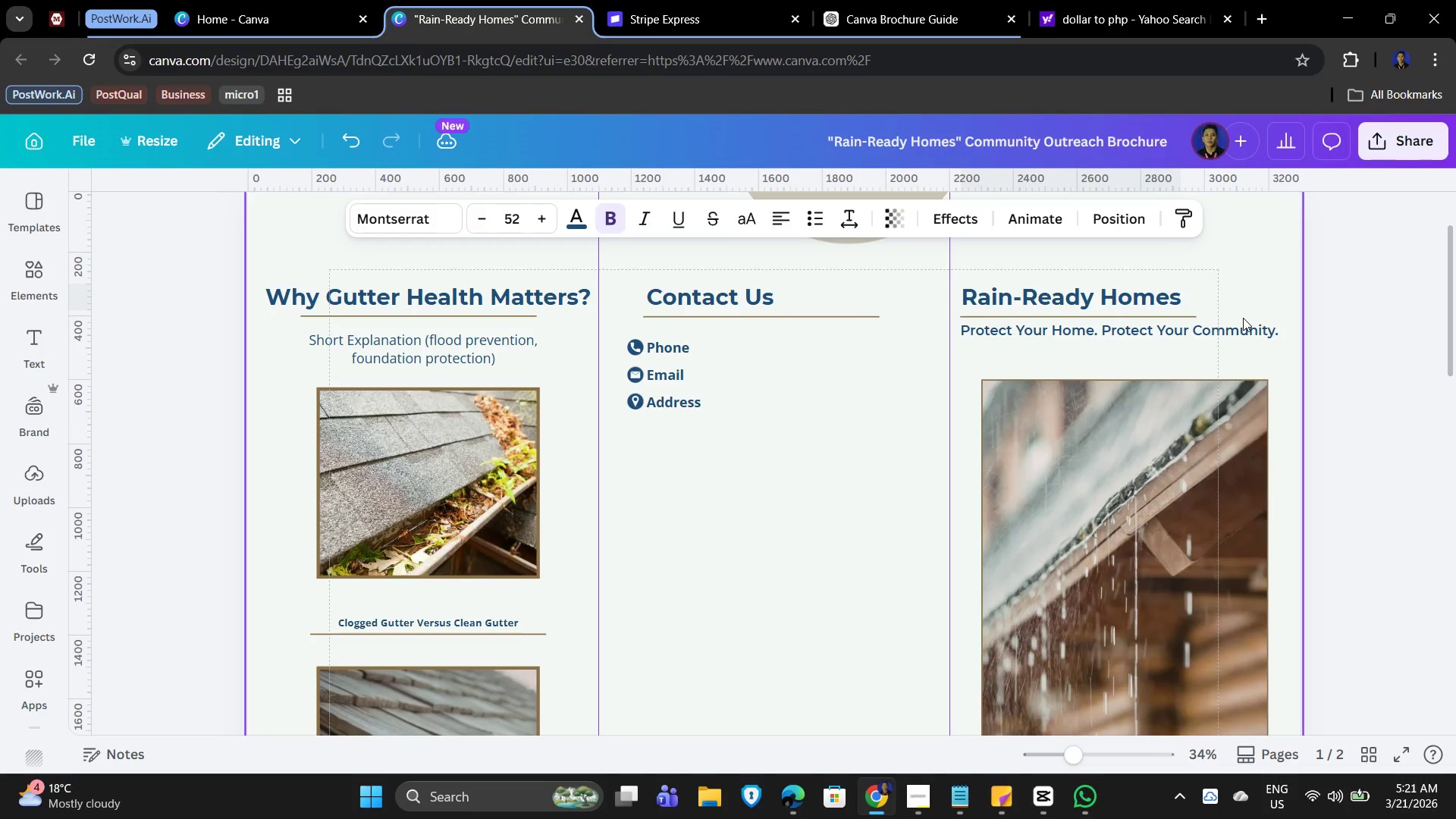 
key(ArrowLeft)
 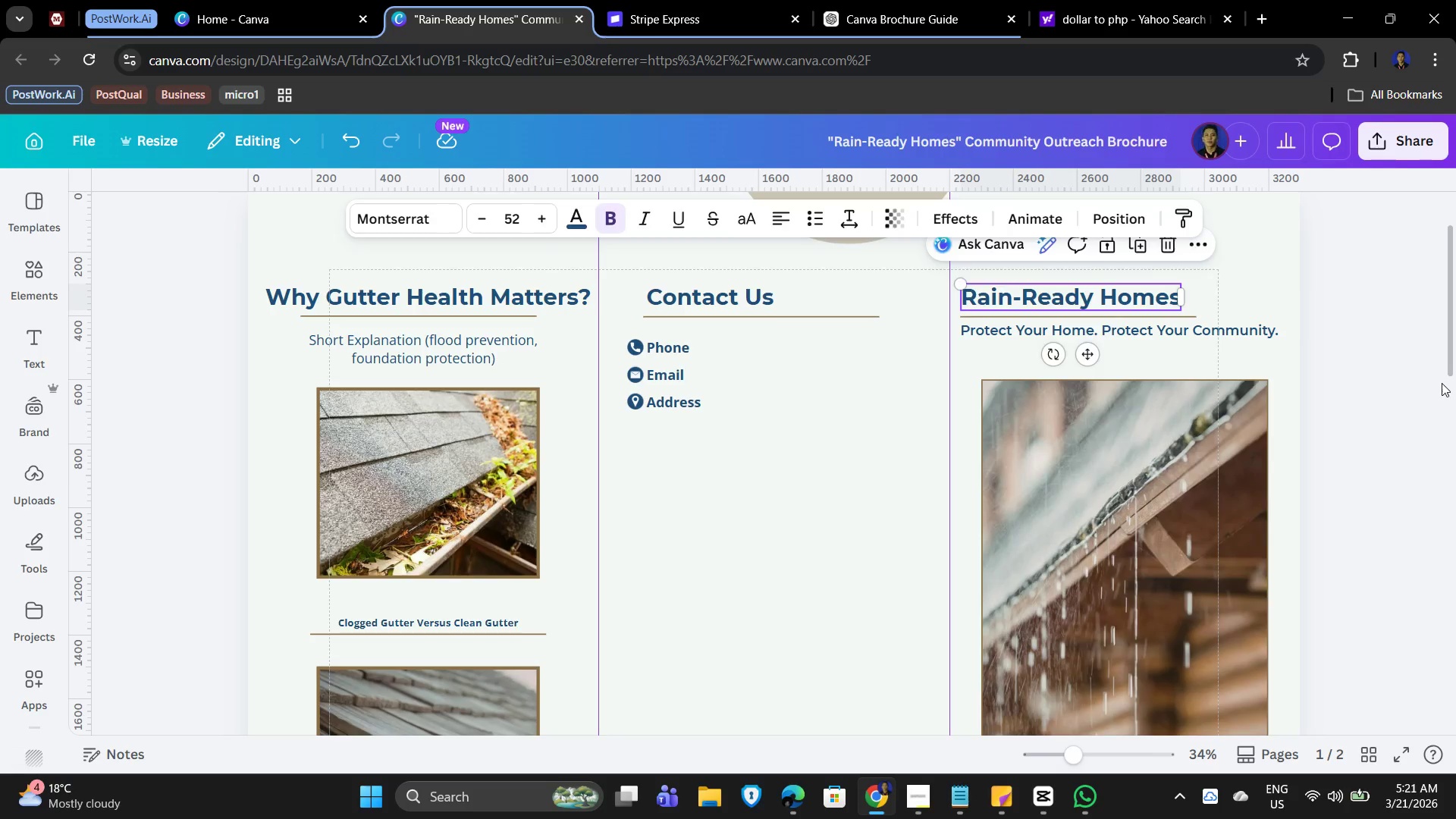 
scroll: coordinate [1426, 472], scroll_direction: down, amount: 6.0
 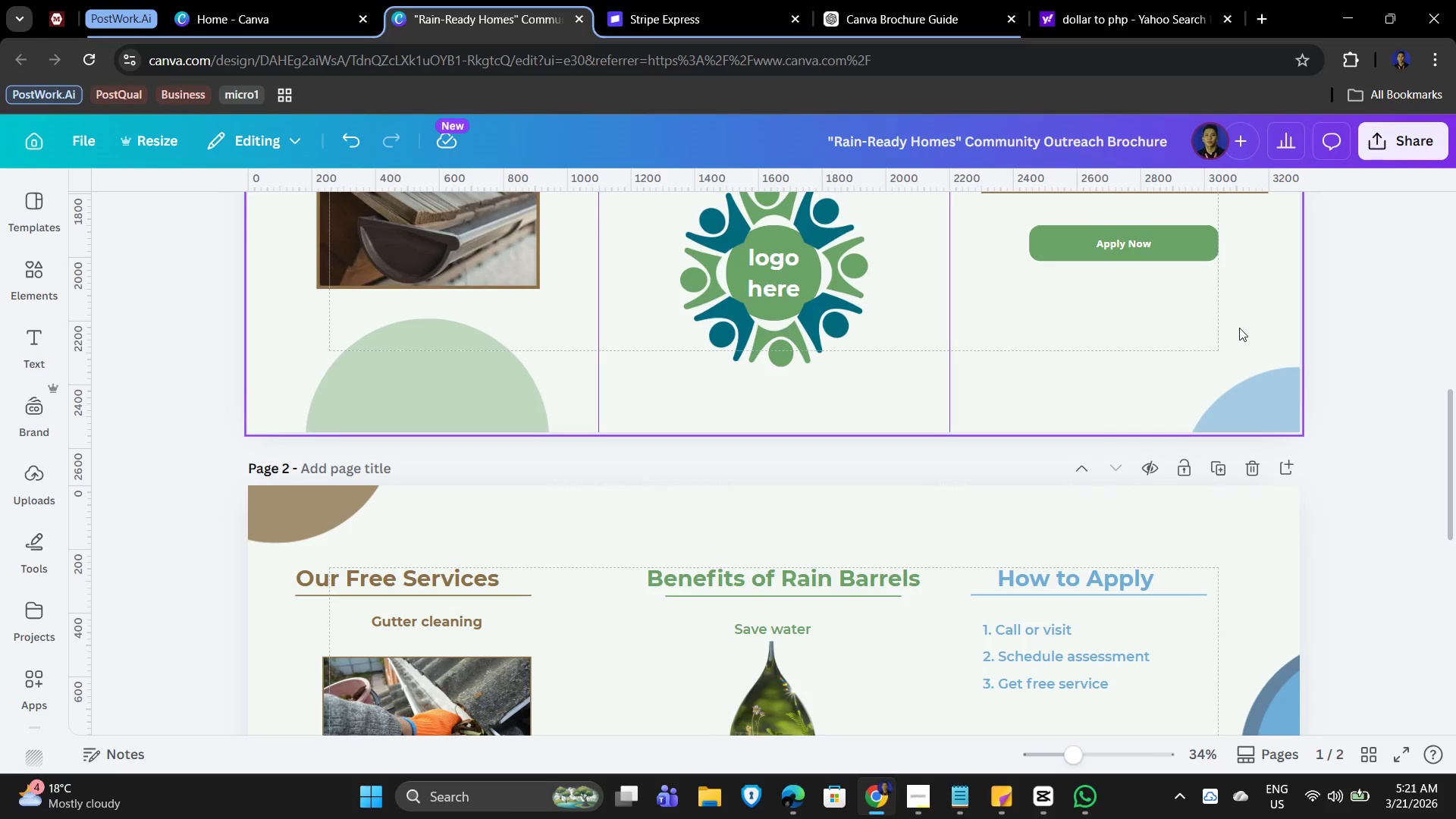 
scroll: coordinate [1223, 331], scroll_direction: up, amount: 2.0
 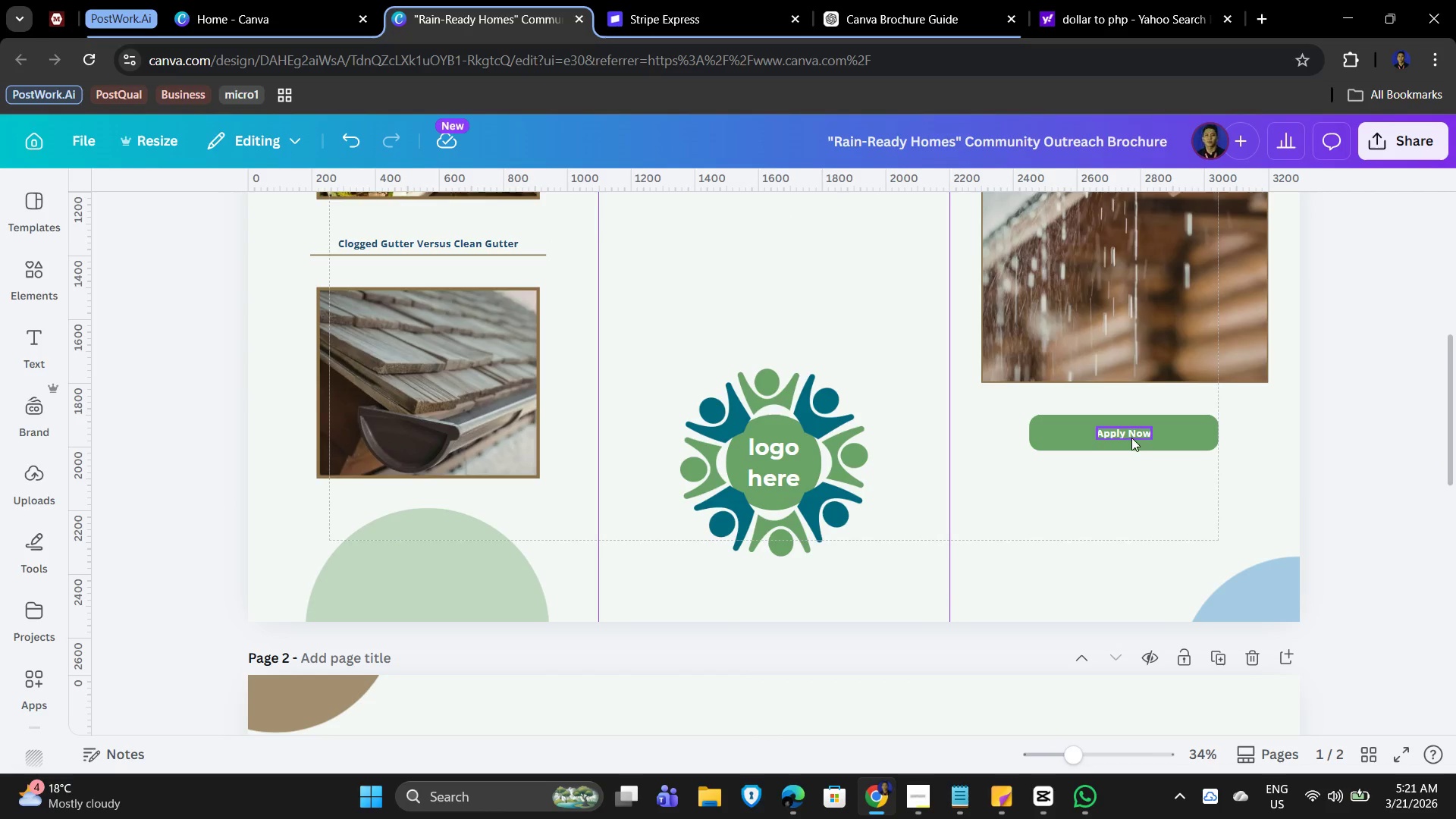 
left_click([1129, 434])
 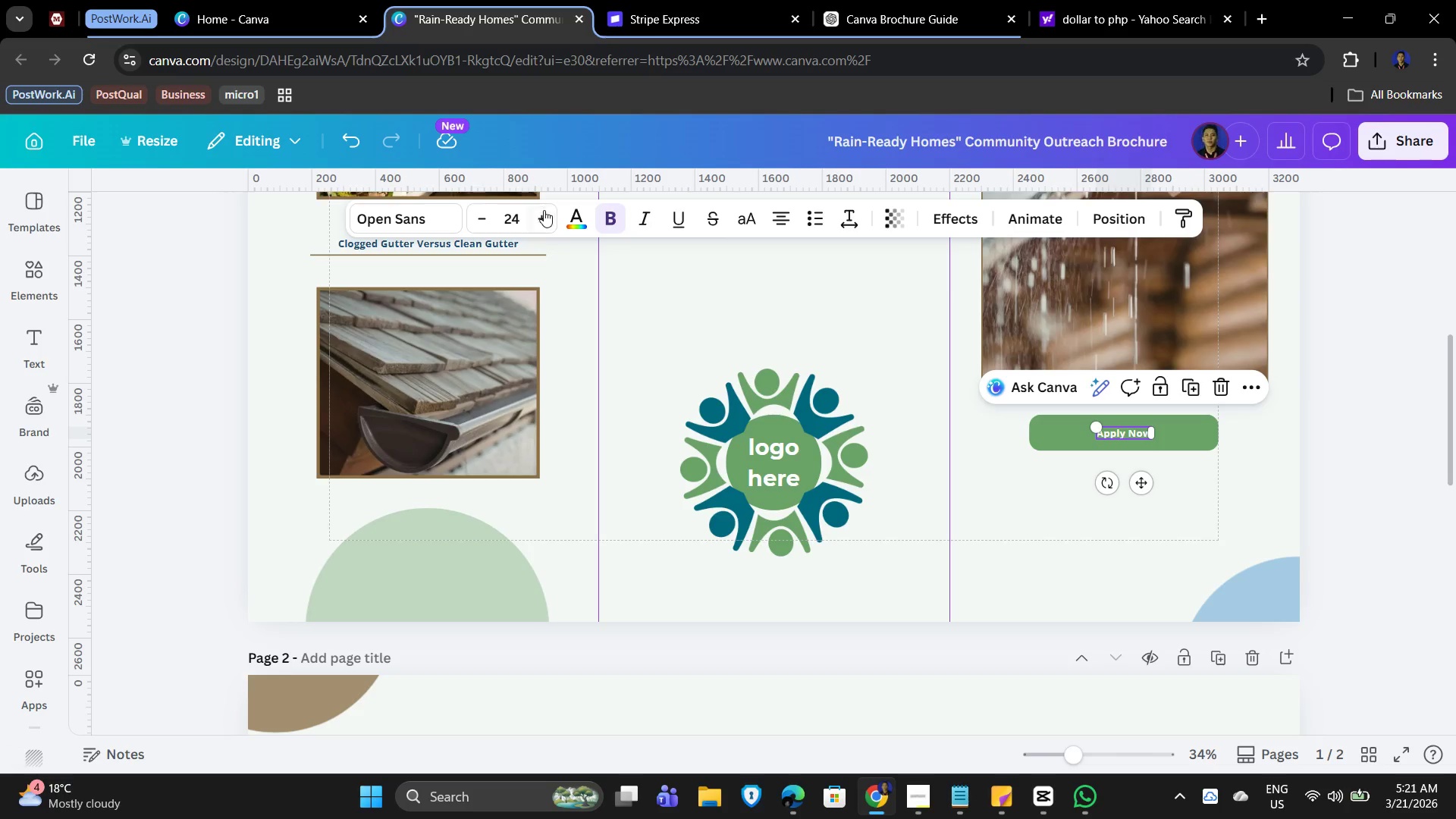 
double_click([544, 213])
 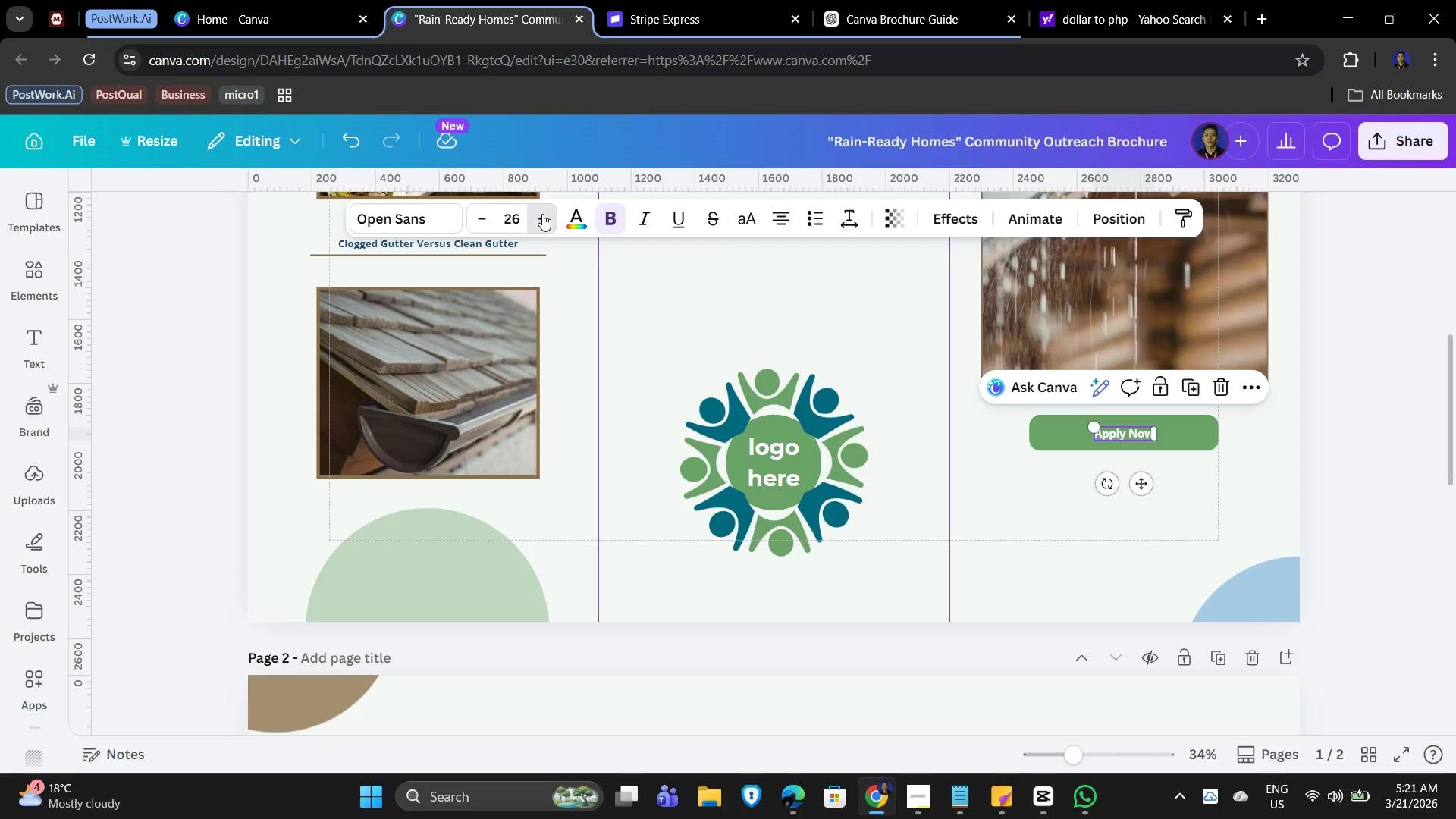 
triple_click([542, 214])
 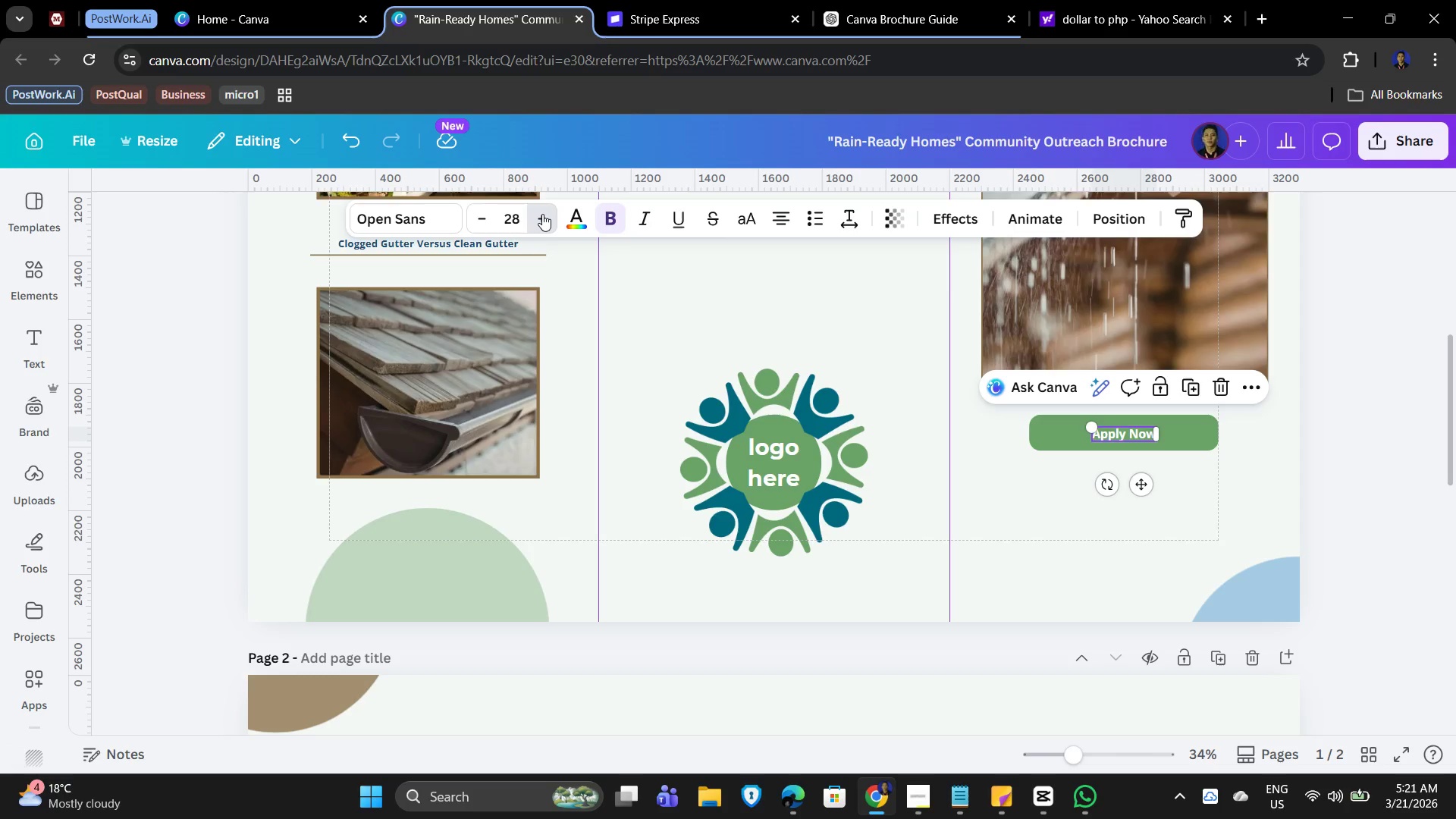 
triple_click([542, 214])
 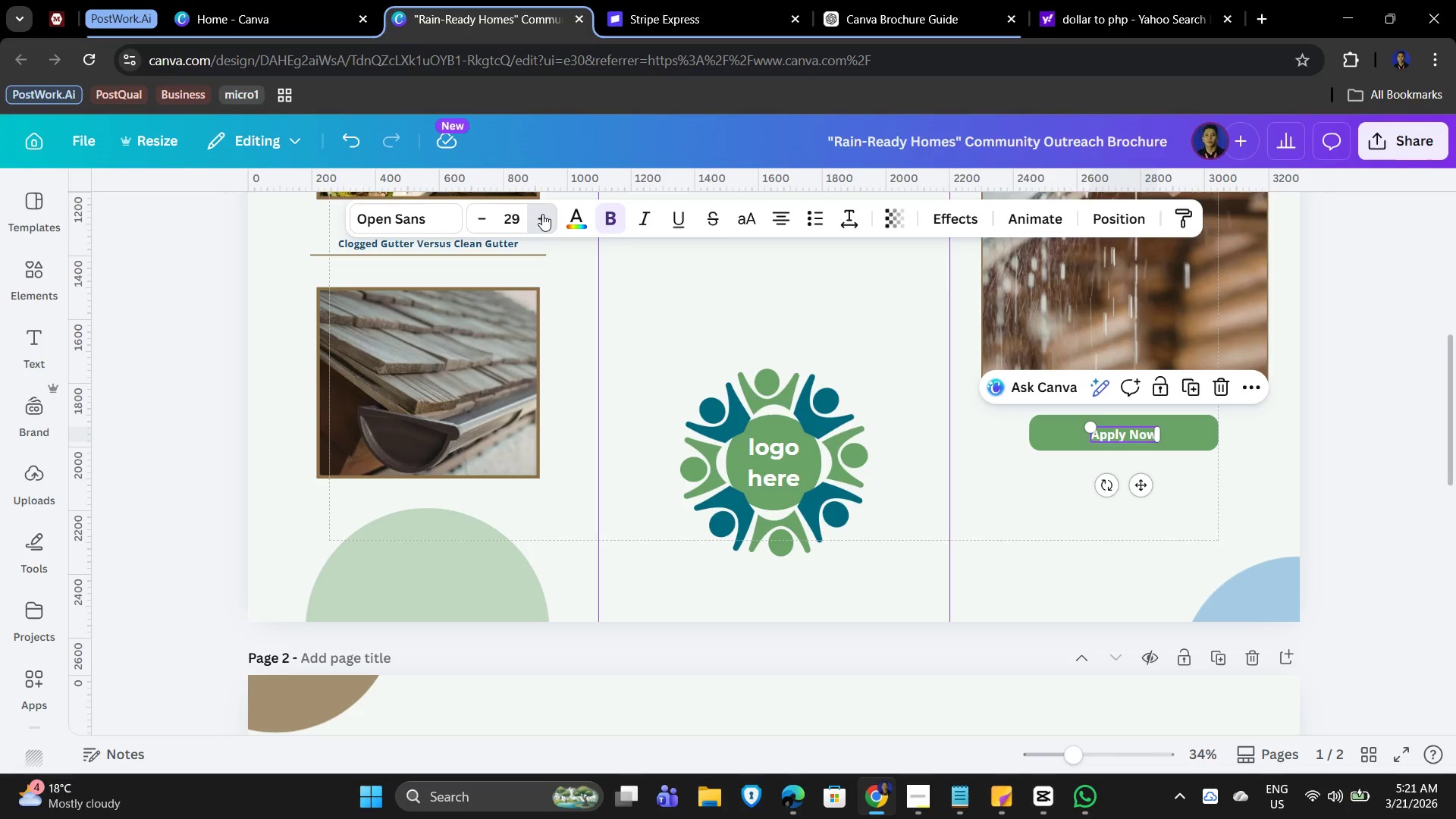 
triple_click([542, 214])
 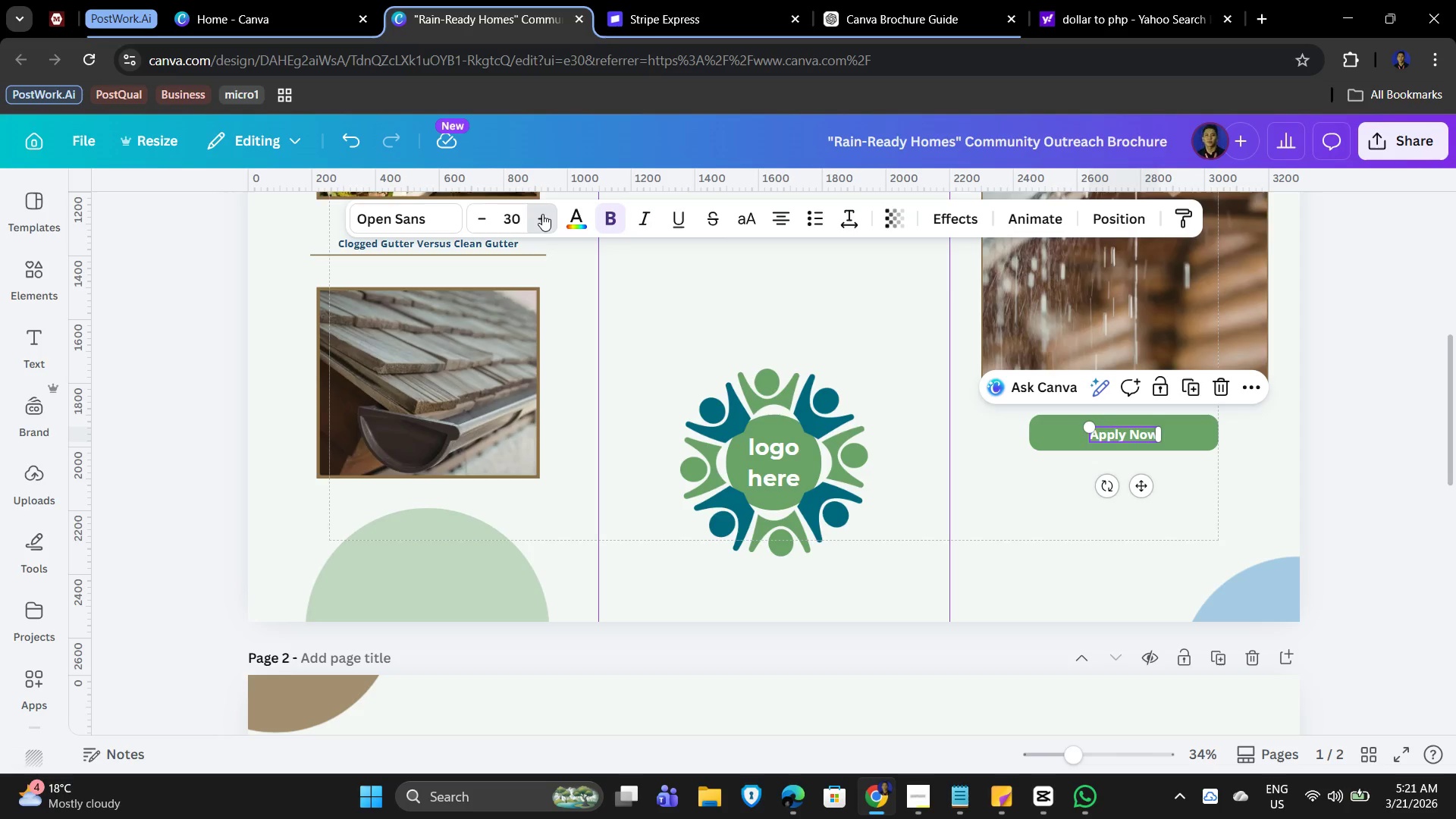 
triple_click([542, 214])
 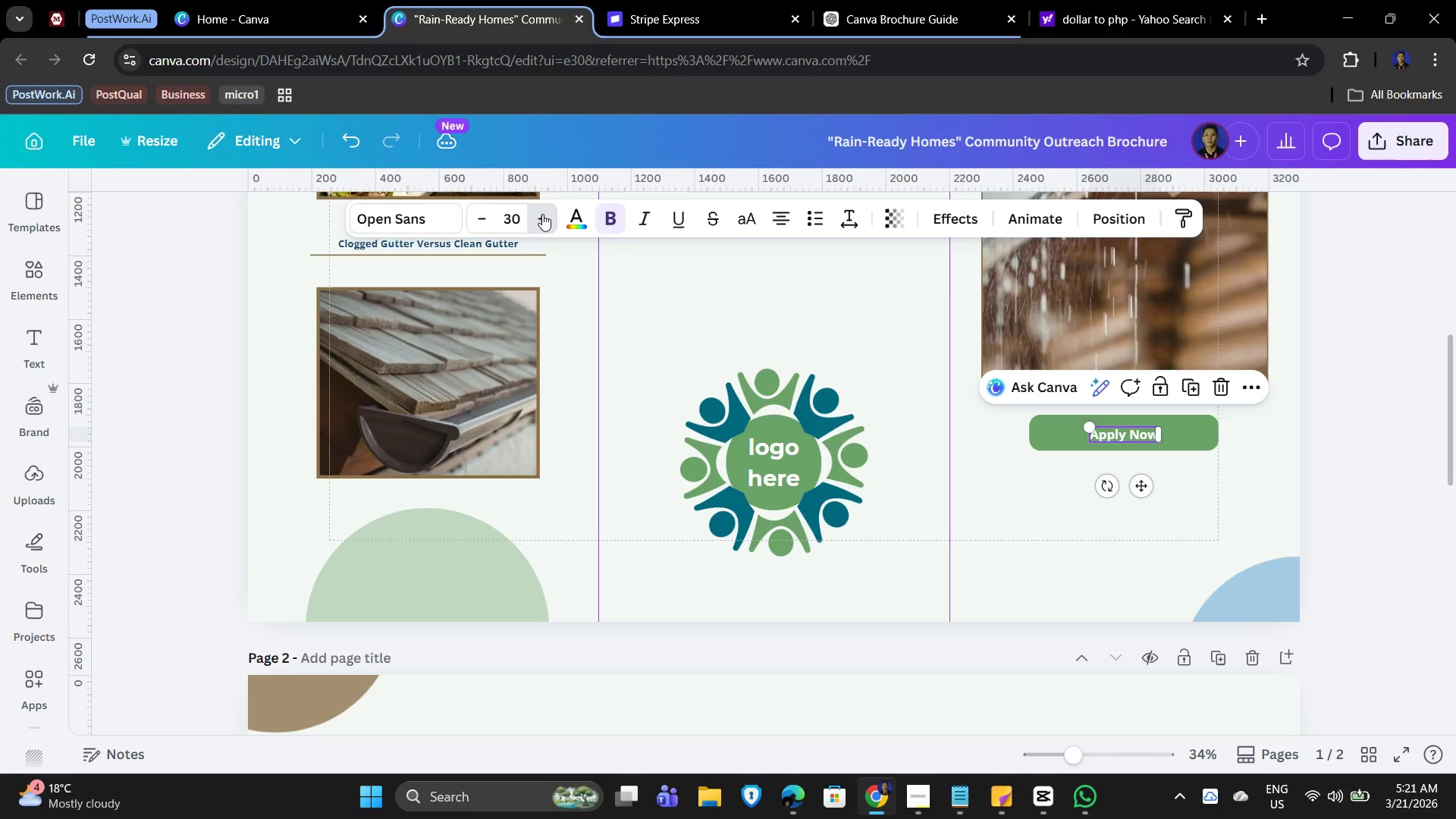 
triple_click([542, 214])
 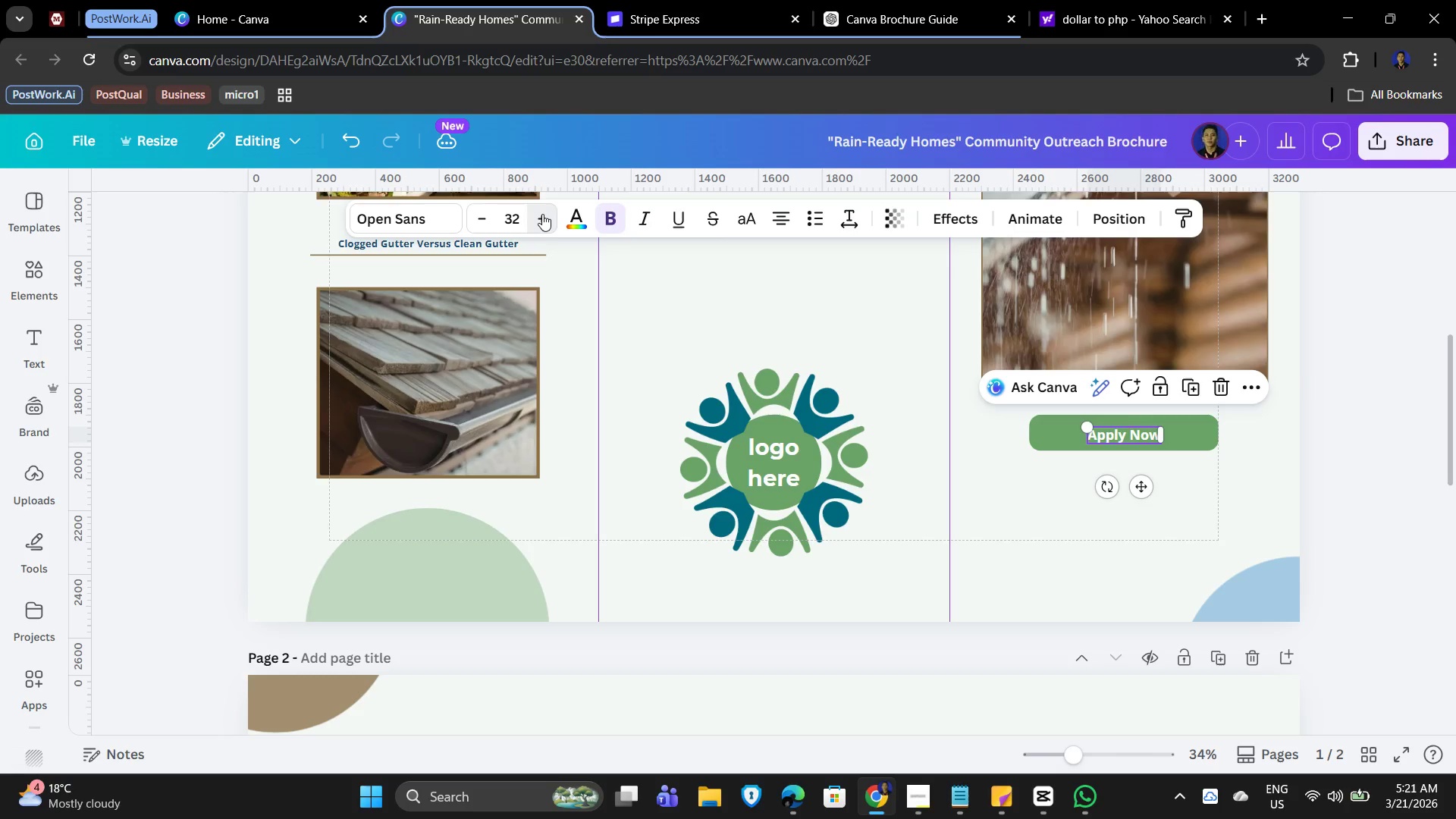 
triple_click([542, 214])
 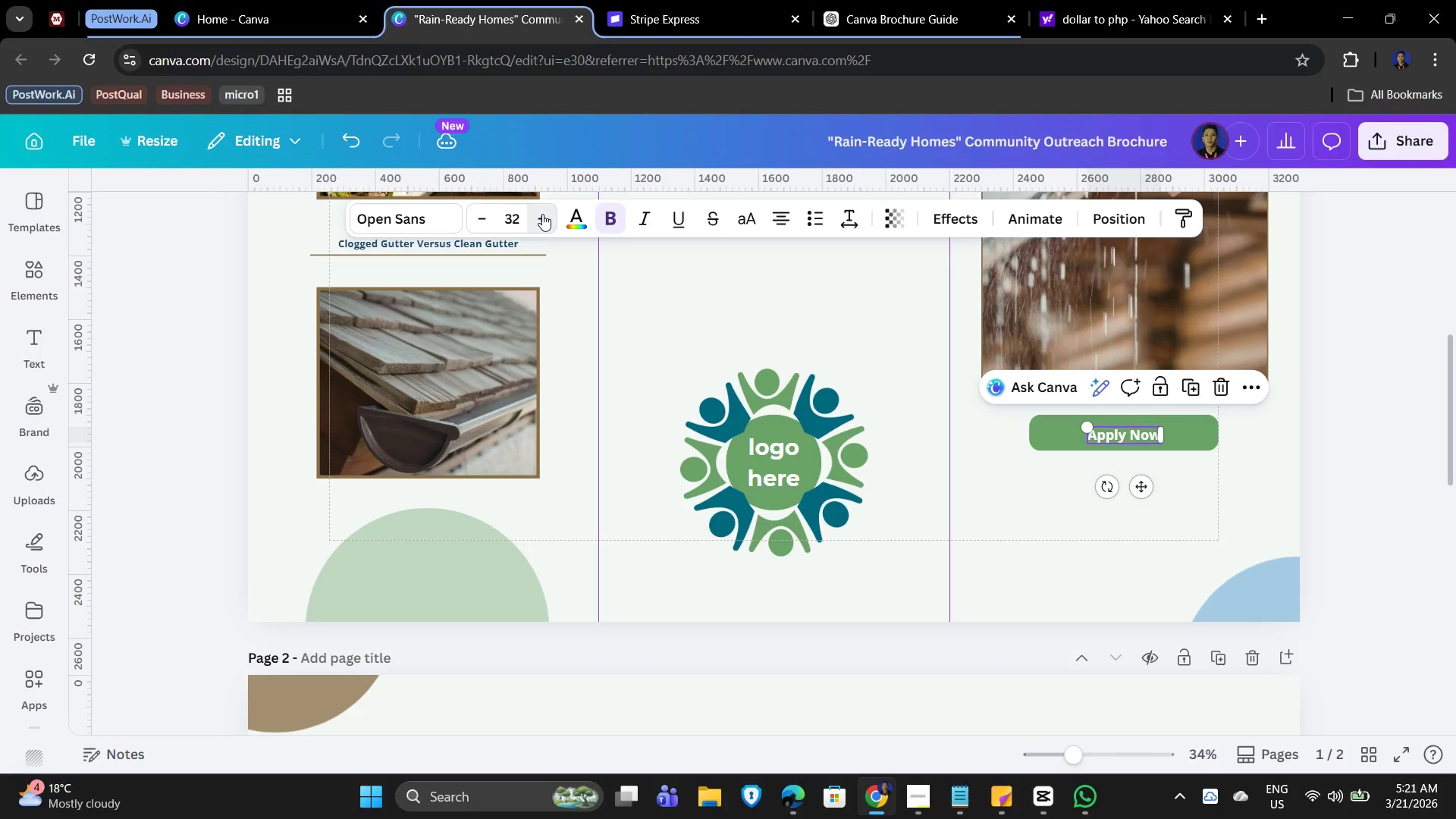 
triple_click([542, 214])
 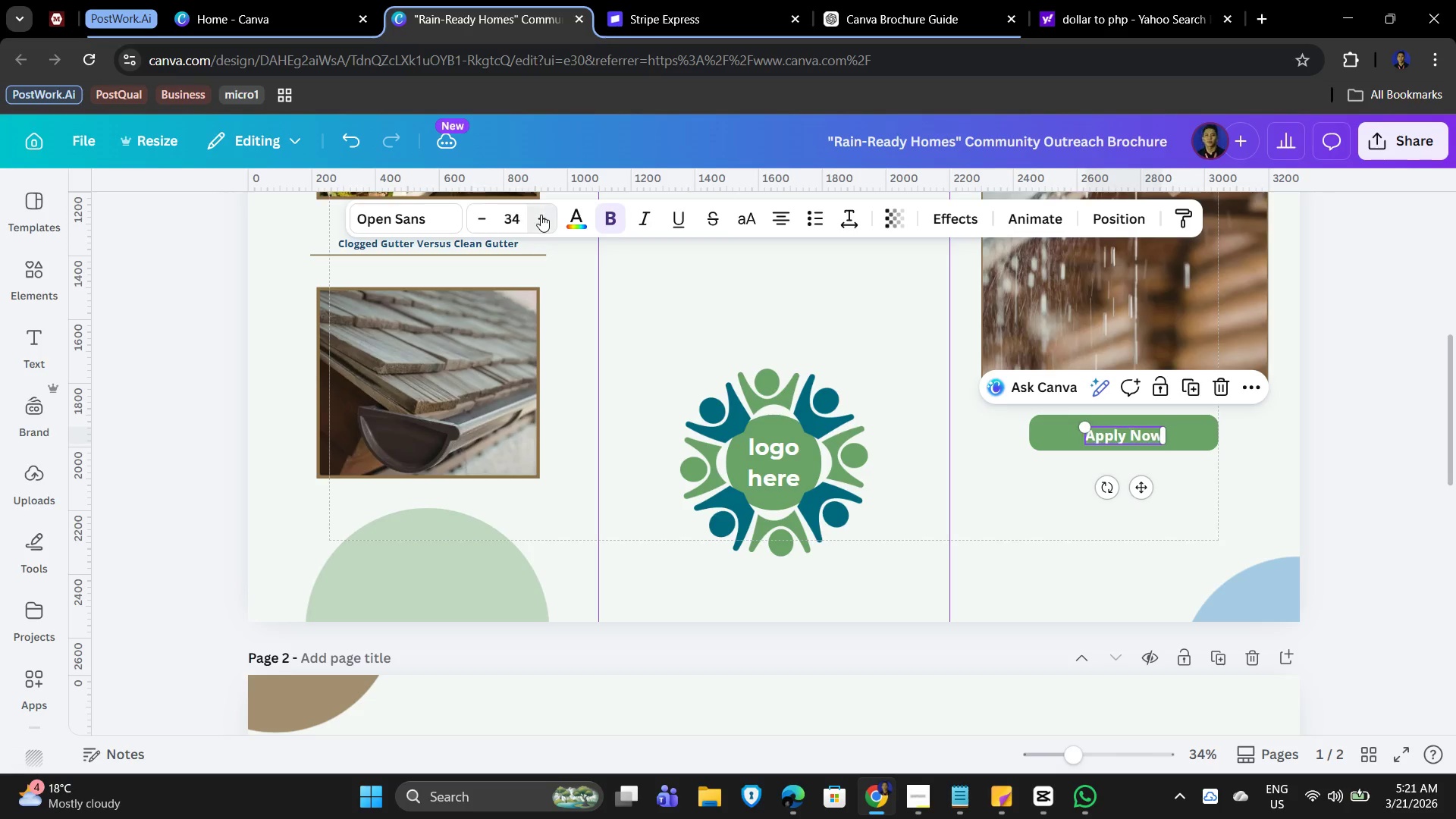 
triple_click([541, 215])
 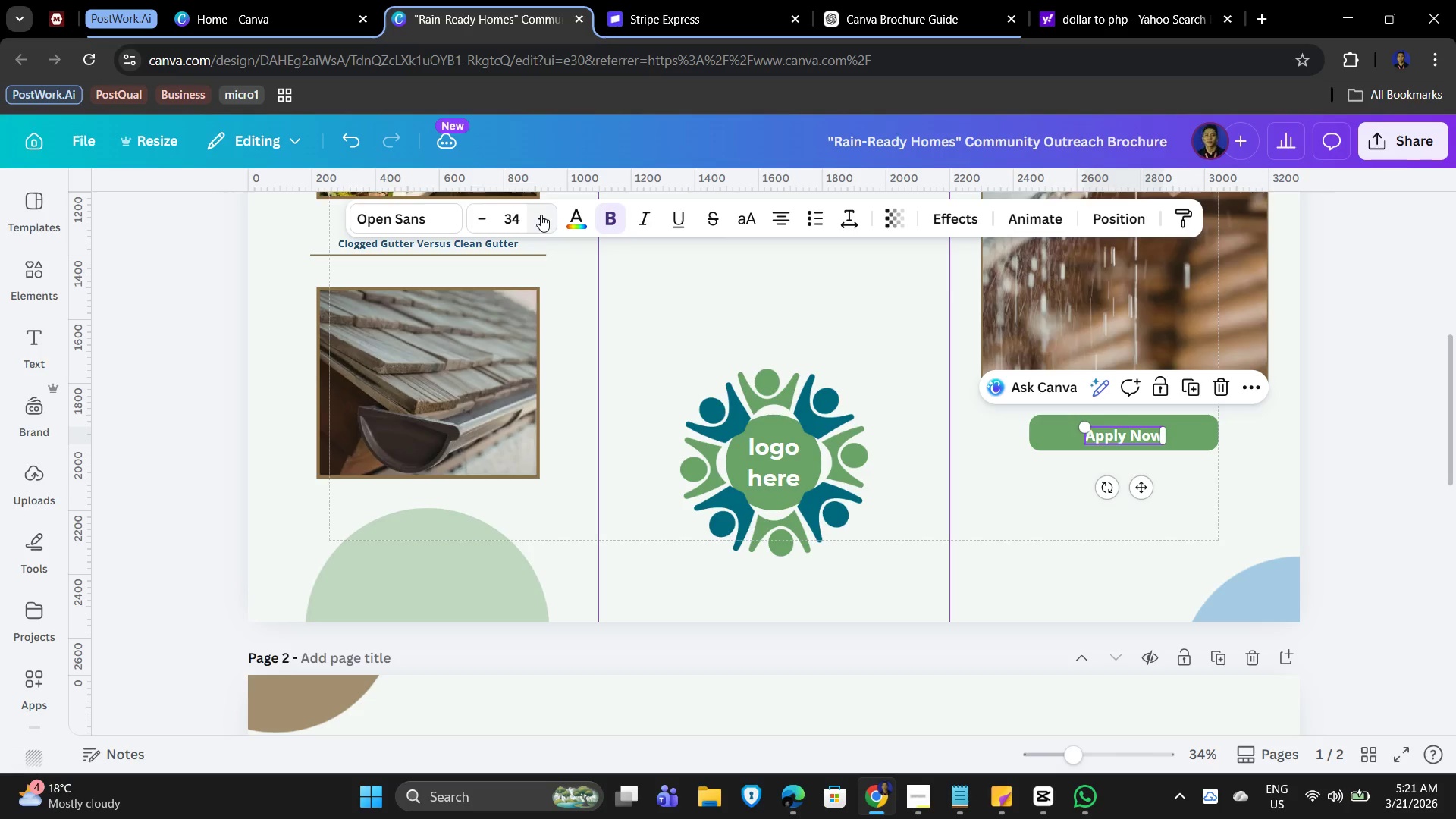 
triple_click([541, 215])
 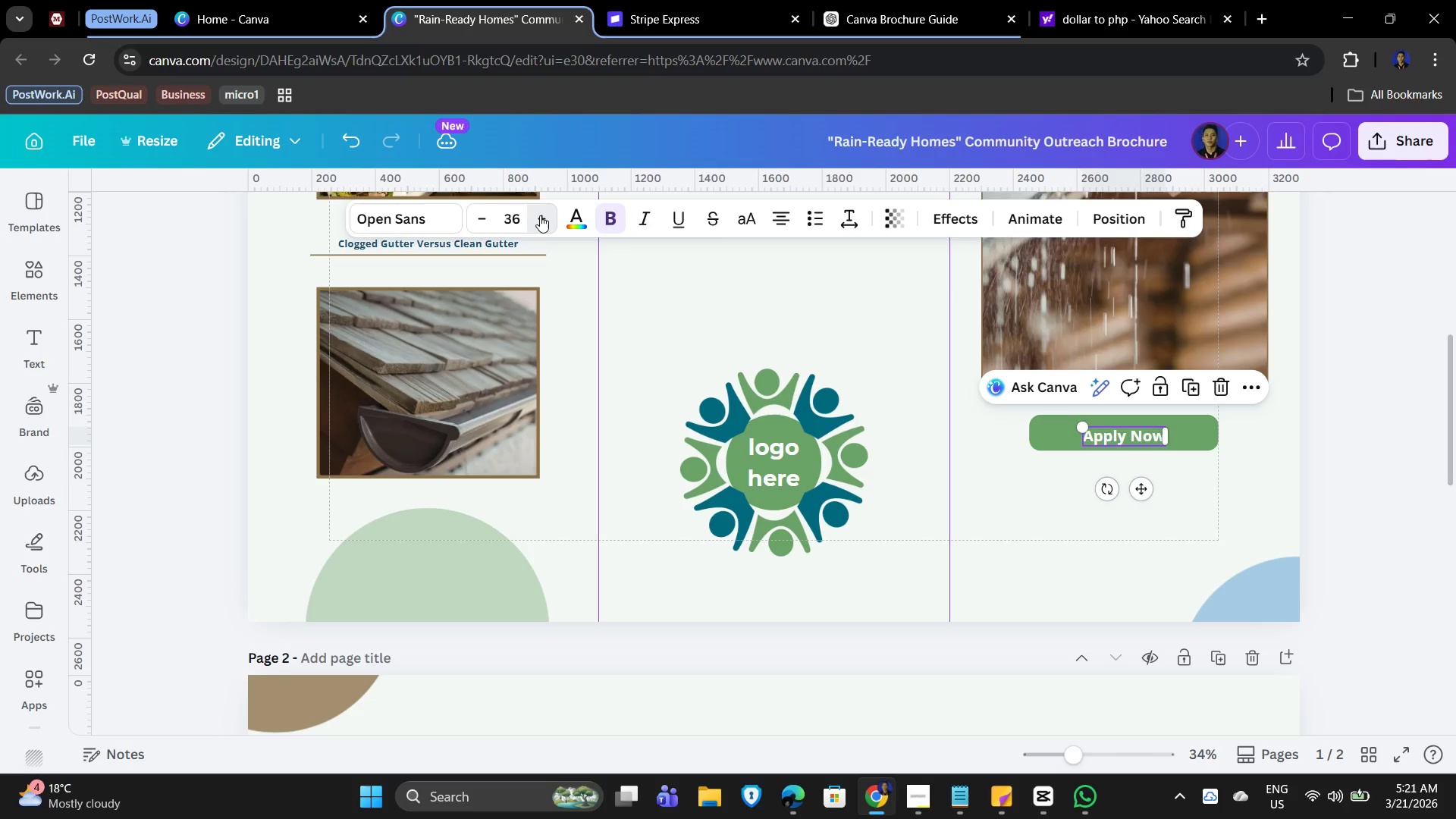 
triple_click([540, 215])
 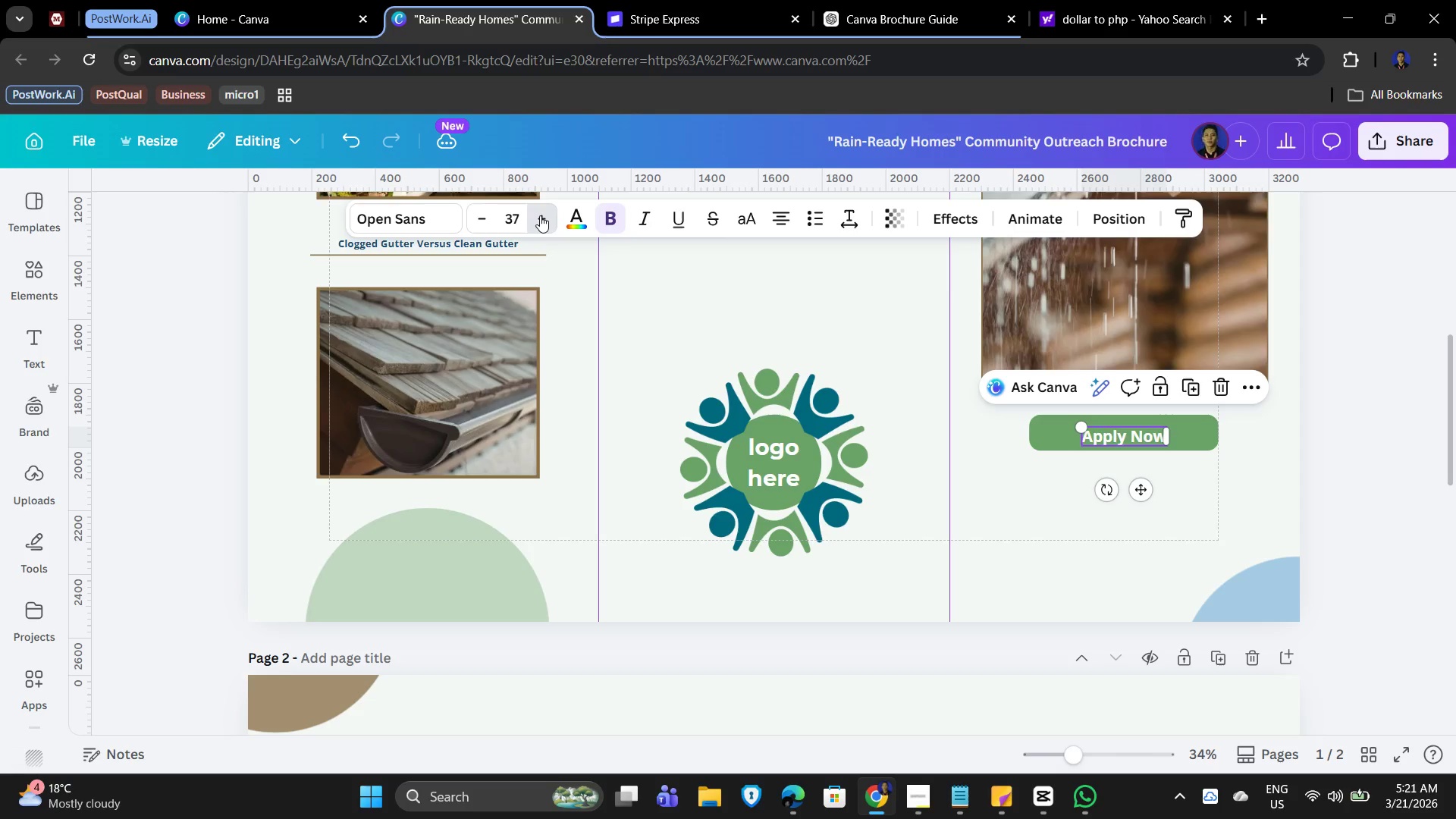 
triple_click([540, 215])
 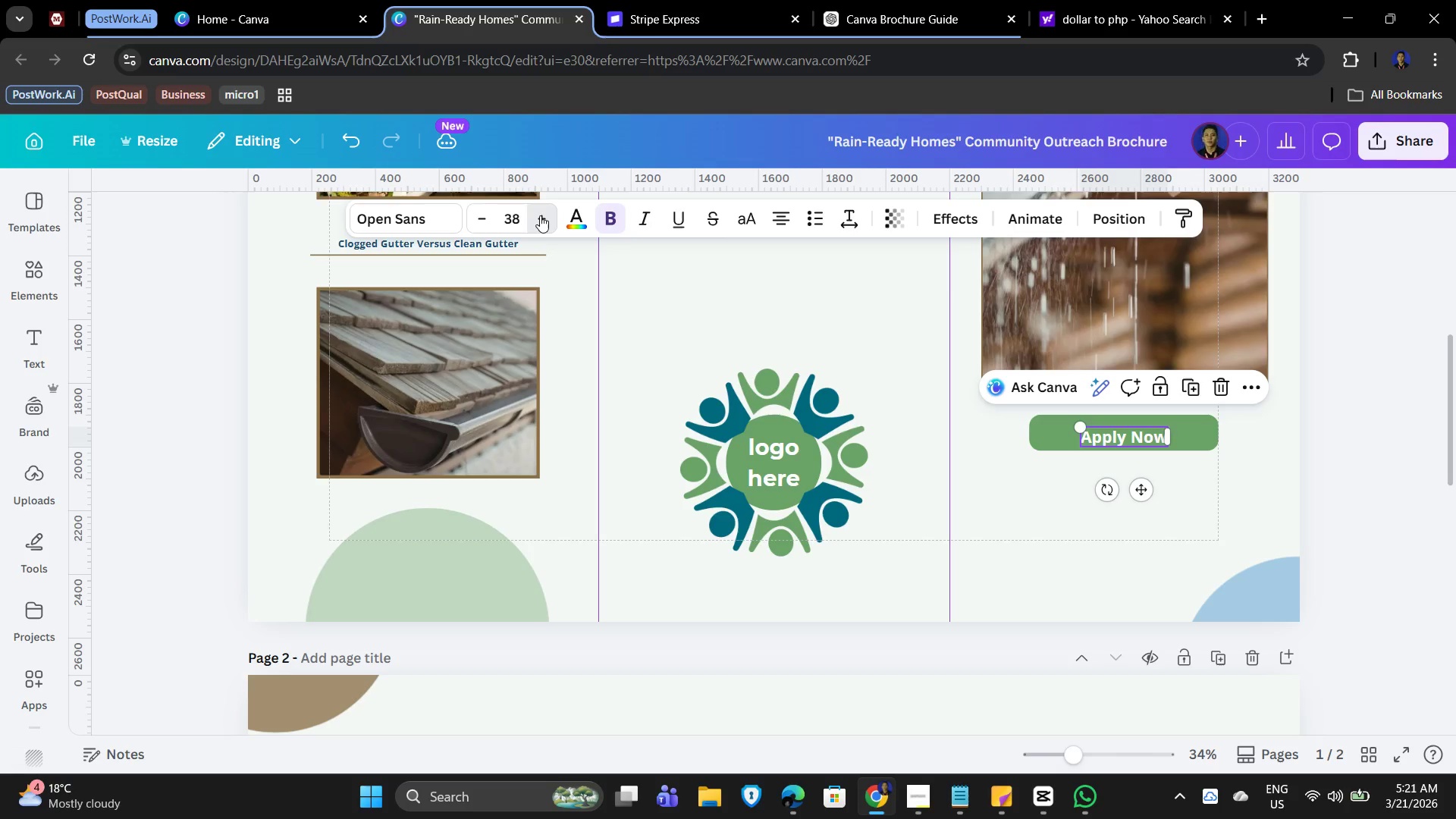 
triple_click([540, 215])
 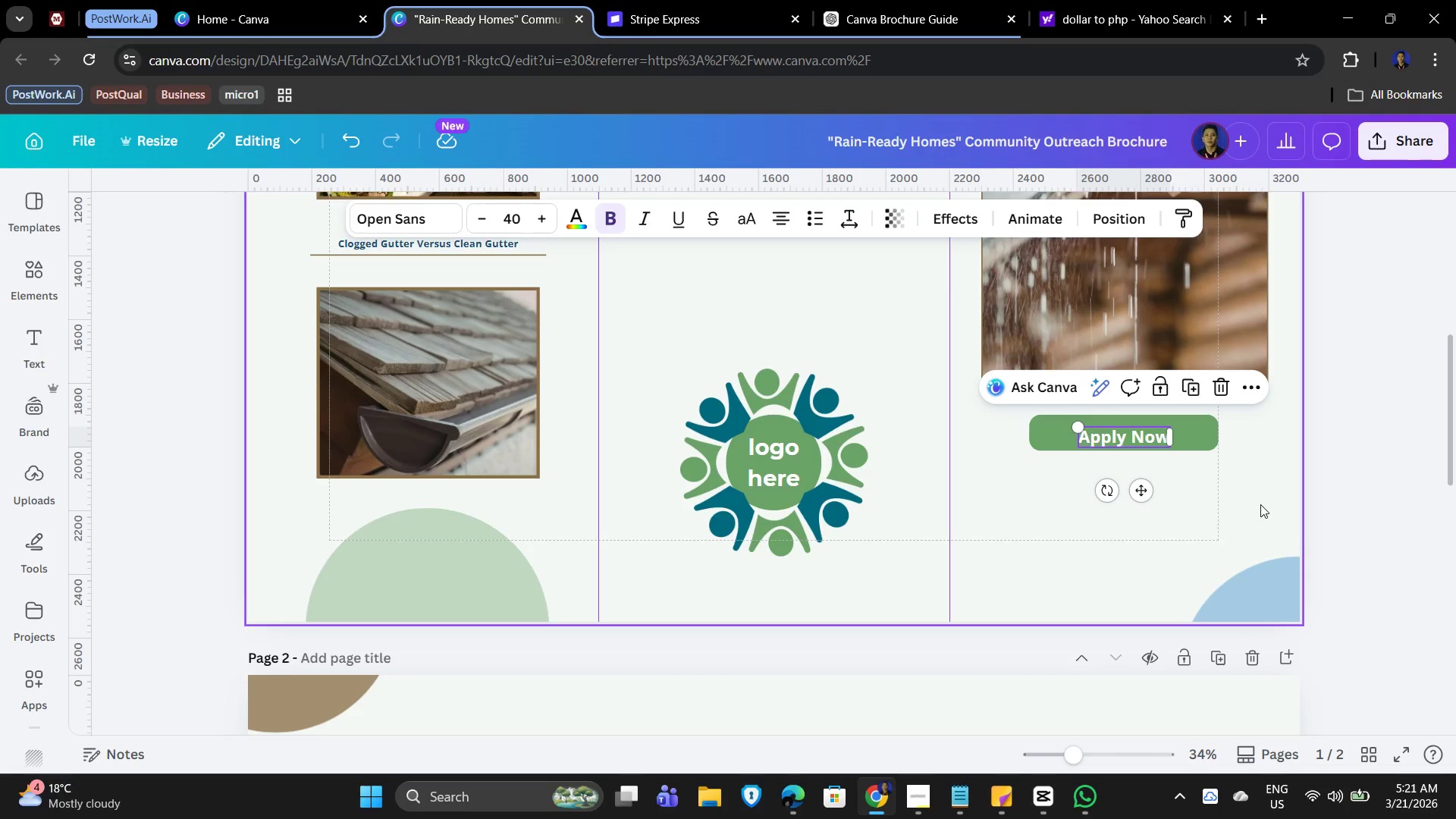 
key(ArrowUp)
 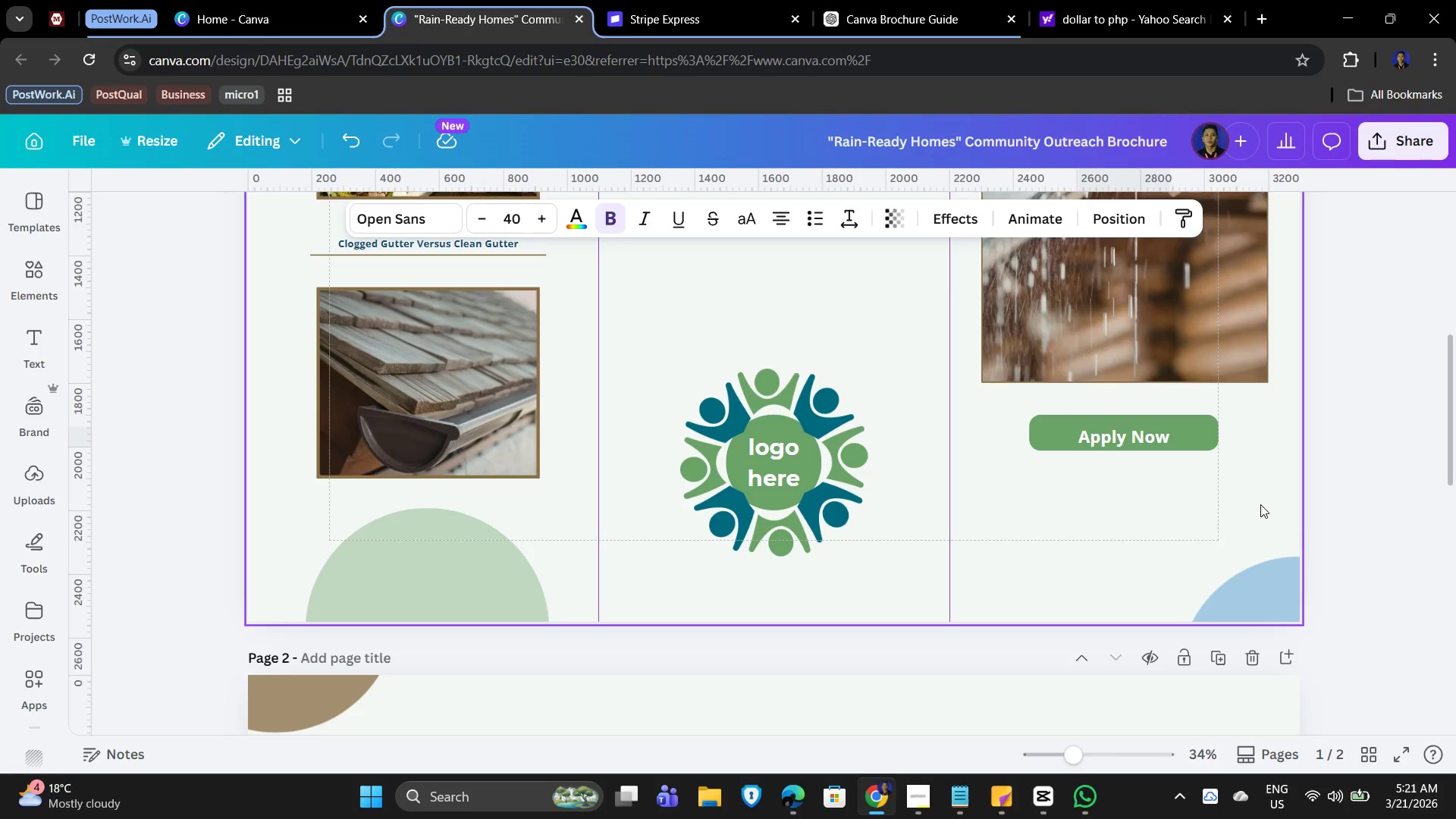 
key(ArrowUp)
 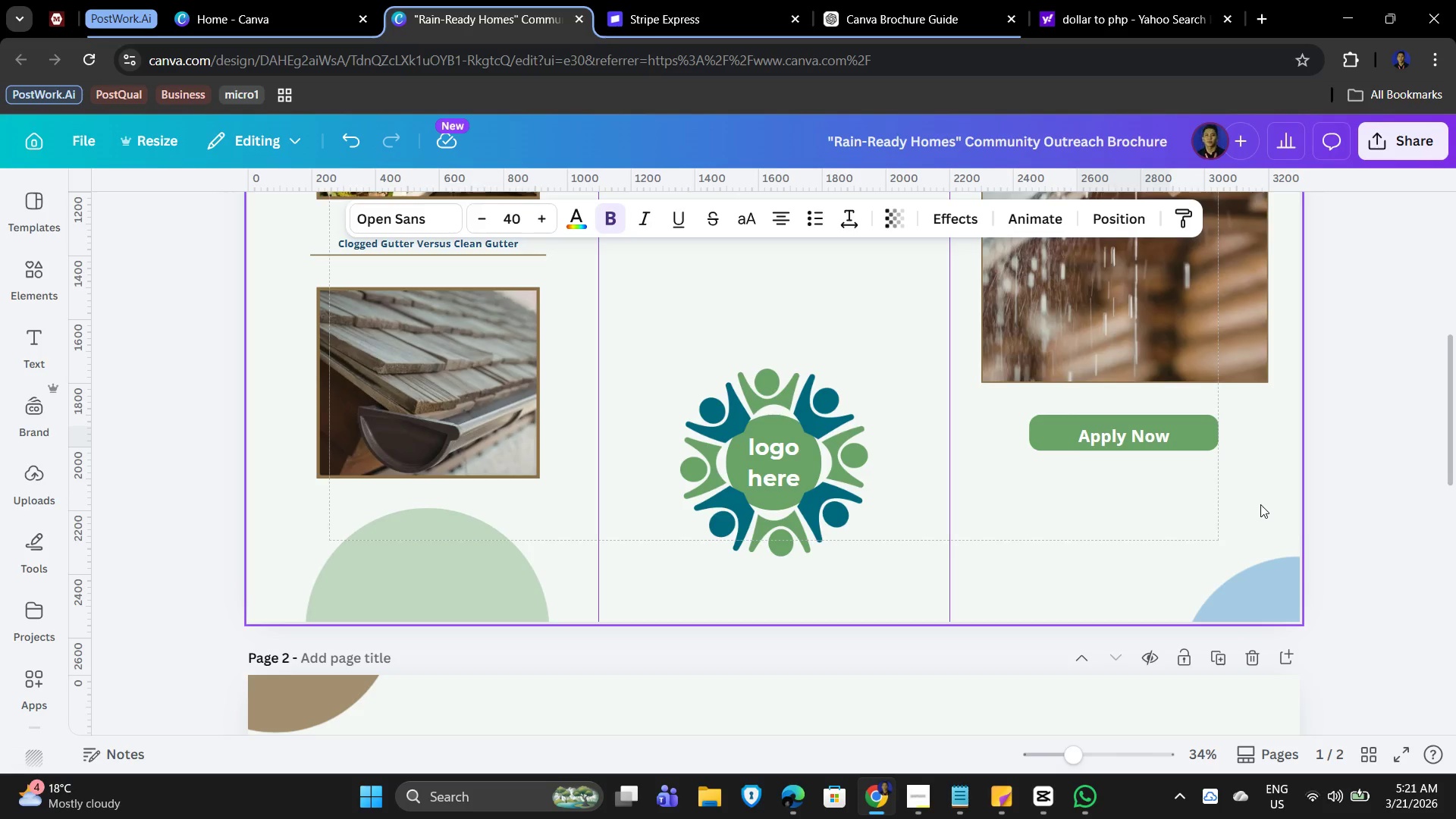 
key(ArrowUp)
 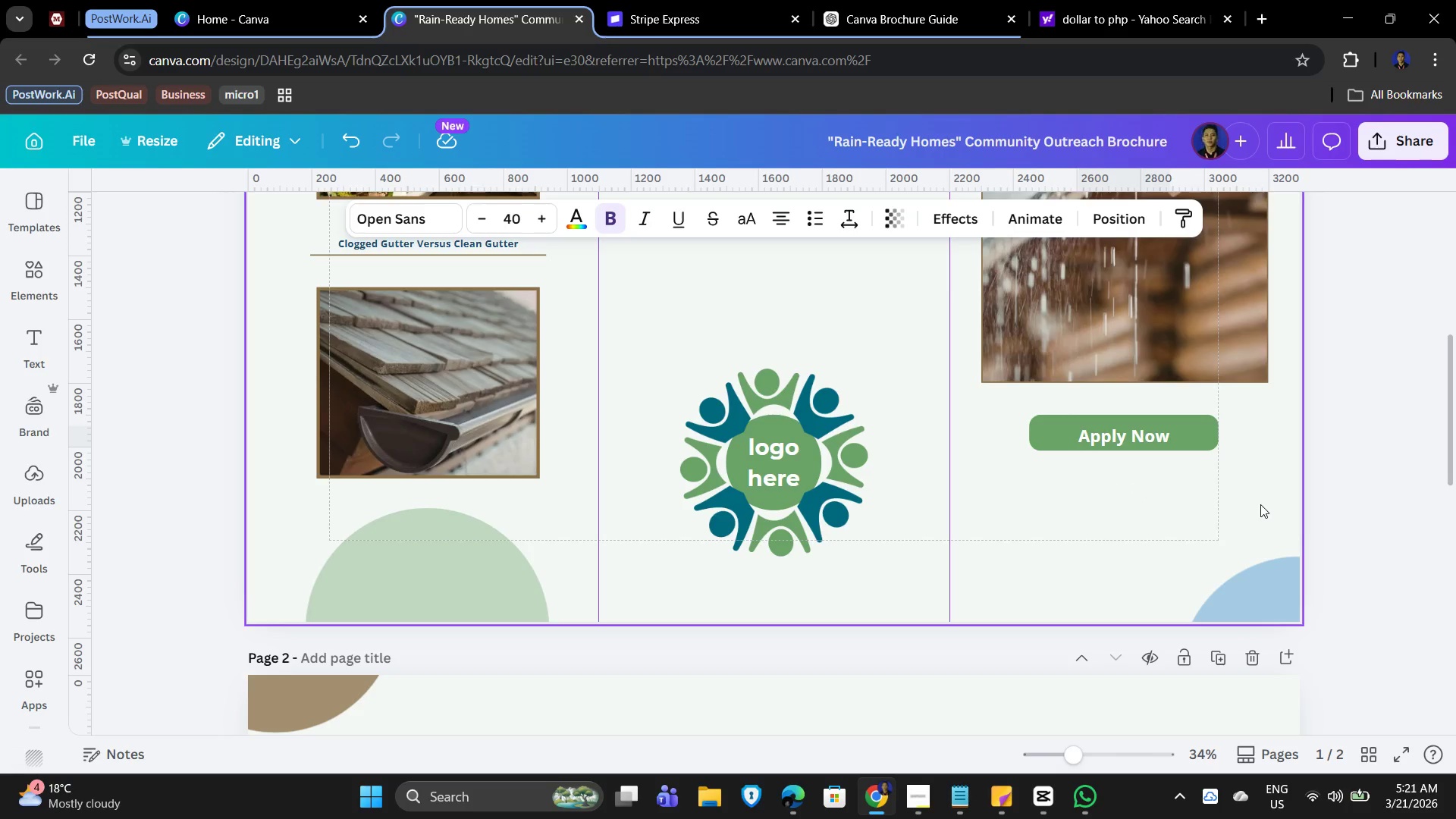 
key(ArrowUp)
 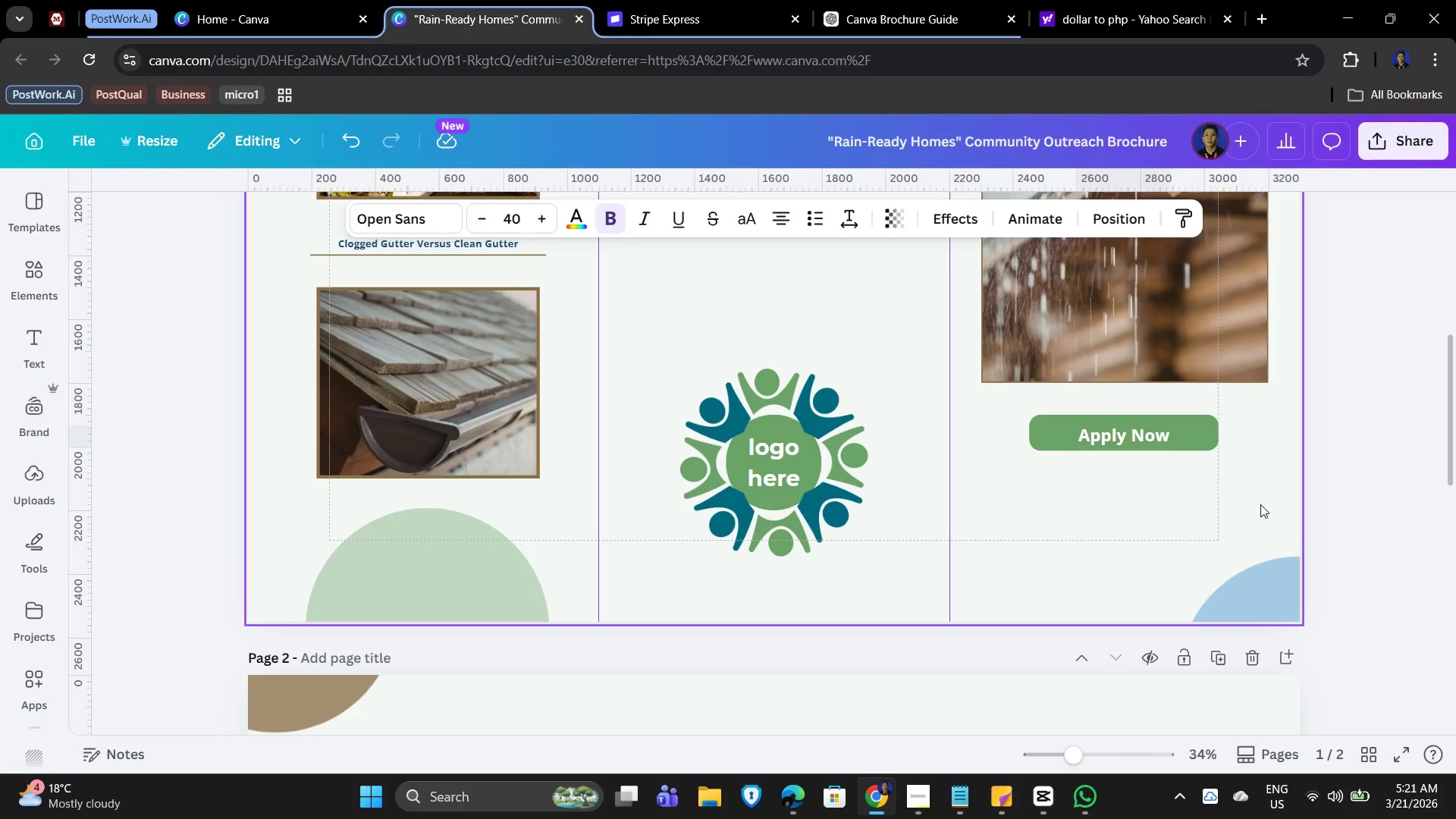 
key(ArrowUp)
 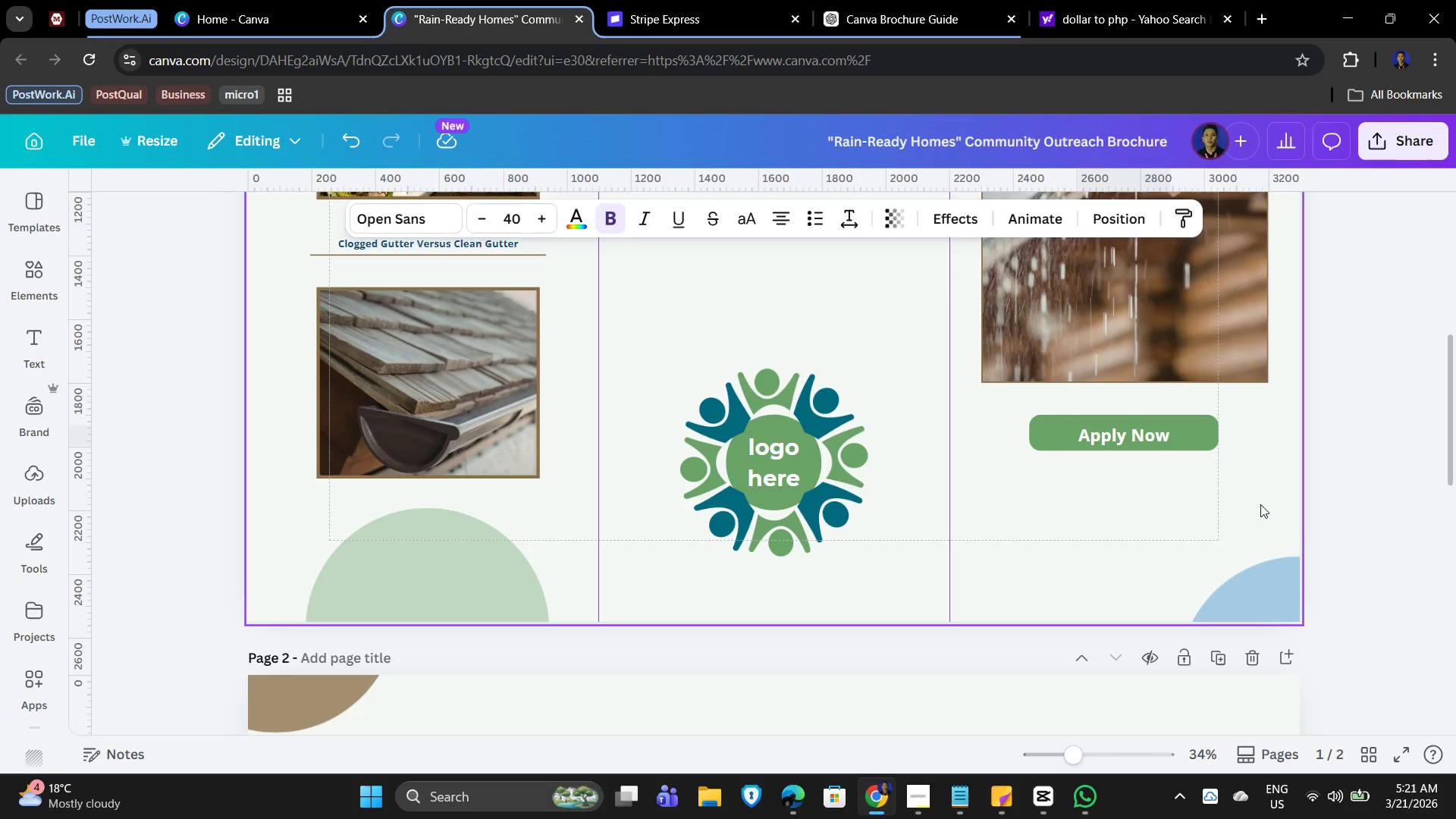 
key(ArrowUp)
 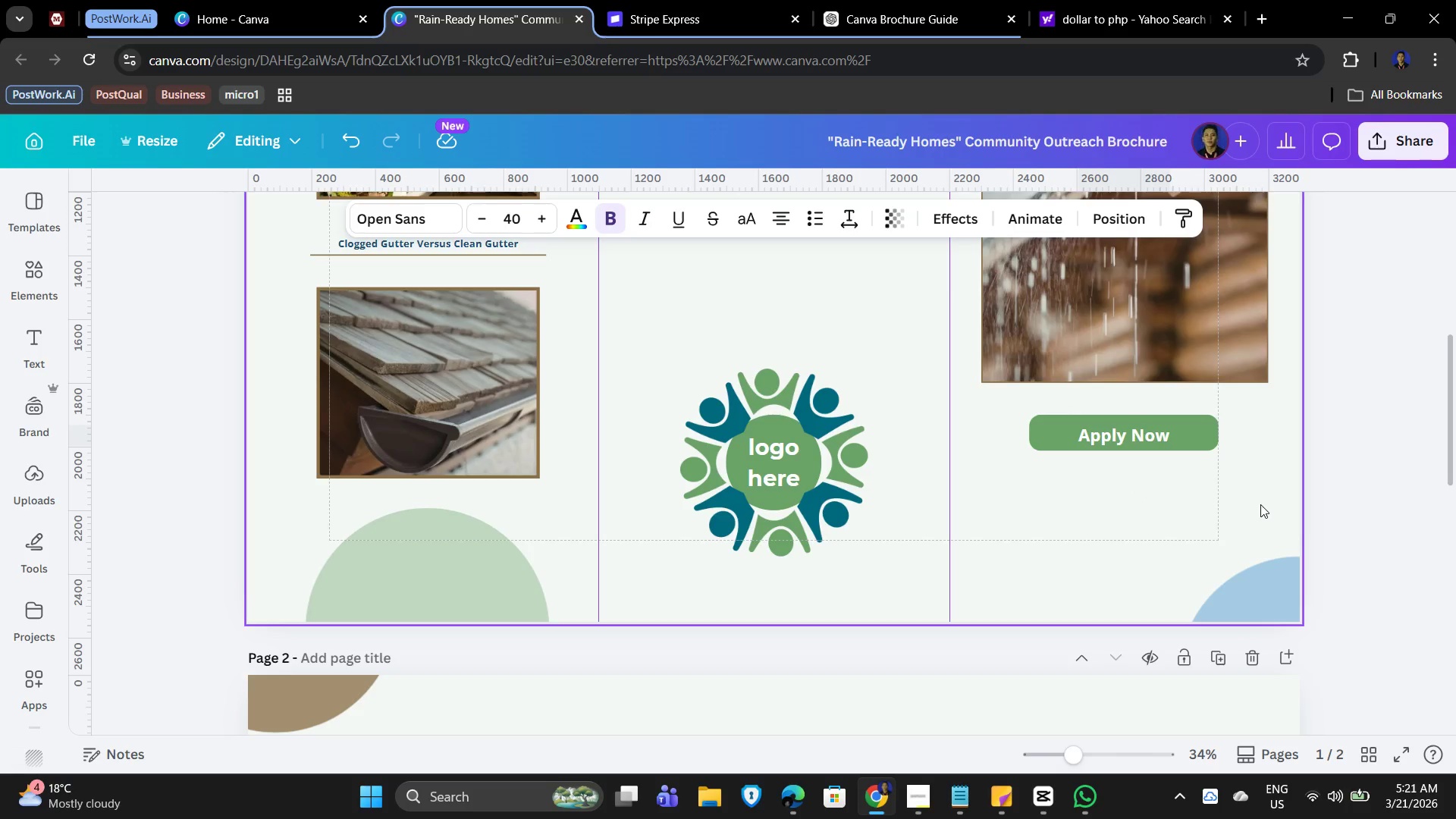 
key(ArrowUp)
 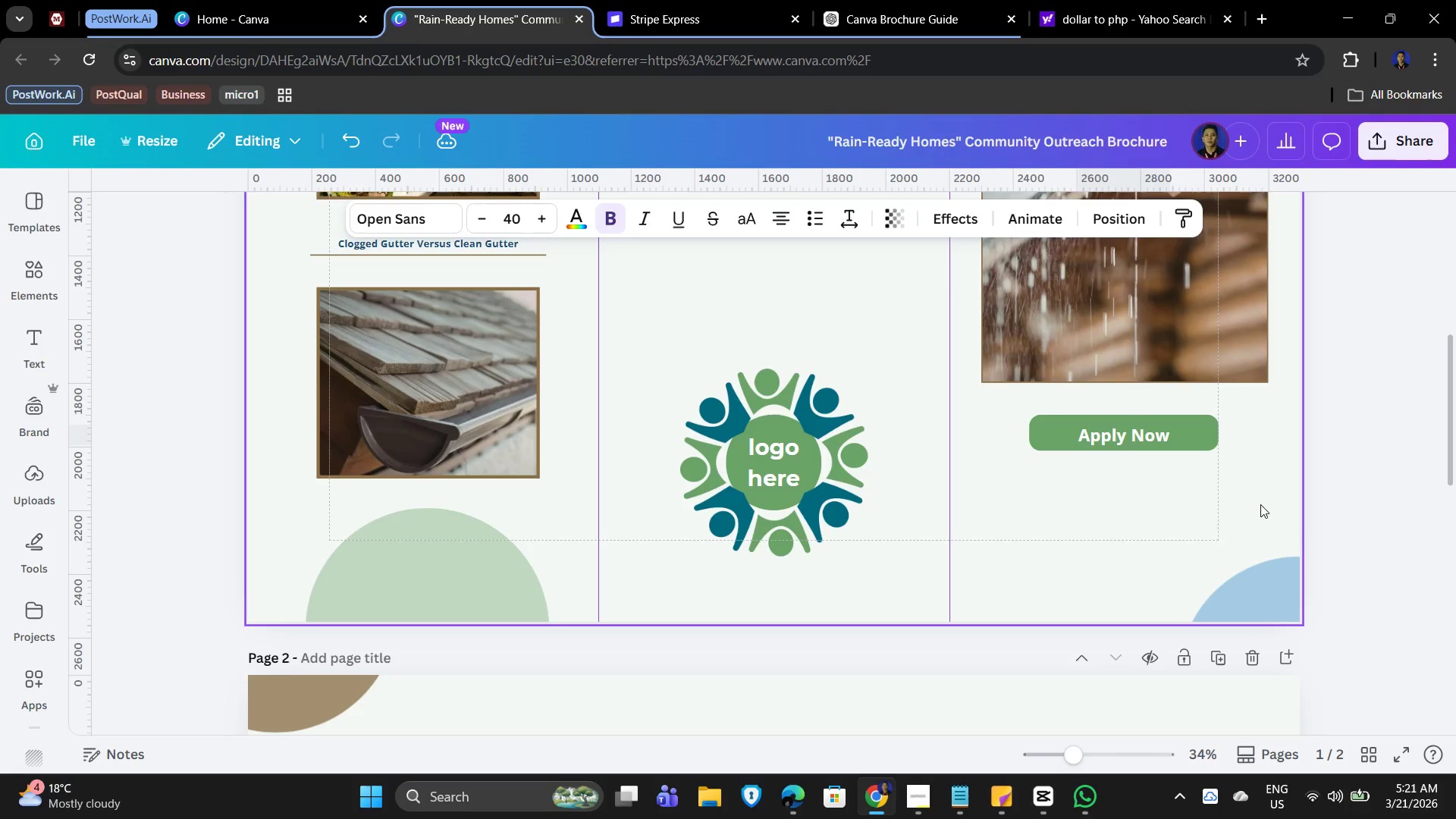 
key(ArrowUp)
 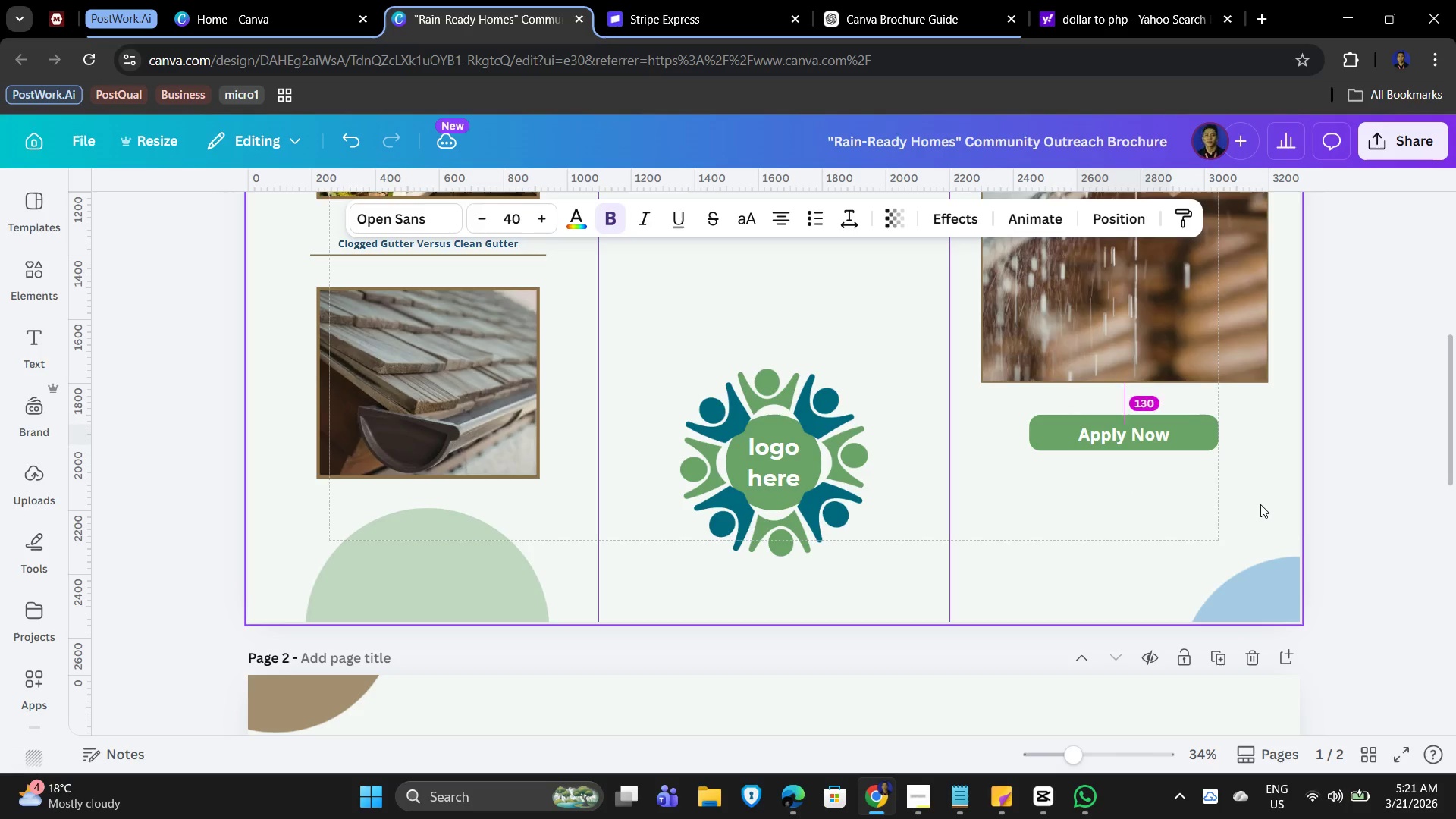 
key(ArrowUp)
 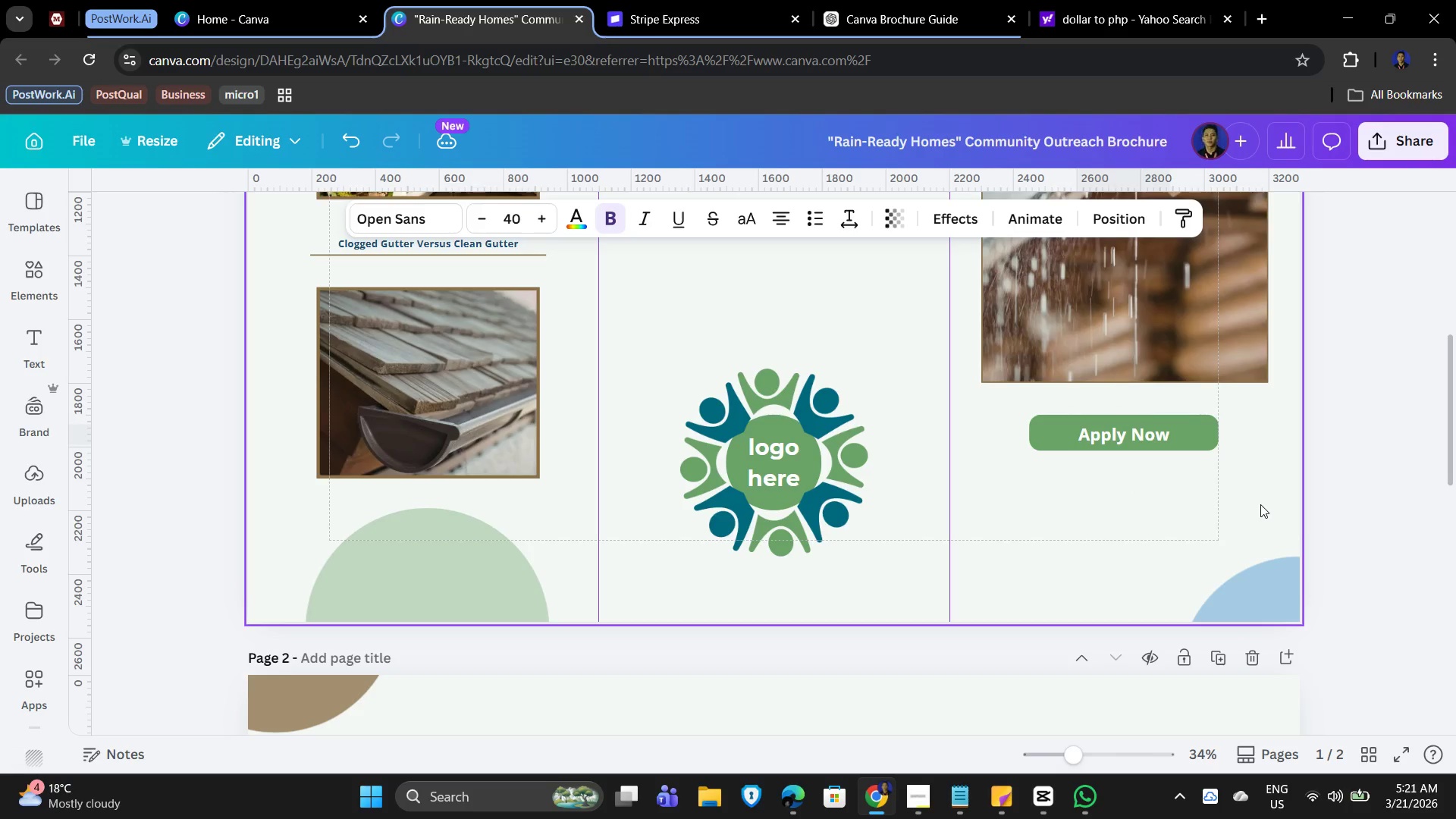 
key(ArrowUp)
 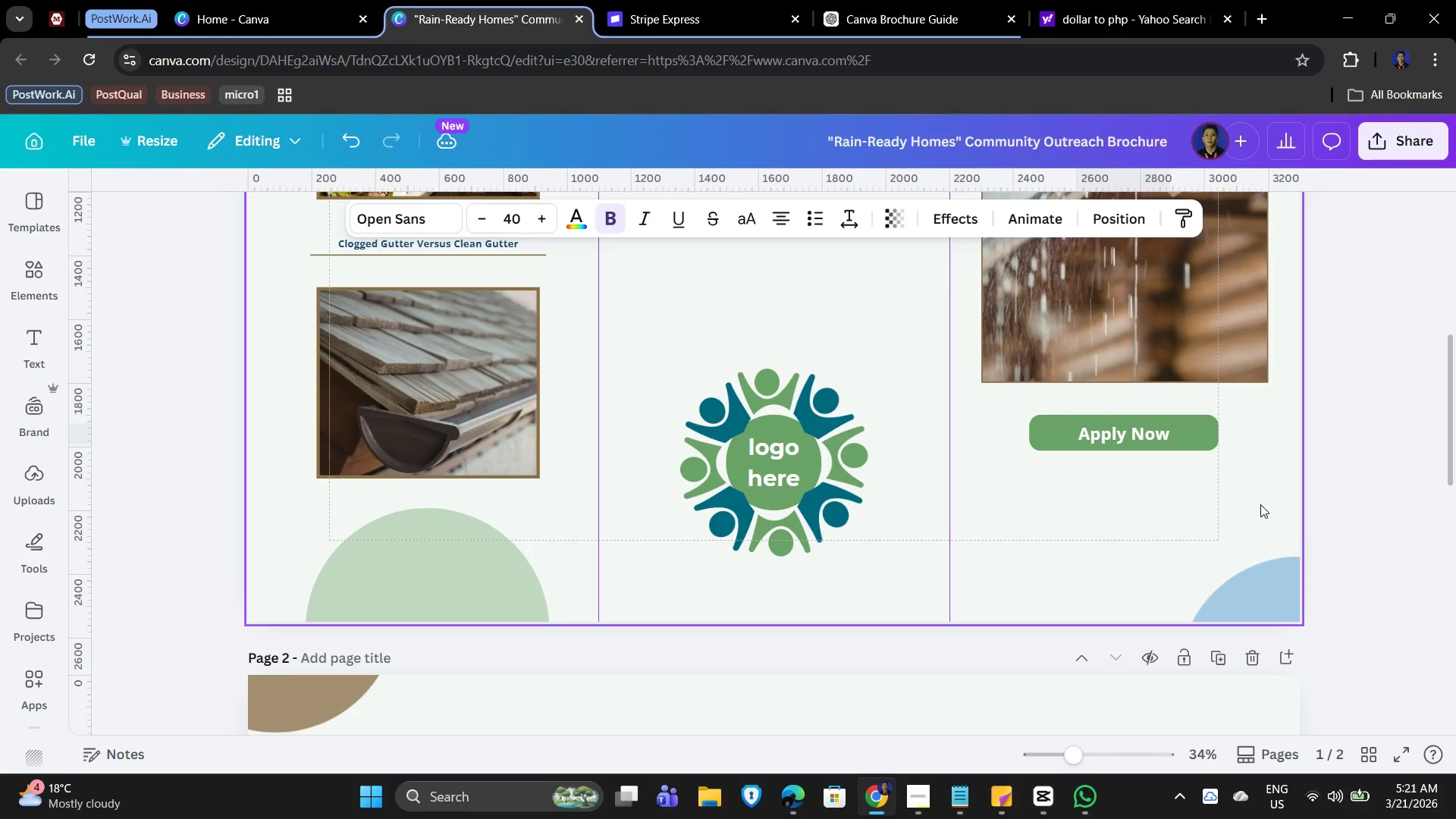 
key(ArrowUp)
 